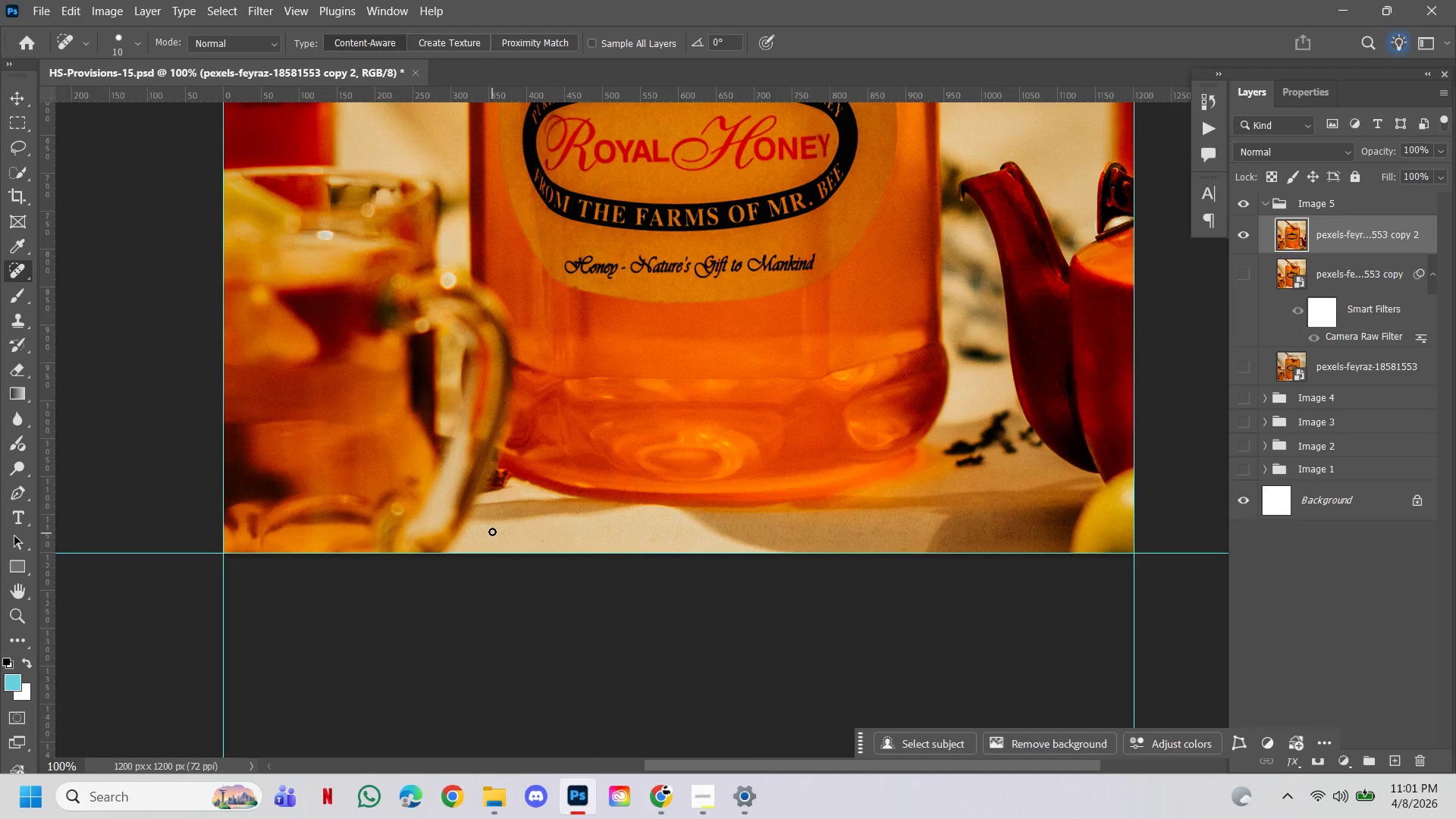 
left_click([494, 530])
 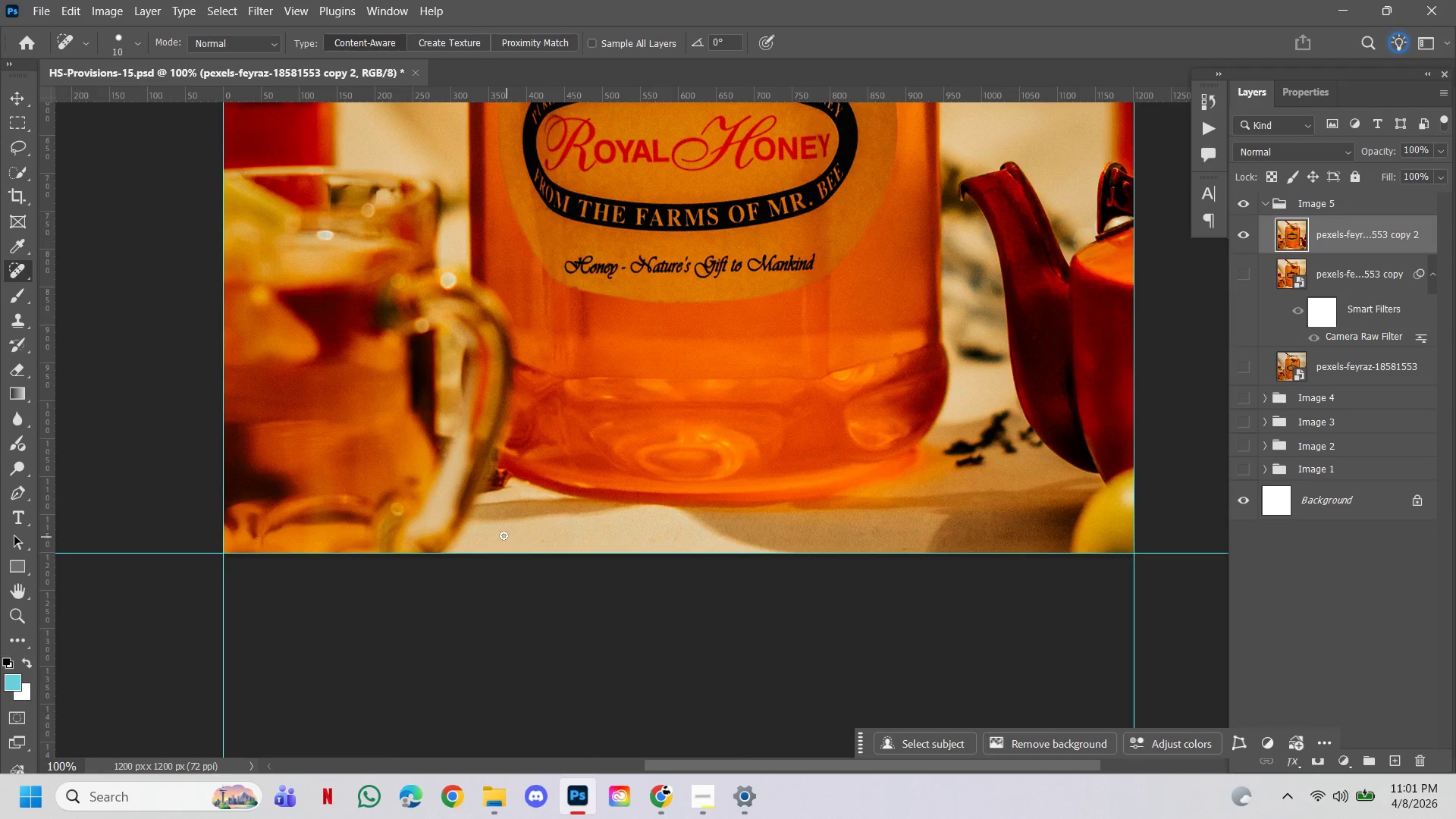 
left_click([500, 534])
 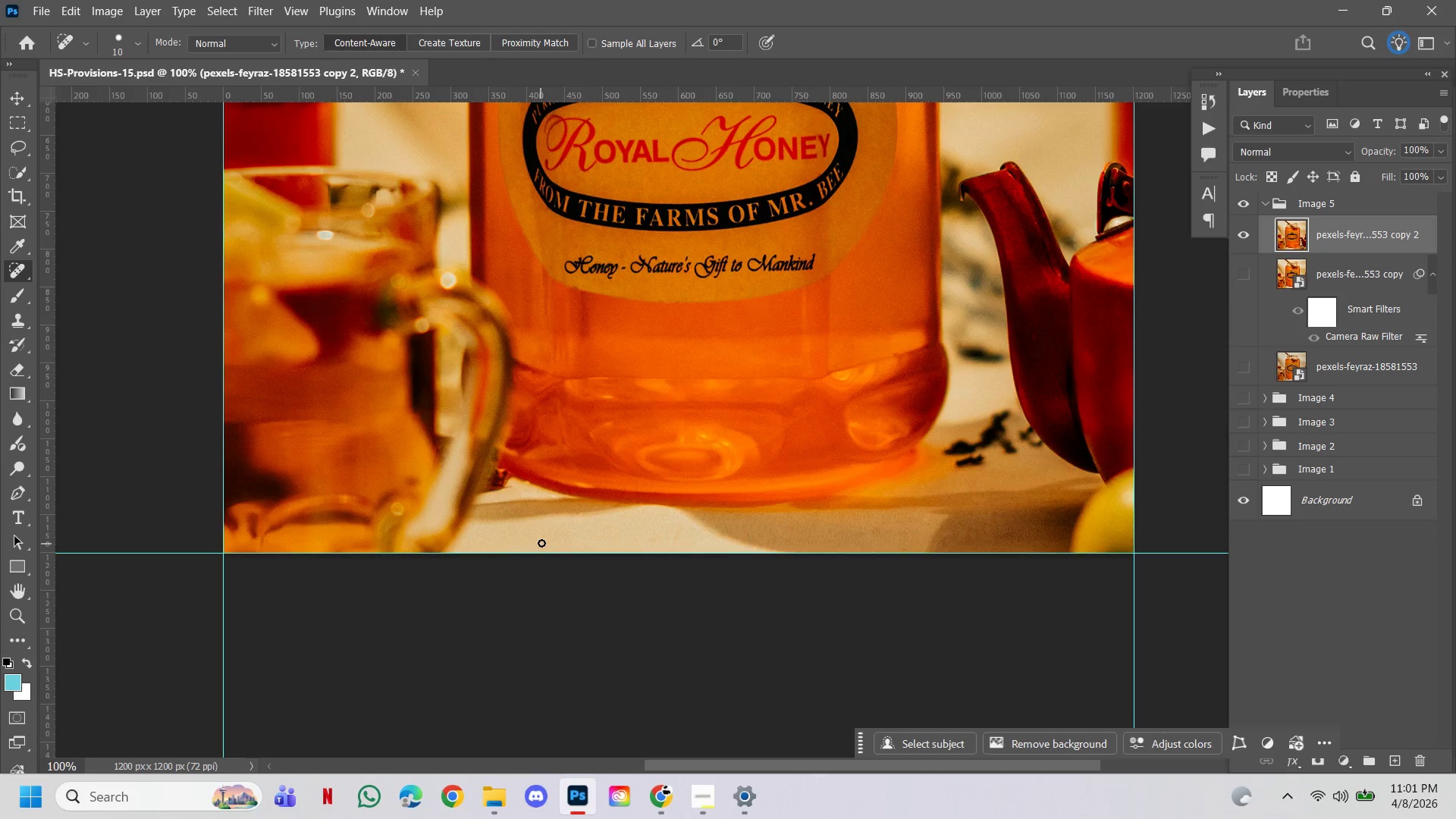 
left_click([544, 541])
 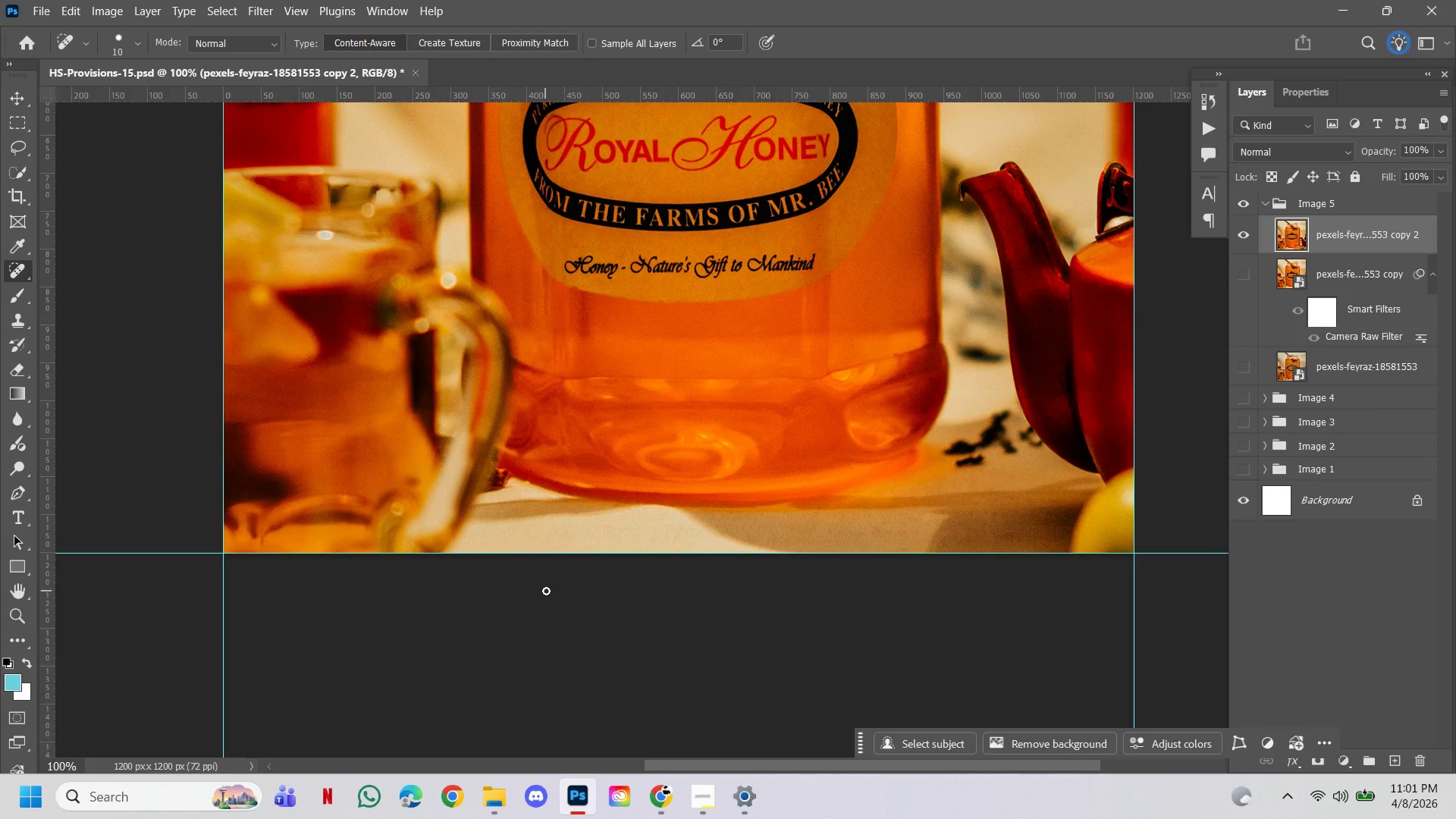 
hold_key(key=ControlLeft, duration=0.53)
 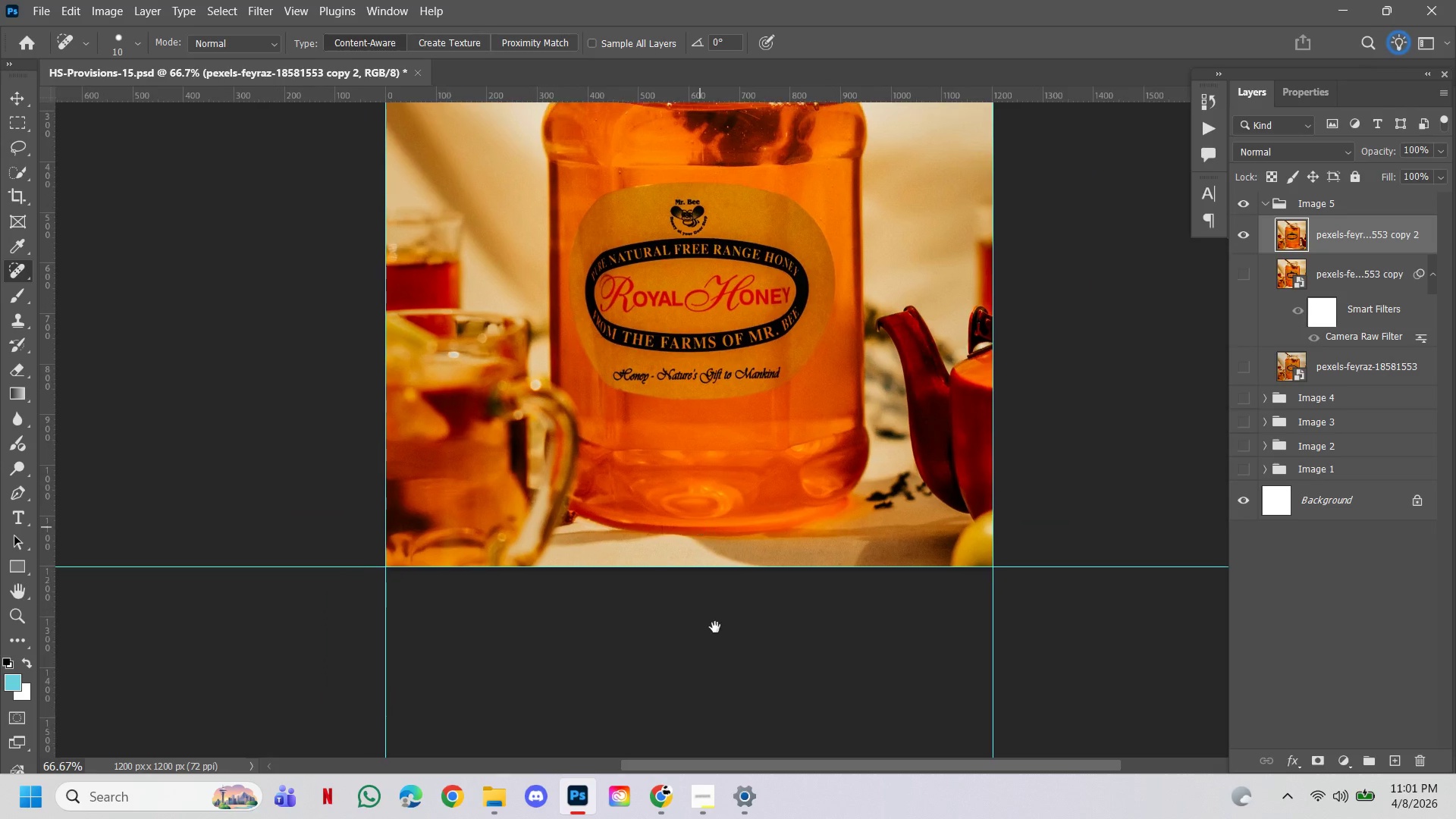 
hold_key(key=AltLeft, duration=0.41)
 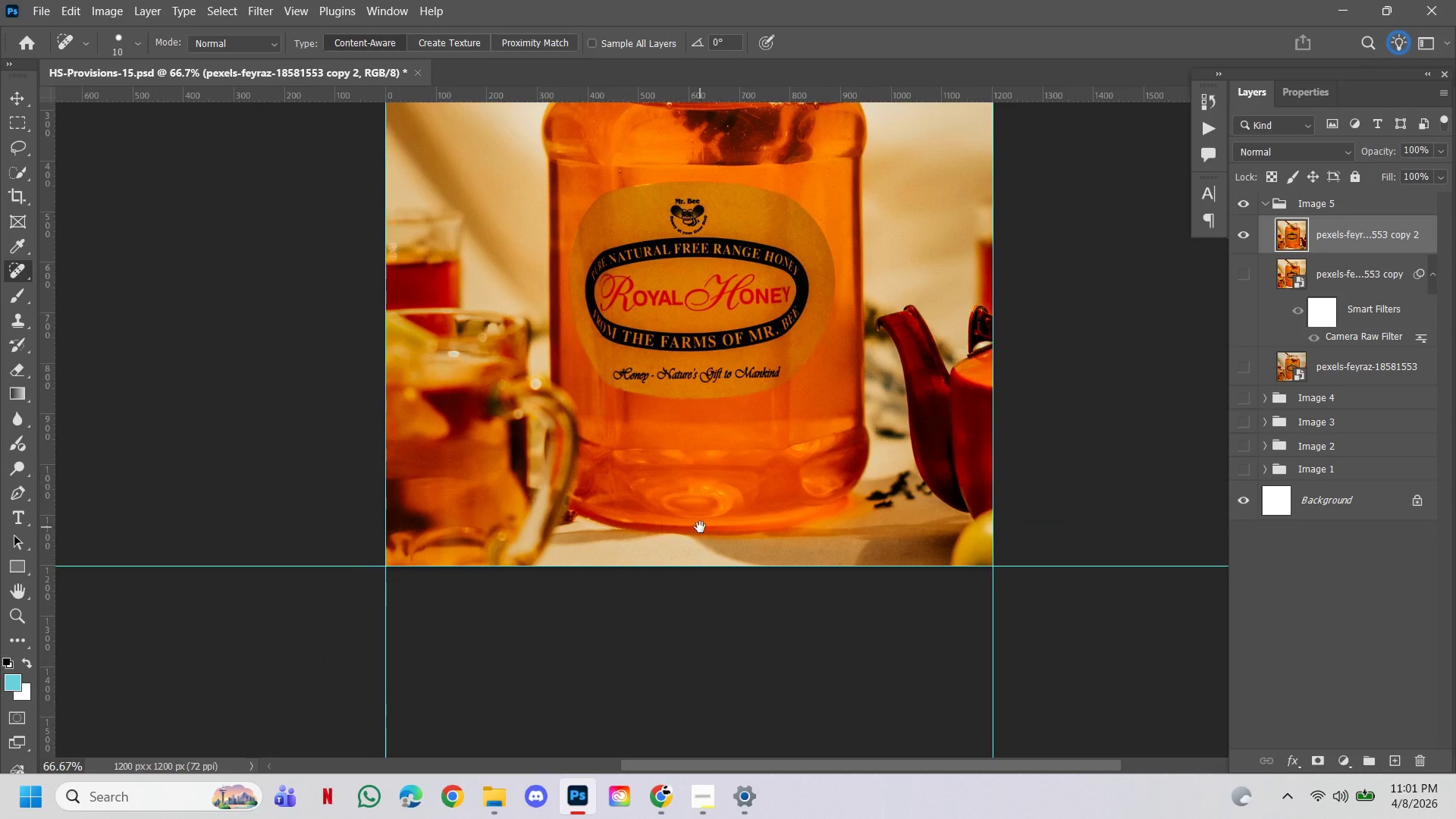 
hold_key(key=Space, duration=2.78)
 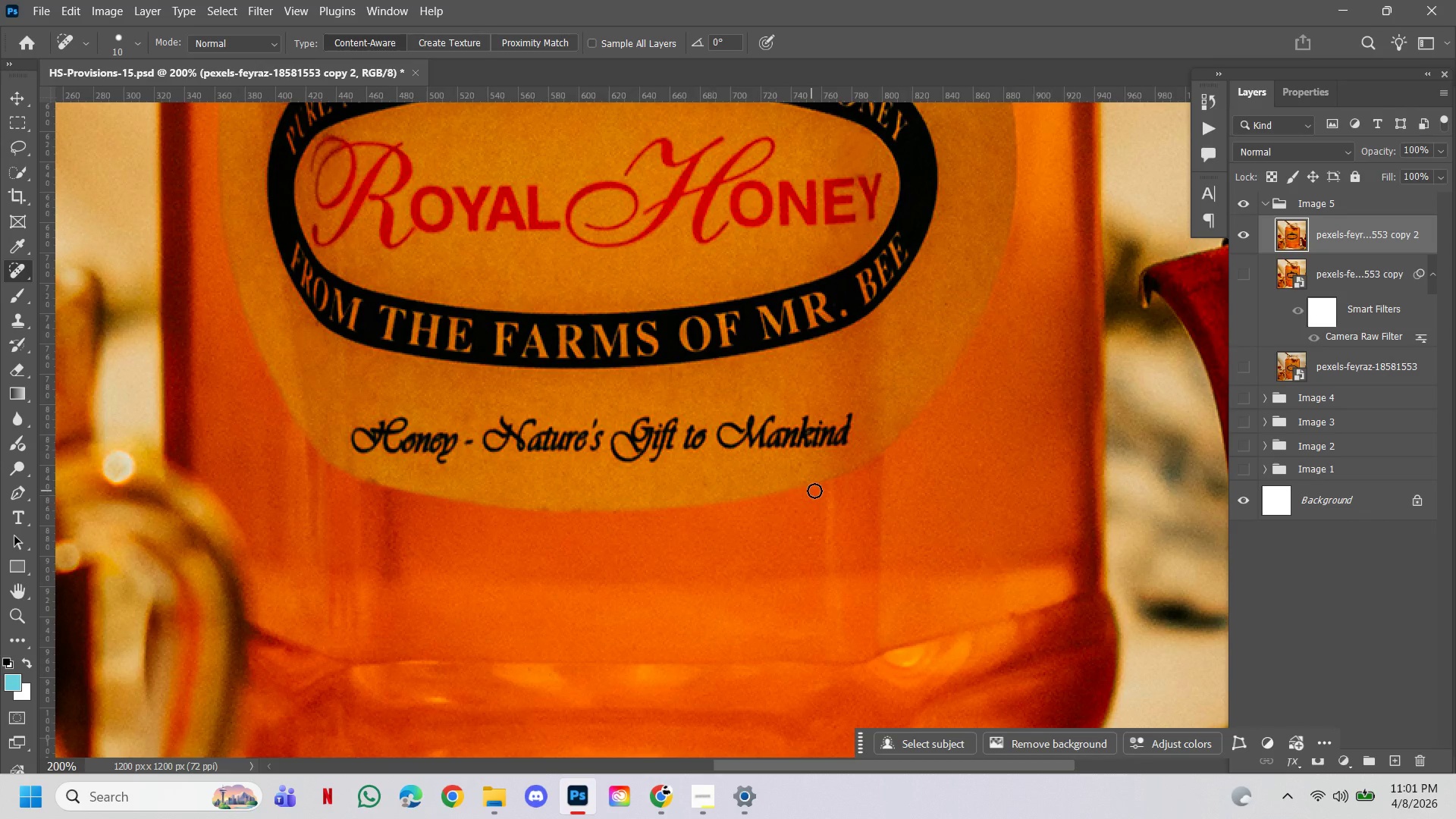 
left_click_drag(start_coordinate=[692, 485], to_coordinate=[716, 636])
 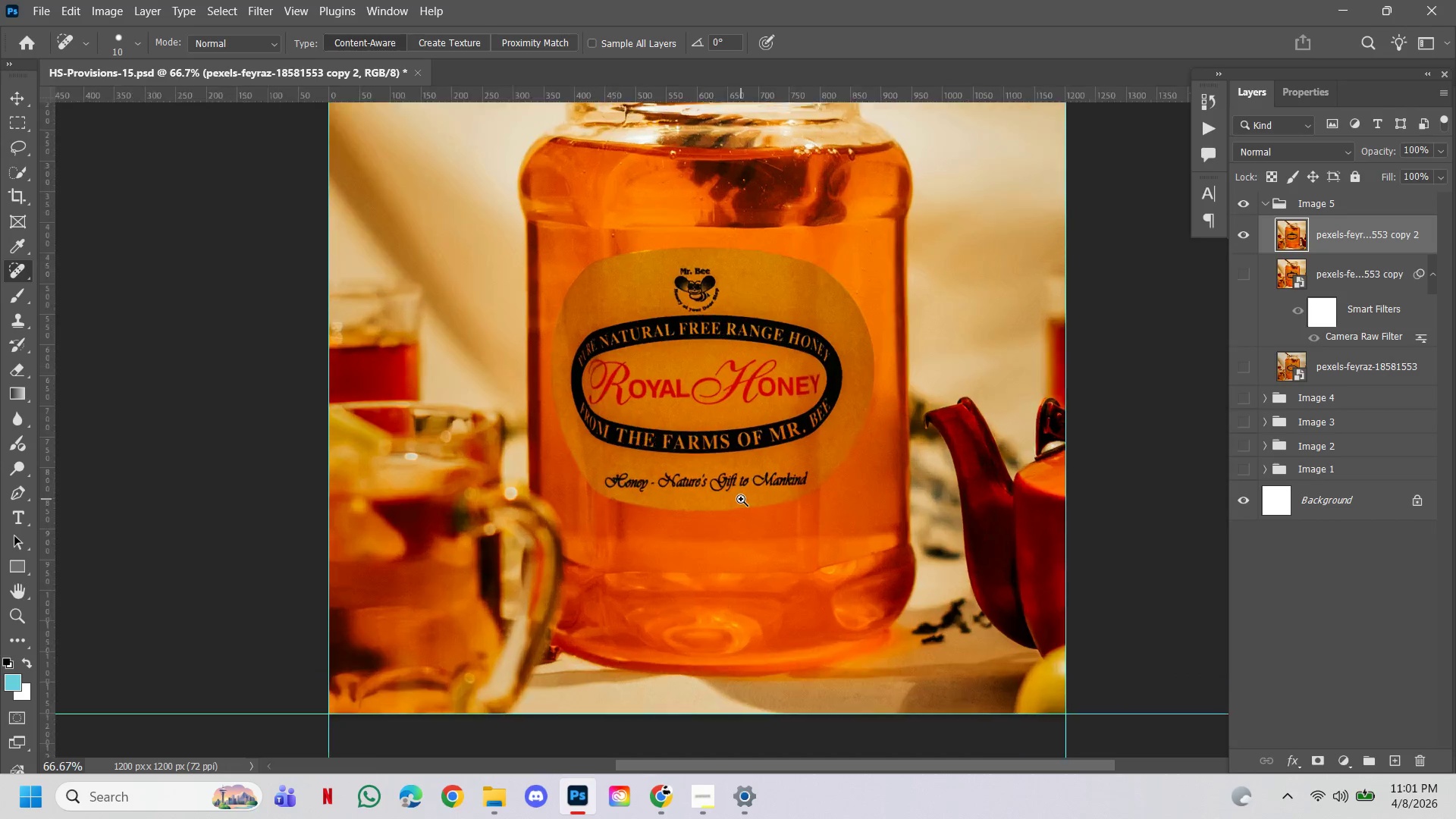 
hold_key(key=ControlLeft, duration=1.7)
left_click([741, 499])
 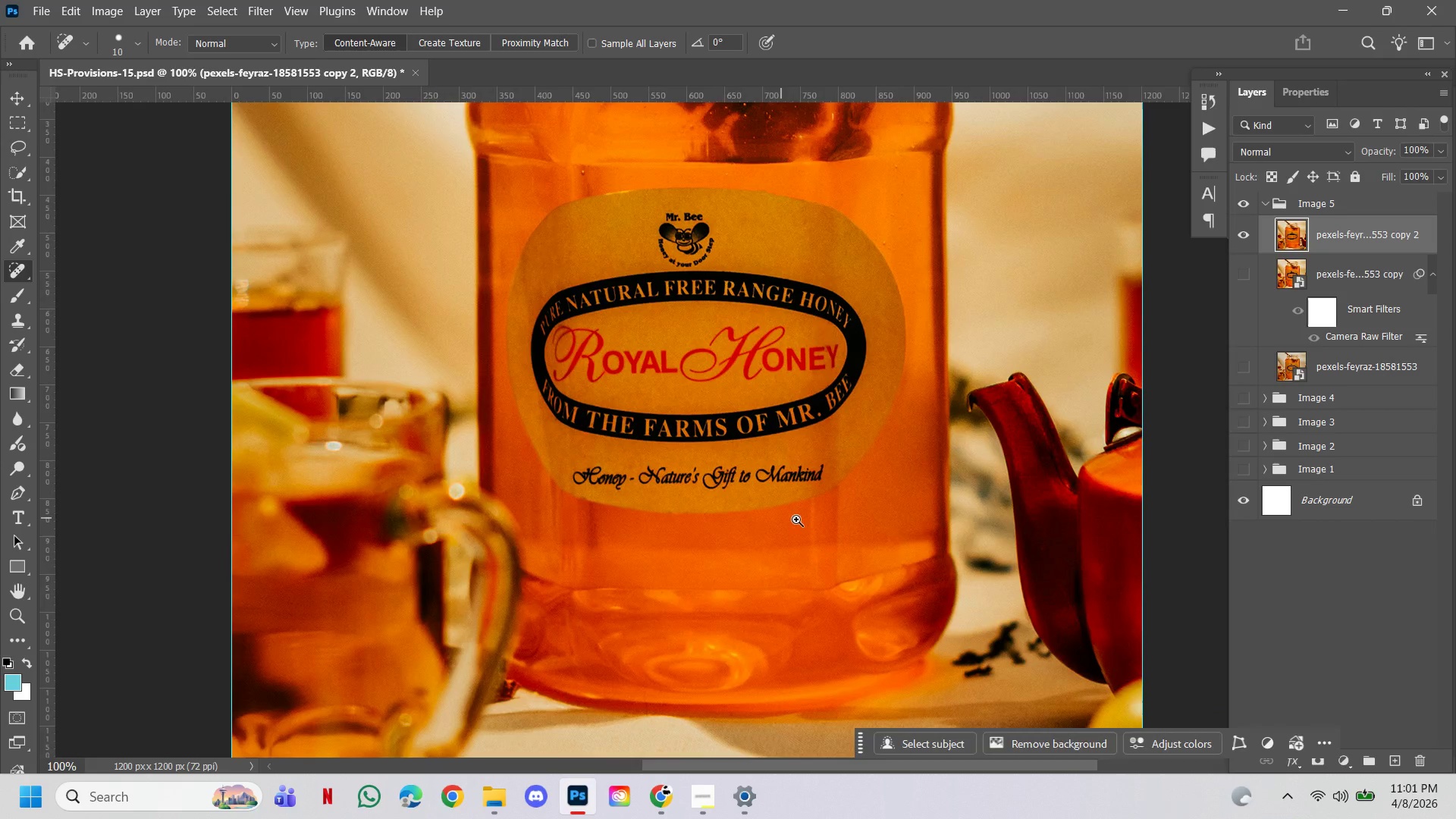 
left_click([795, 516])
 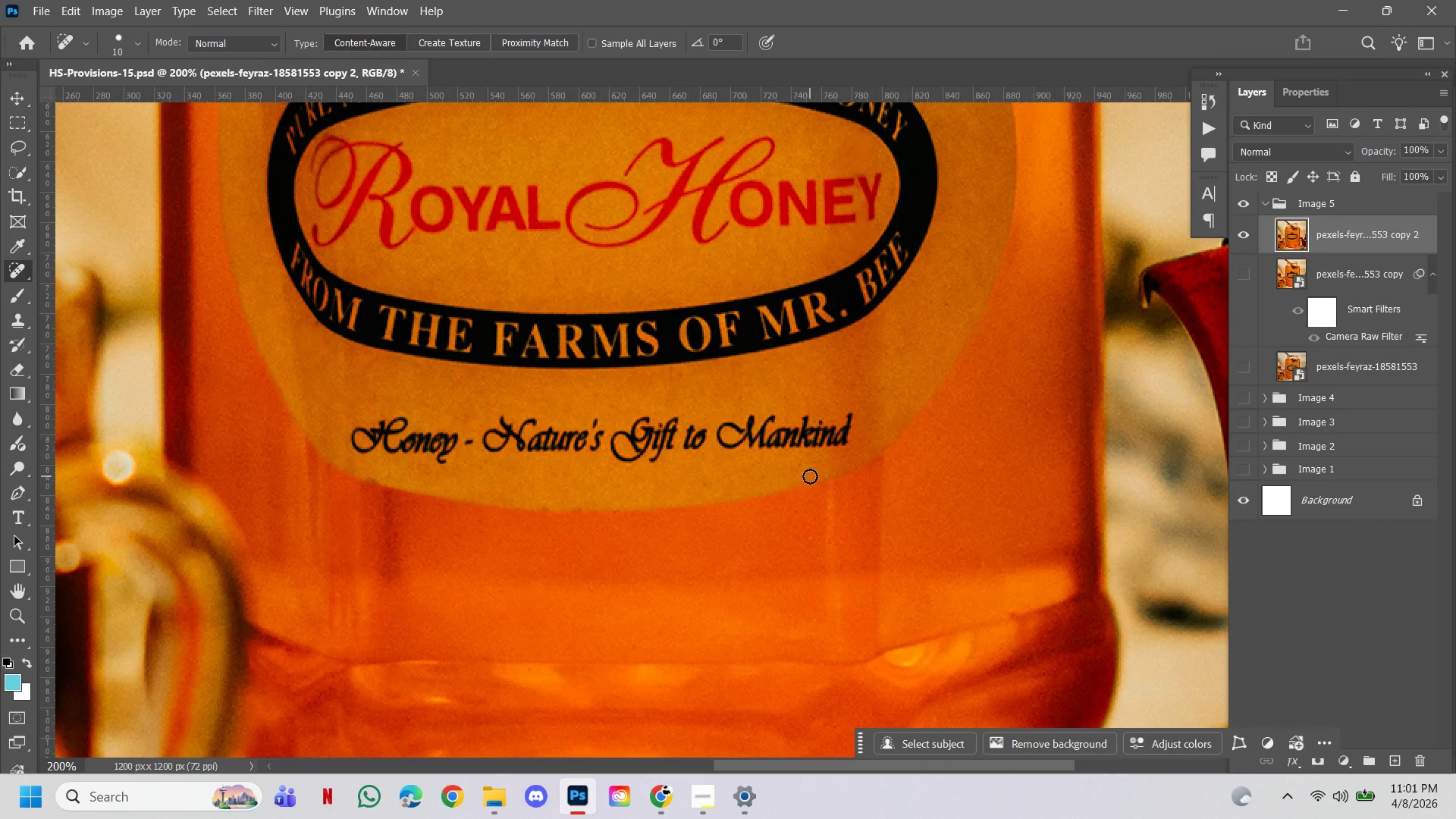 
left_click([800, 466])
 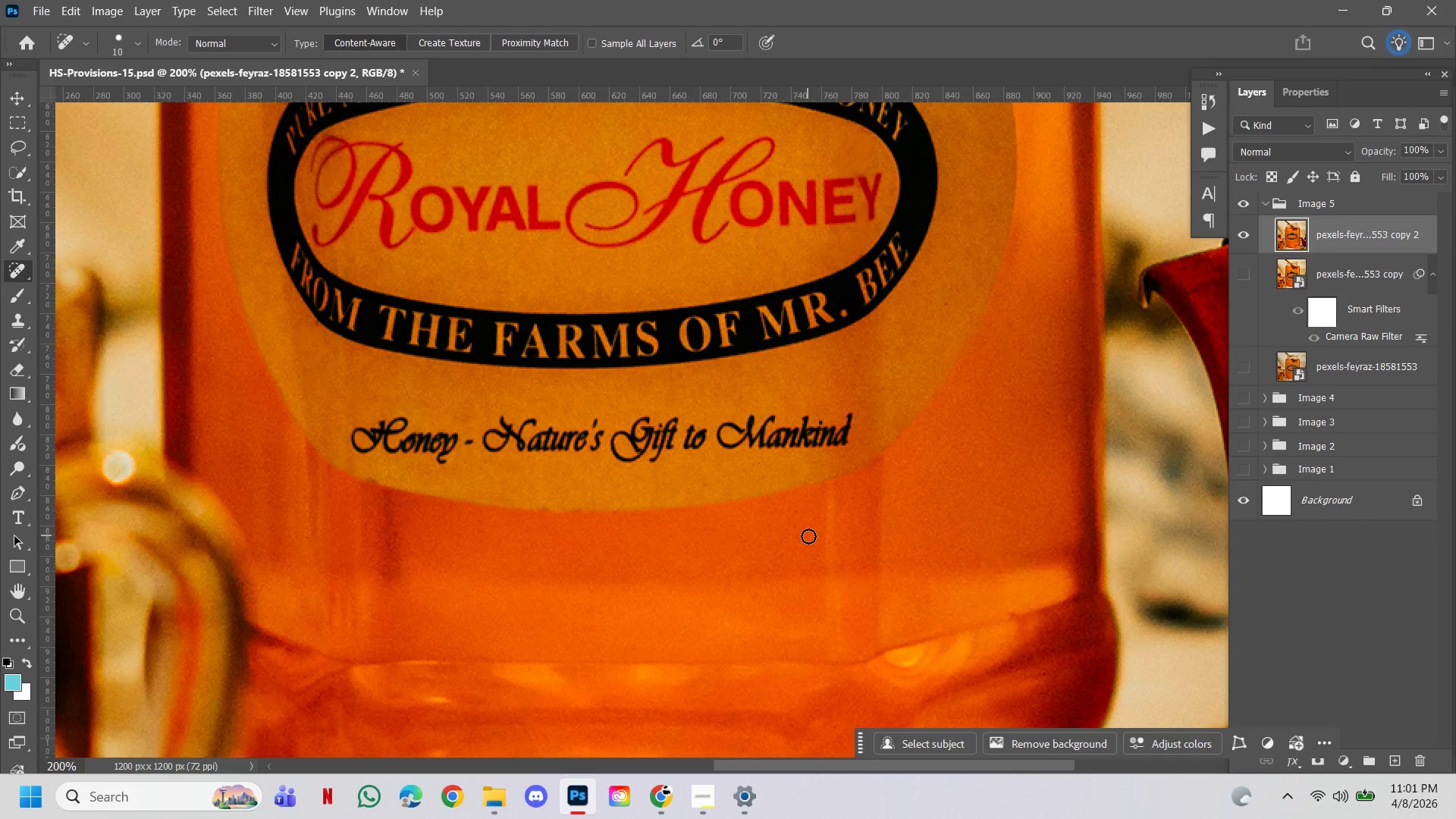 
left_click([808, 536])
 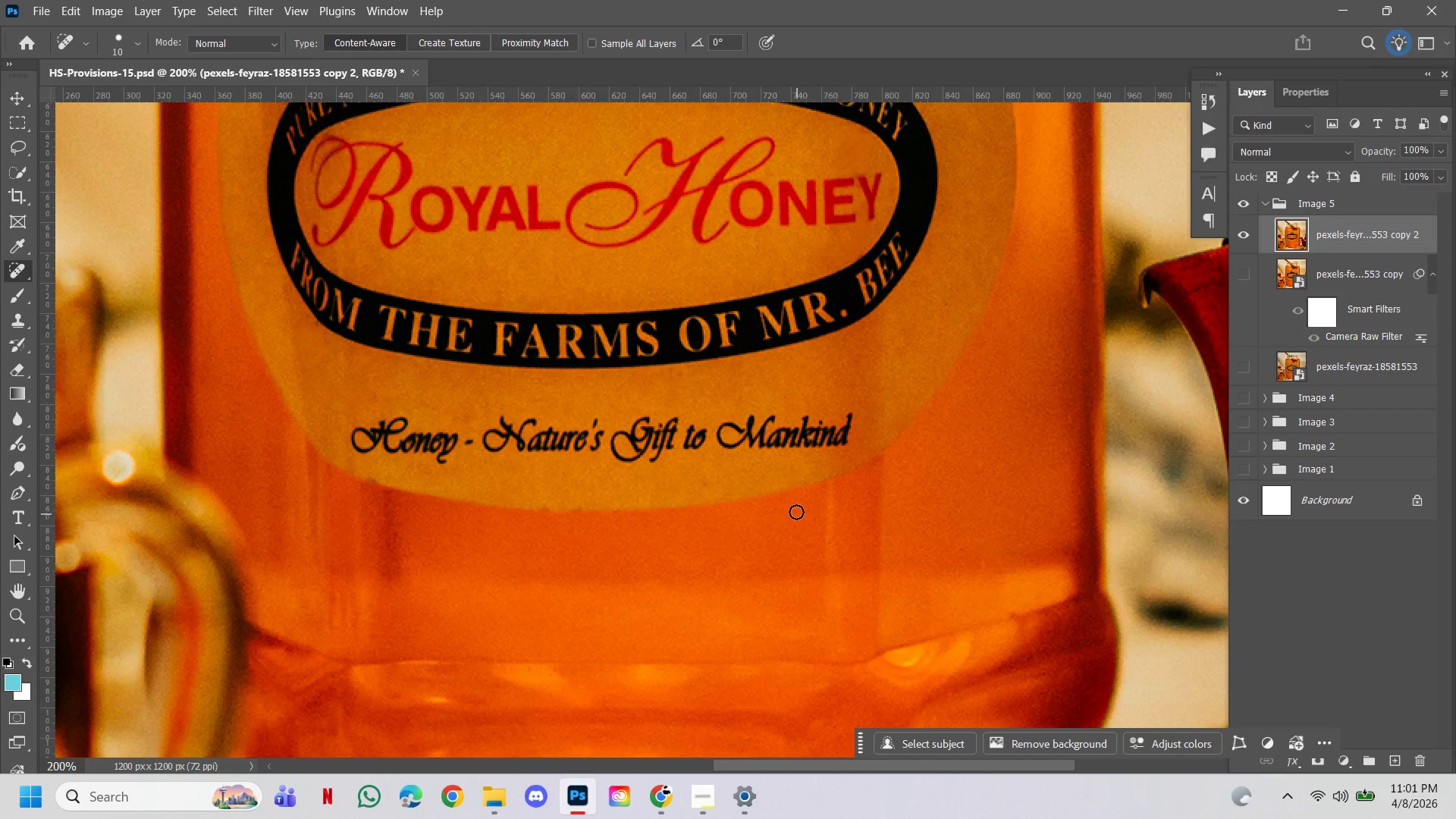 
left_click([796, 512])
 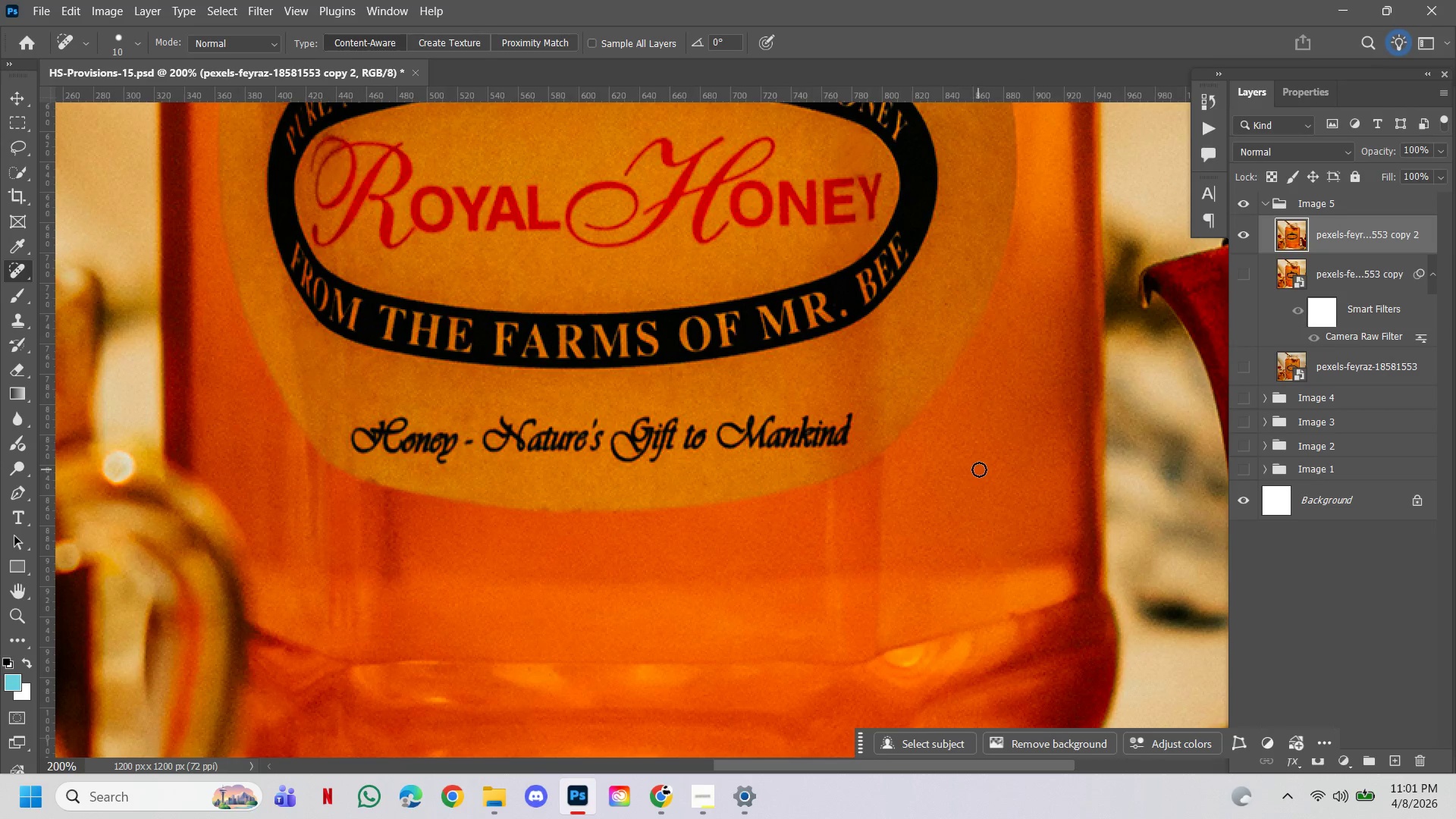 
left_click([984, 463])
 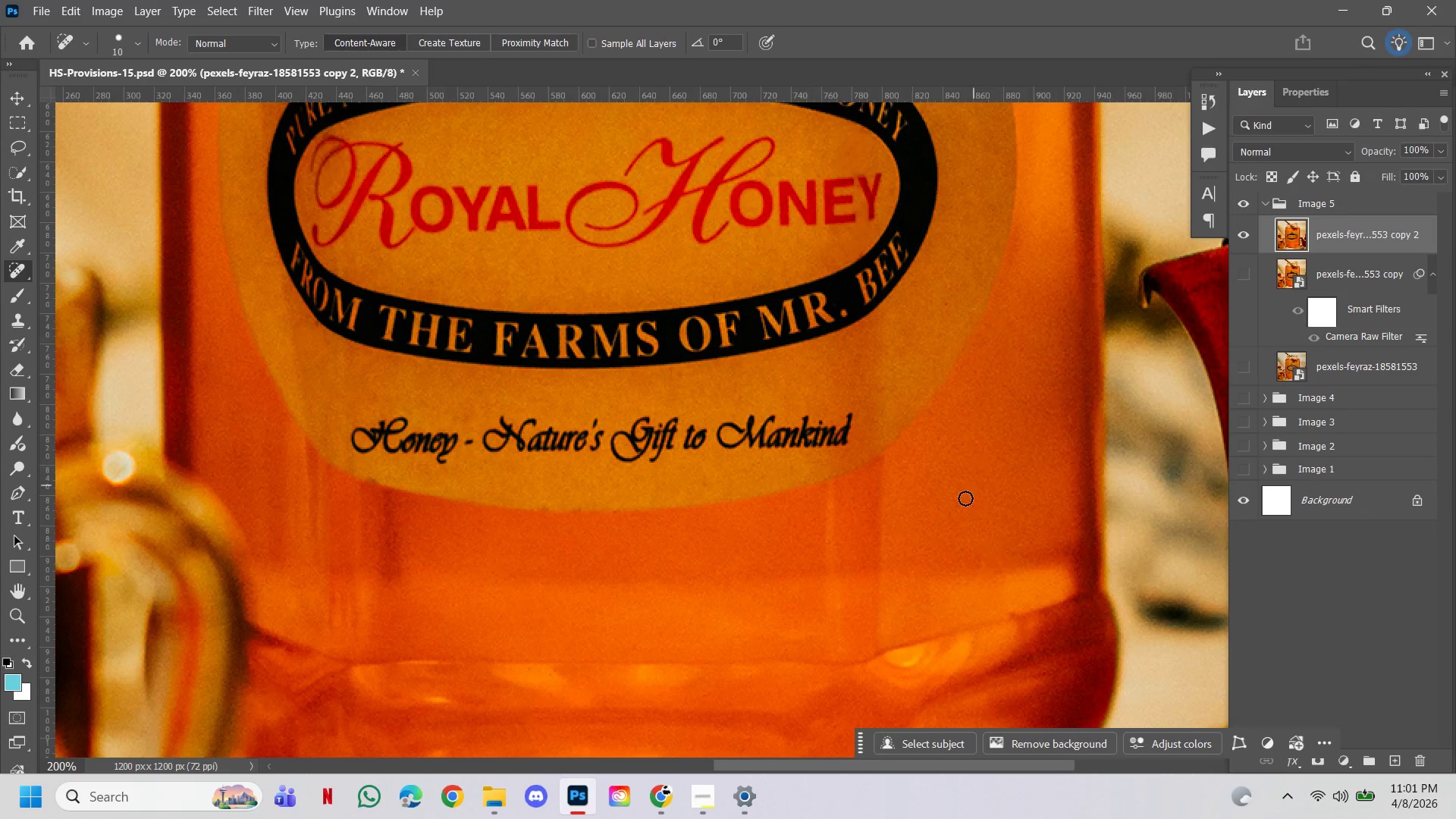 
hold_key(key=ControlLeft, duration=0.89)
 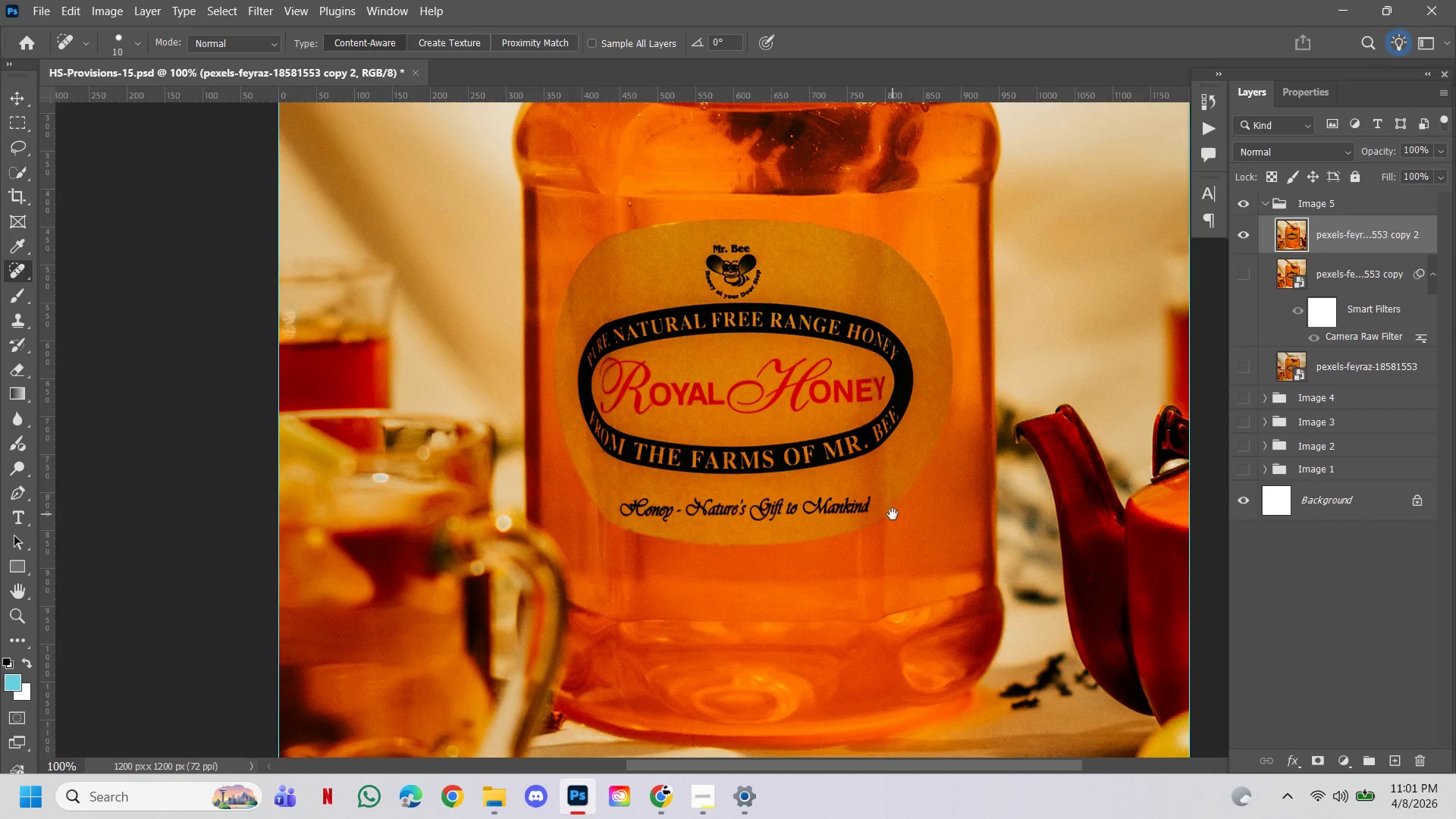 
hold_key(key=AltLeft, duration=0.75)
 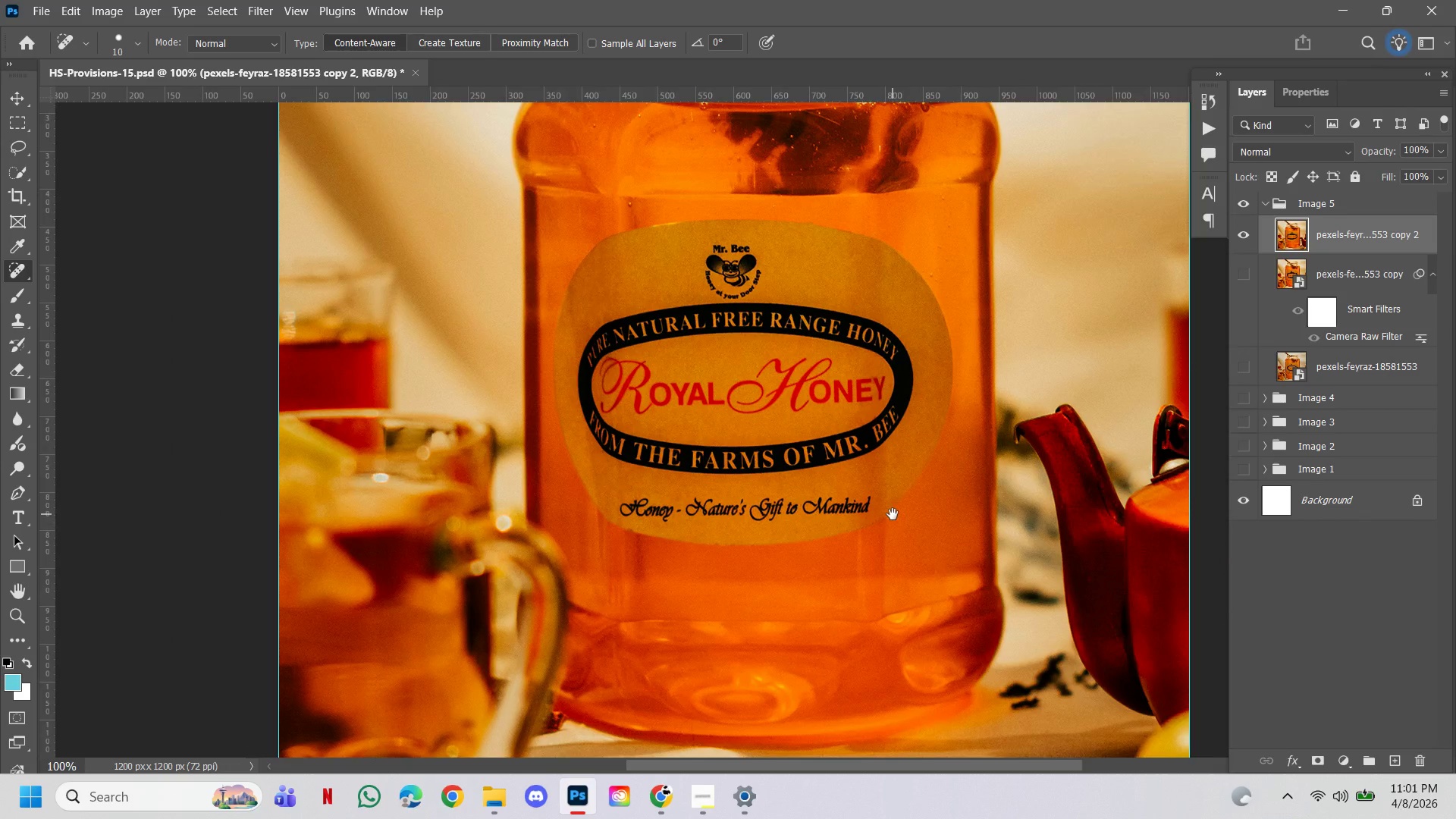 
hold_key(key=Space, duration=1.52)
 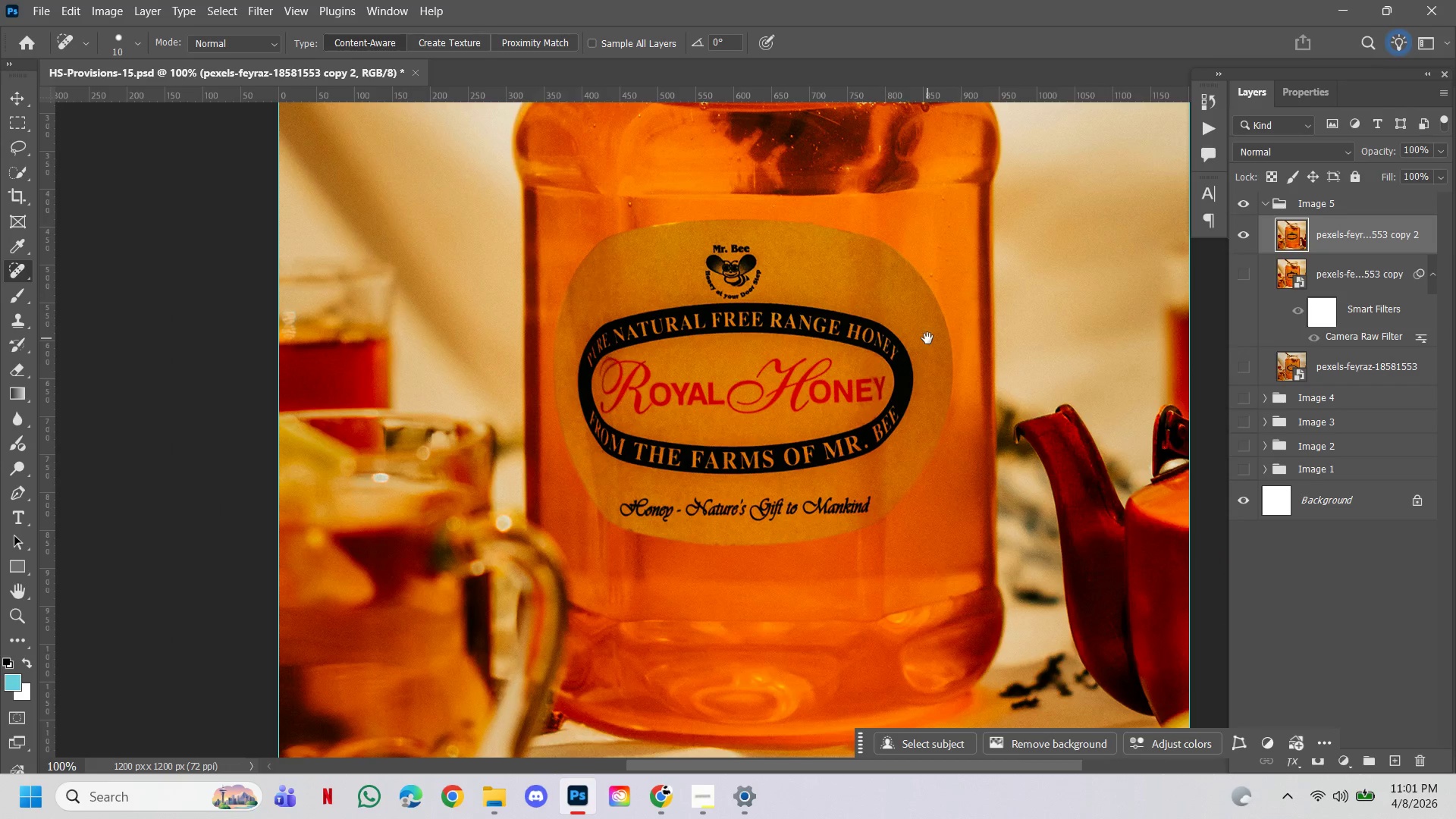 
left_click([855, 474])
 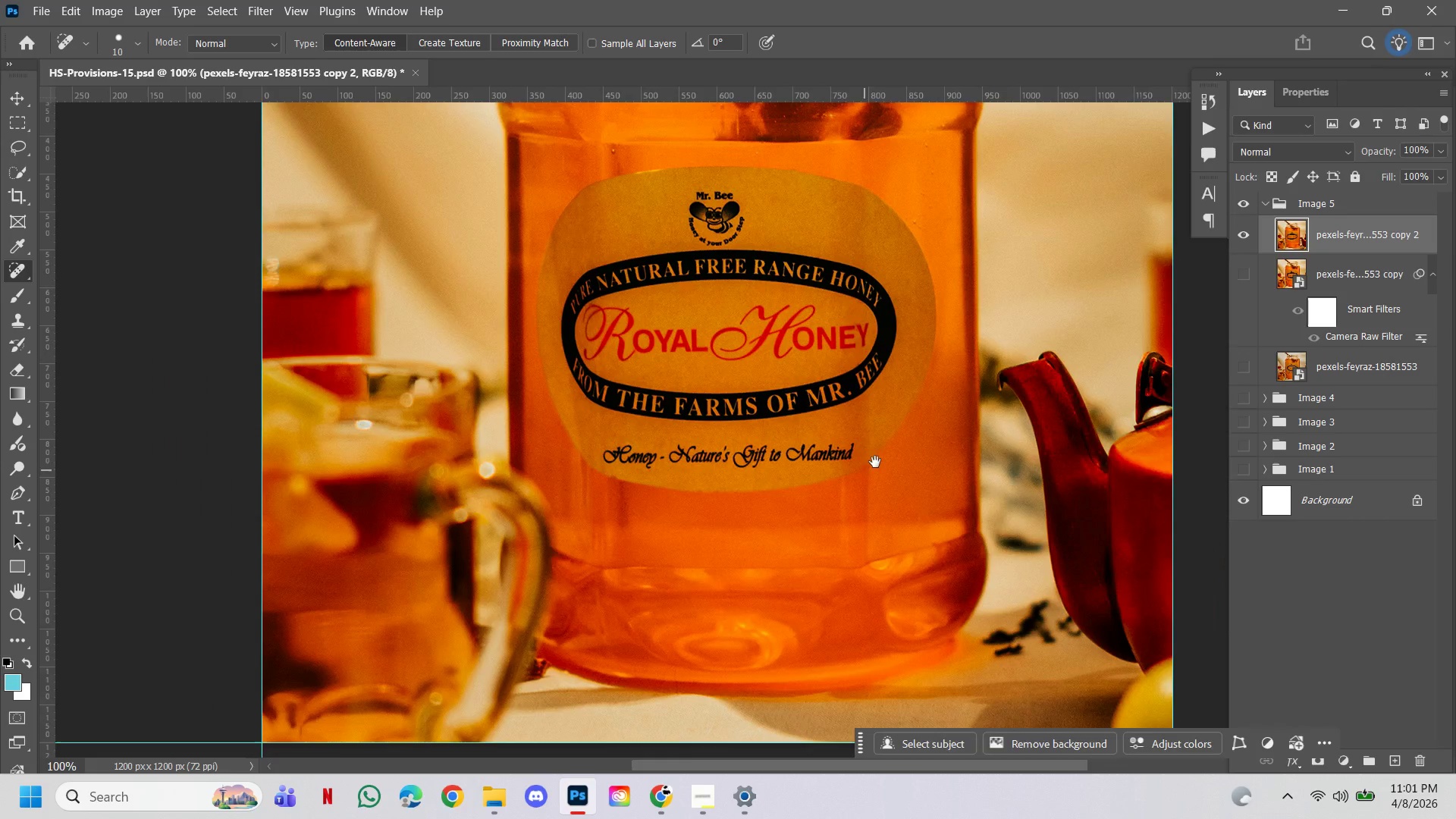 
left_click_drag(start_coordinate=[876, 461], to_coordinate=[893, 514])
 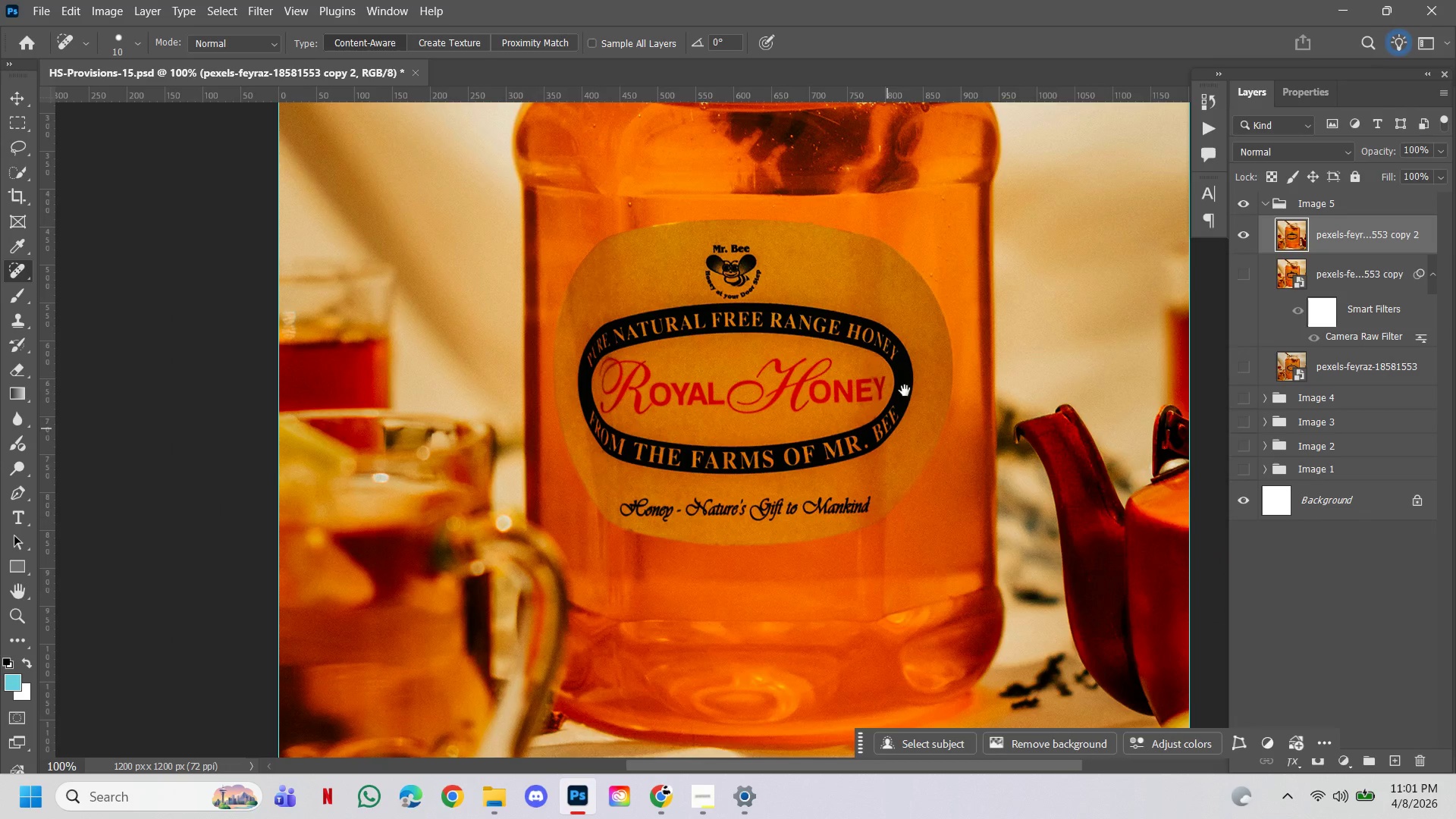 
hold_key(key=Space, duration=1.08)
 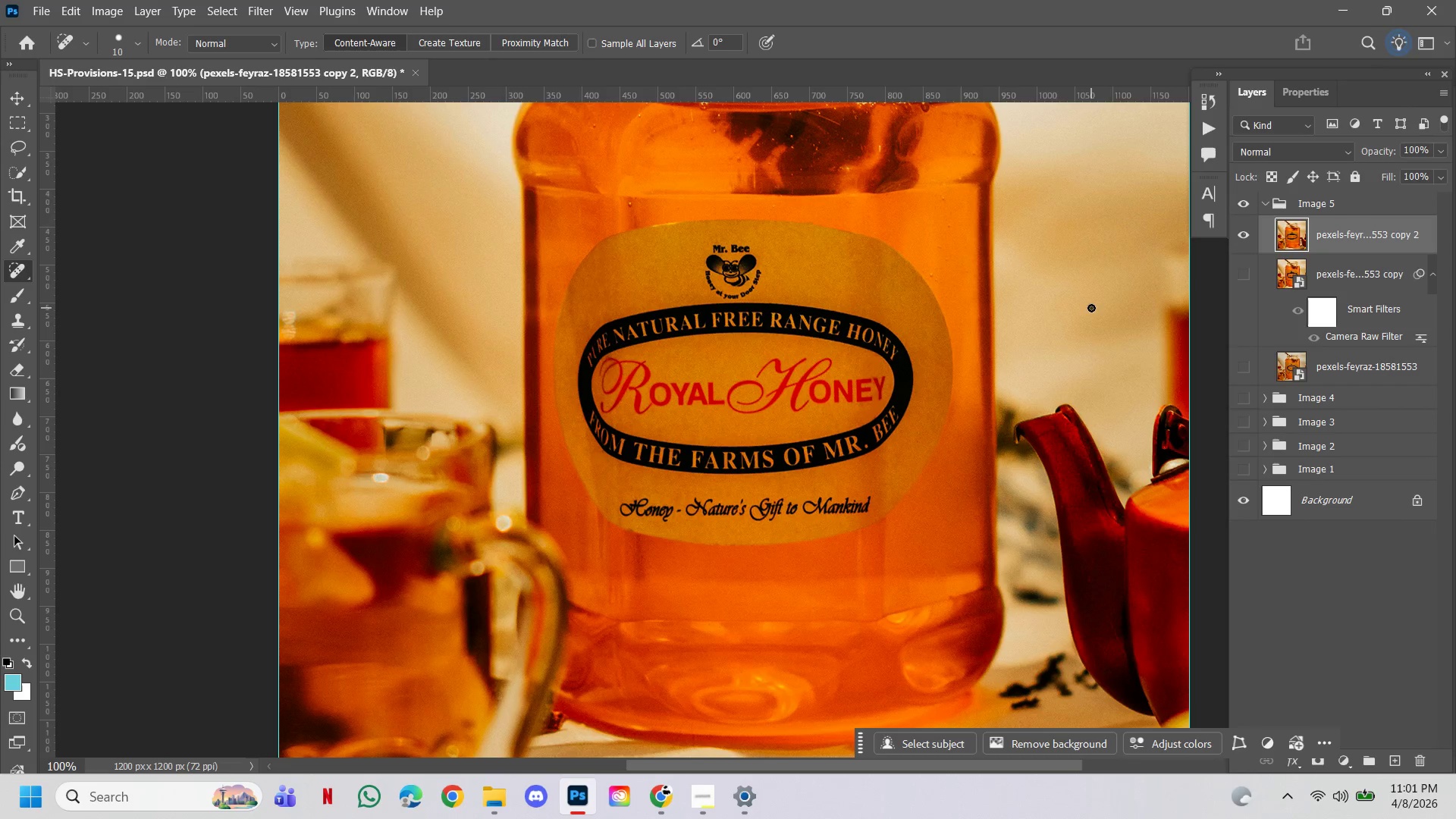 
hold_key(key=ControlLeft, duration=0.62)
 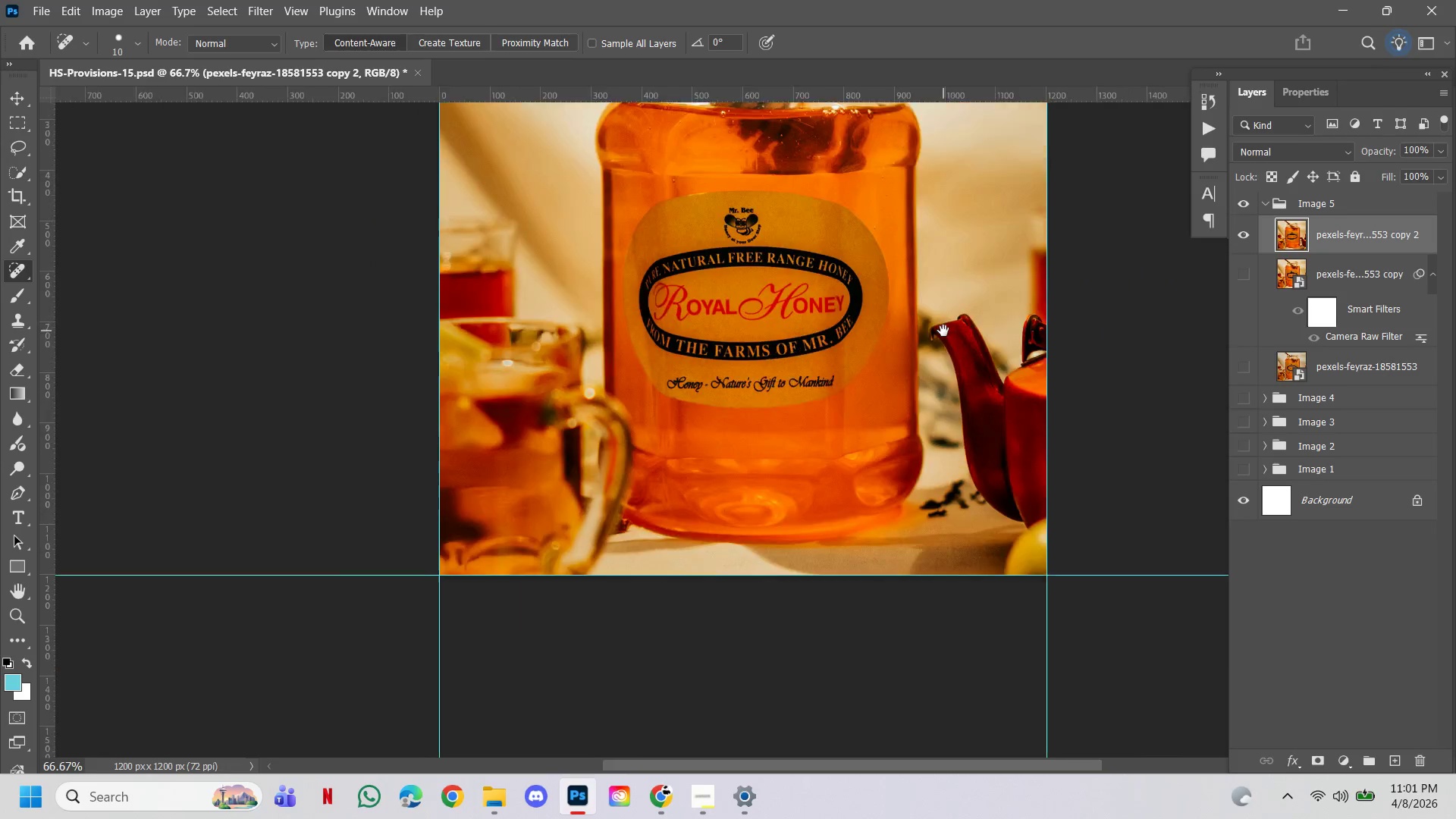 
hold_key(key=Space, duration=3.2)
 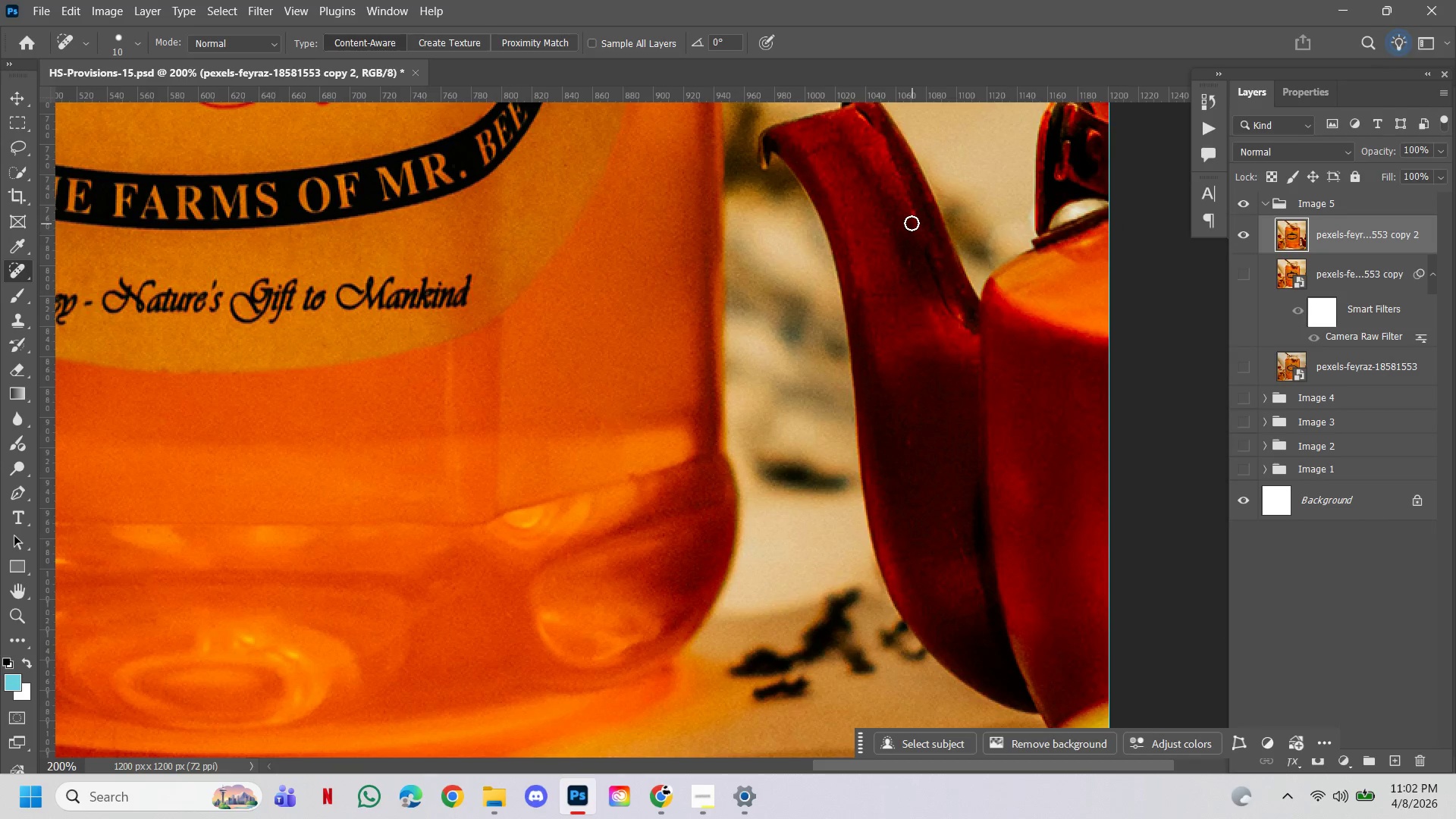 
hold_key(key=AltLeft, duration=0.41)
left_click([1027, 388])
 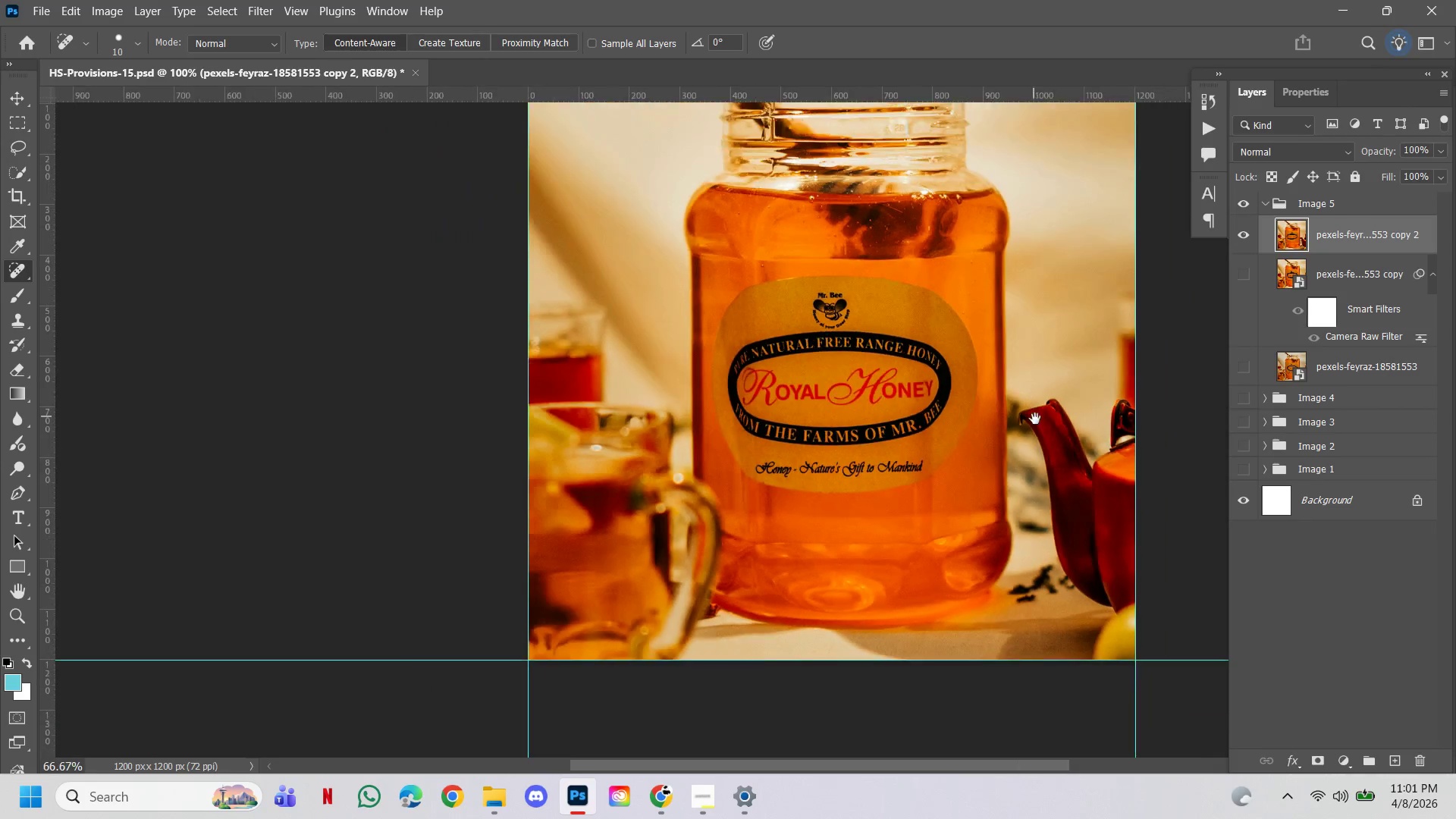 
left_click_drag(start_coordinate=[1035, 419], to_coordinate=[943, 331])
 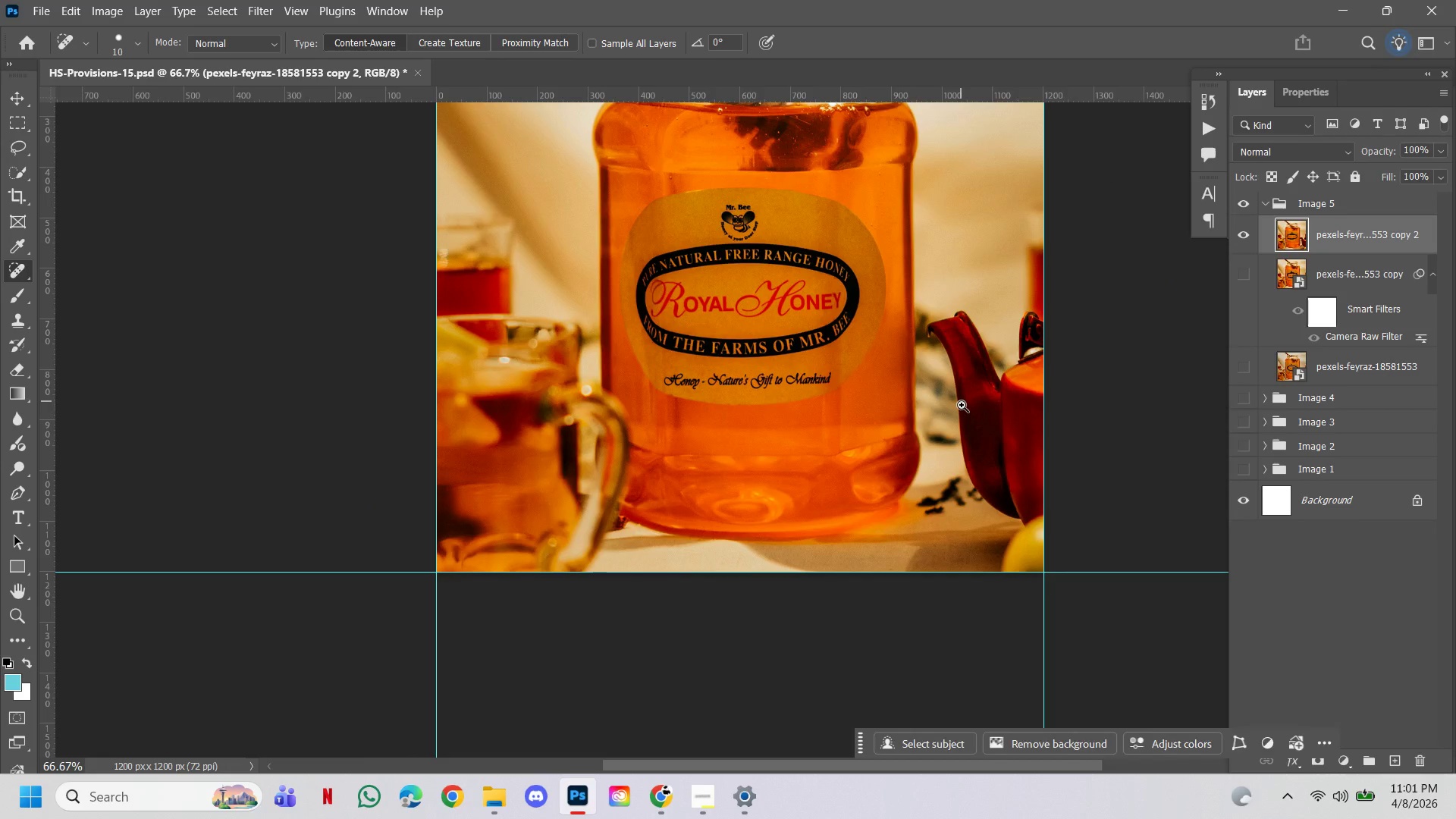 
hold_key(key=ControlLeft, duration=1.09)
double_click([962, 405])
 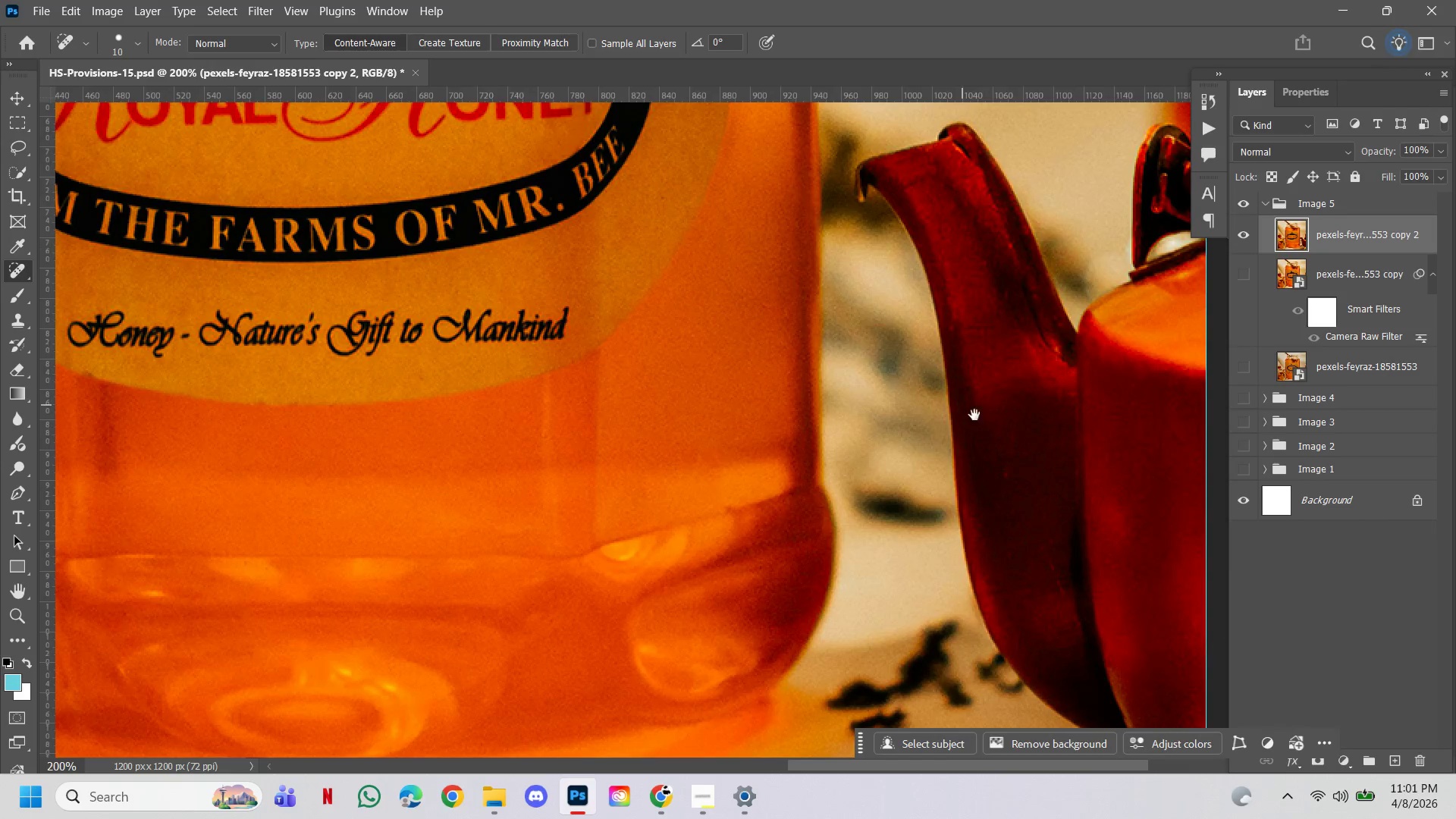 
left_click_drag(start_coordinate=[1040, 468], to_coordinate=[943, 435])
 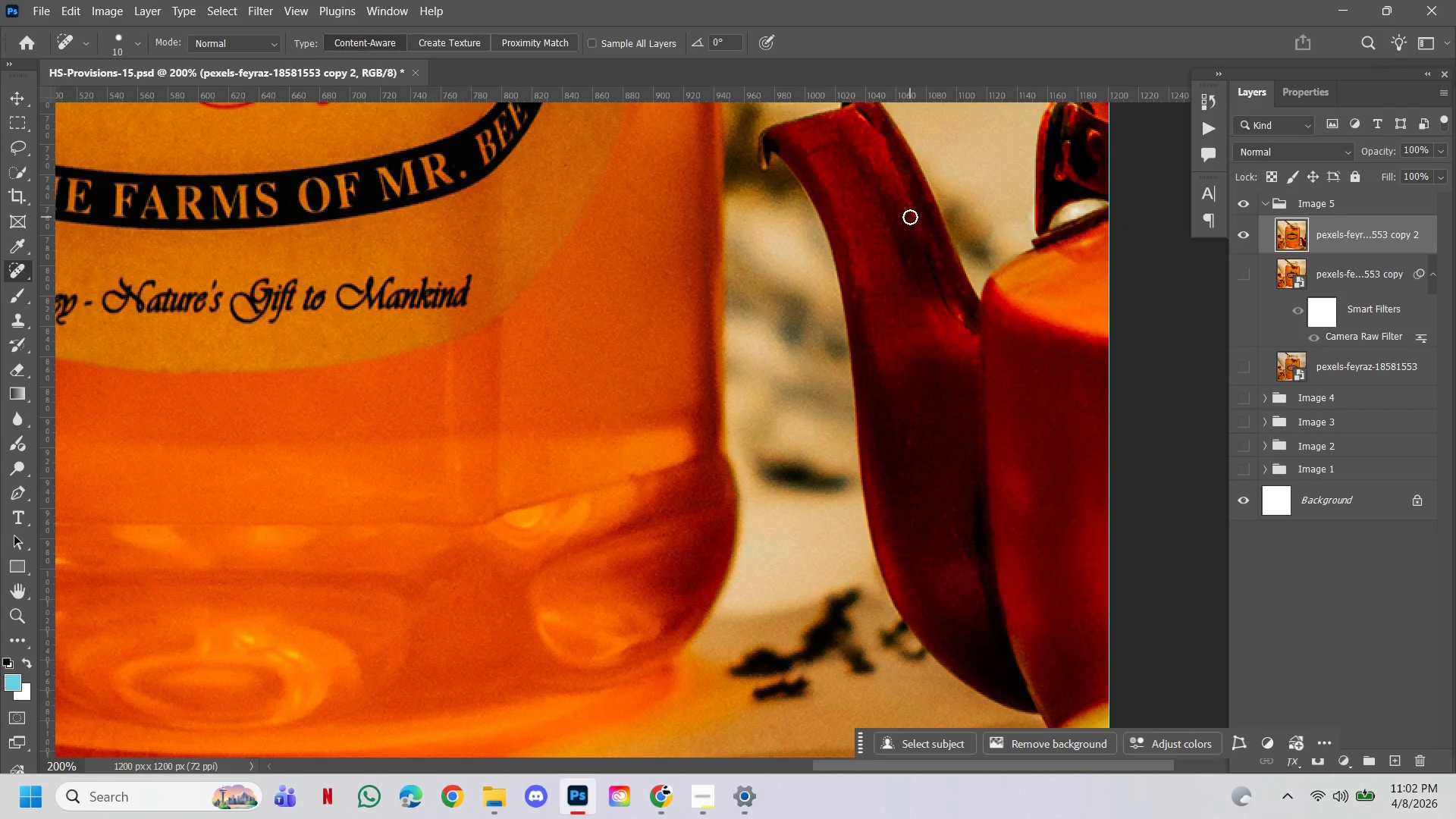 
left_click([912, 213])
 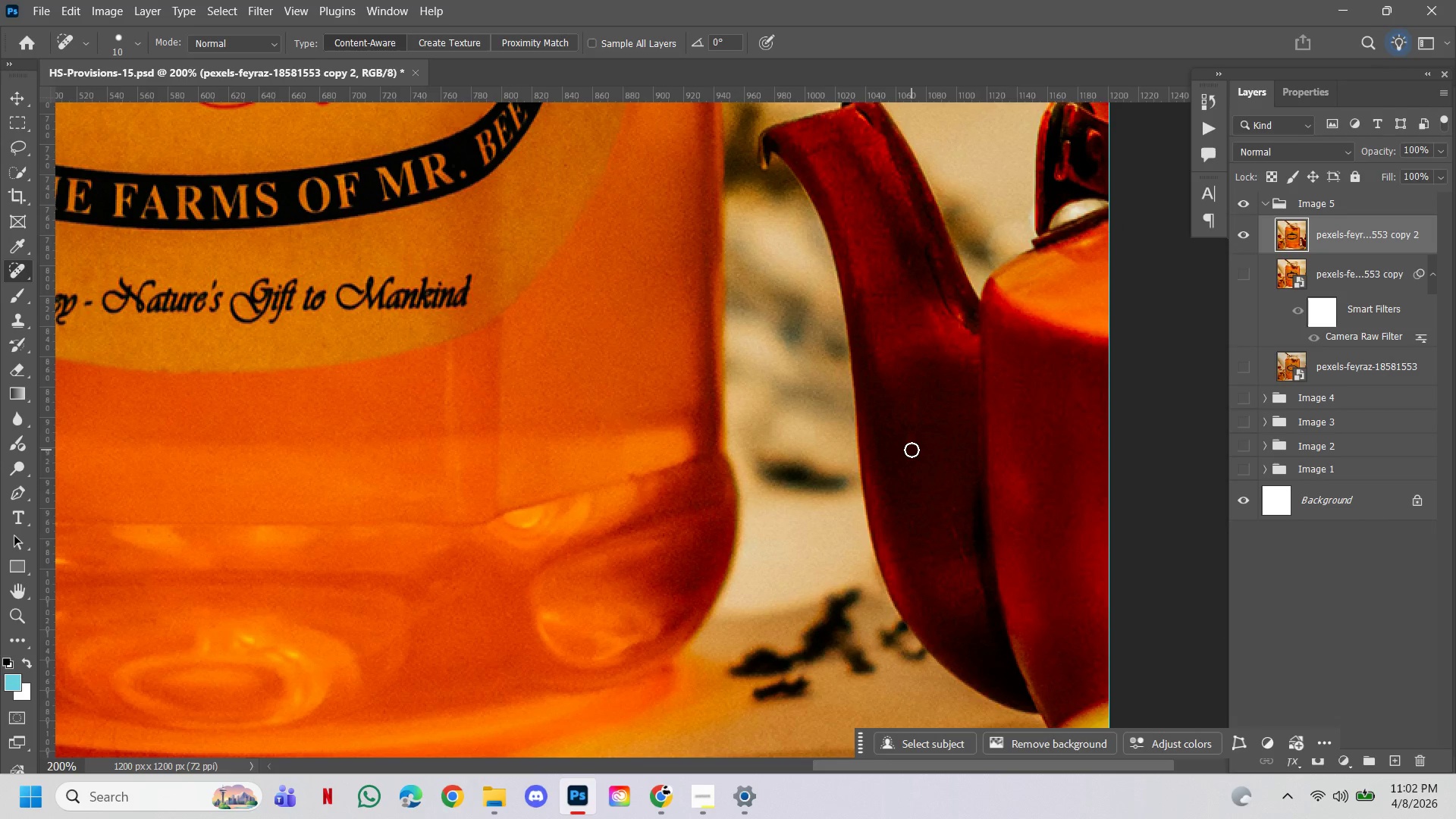 
left_click([909, 441])
 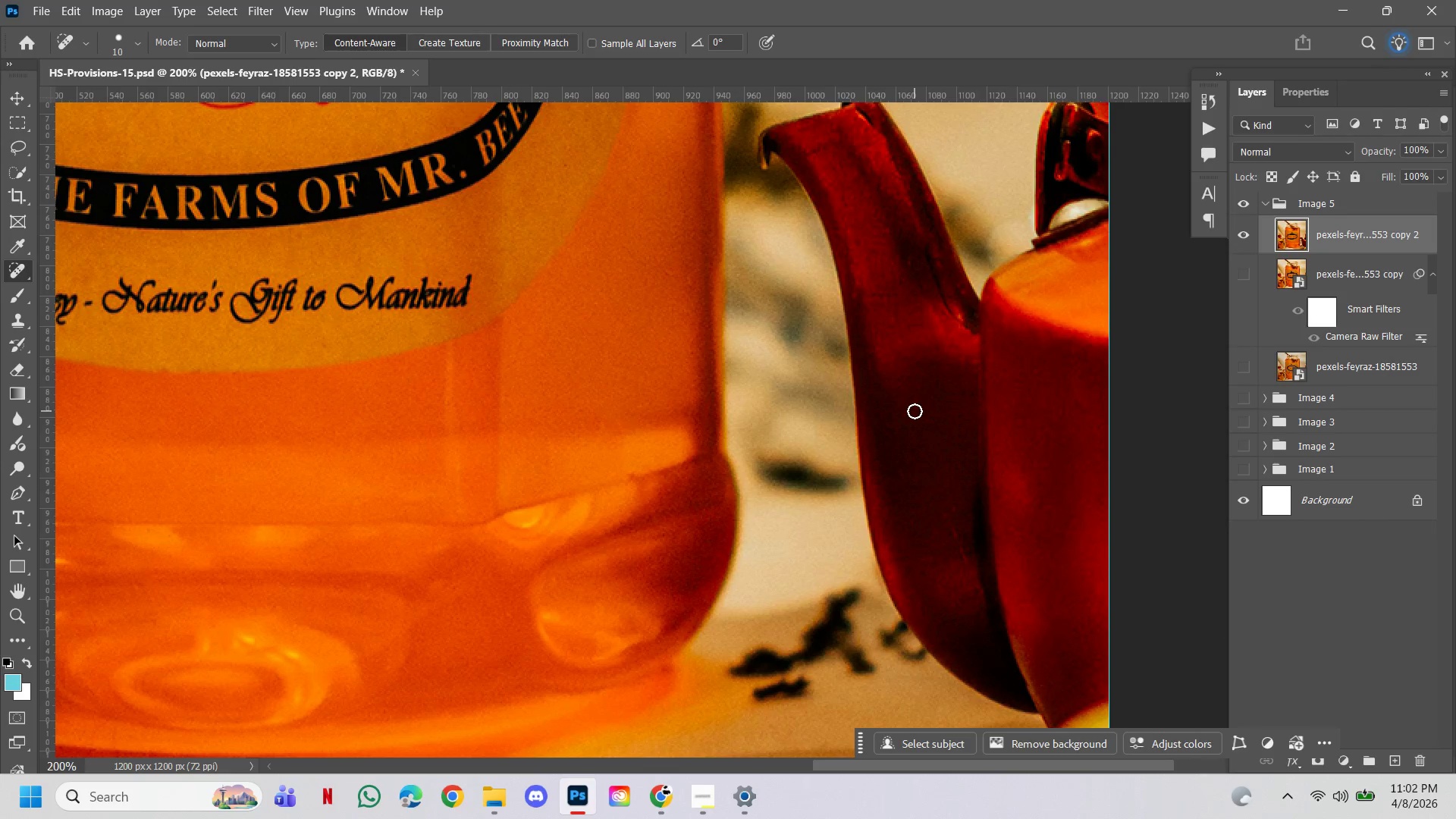 
left_click([915, 411])
 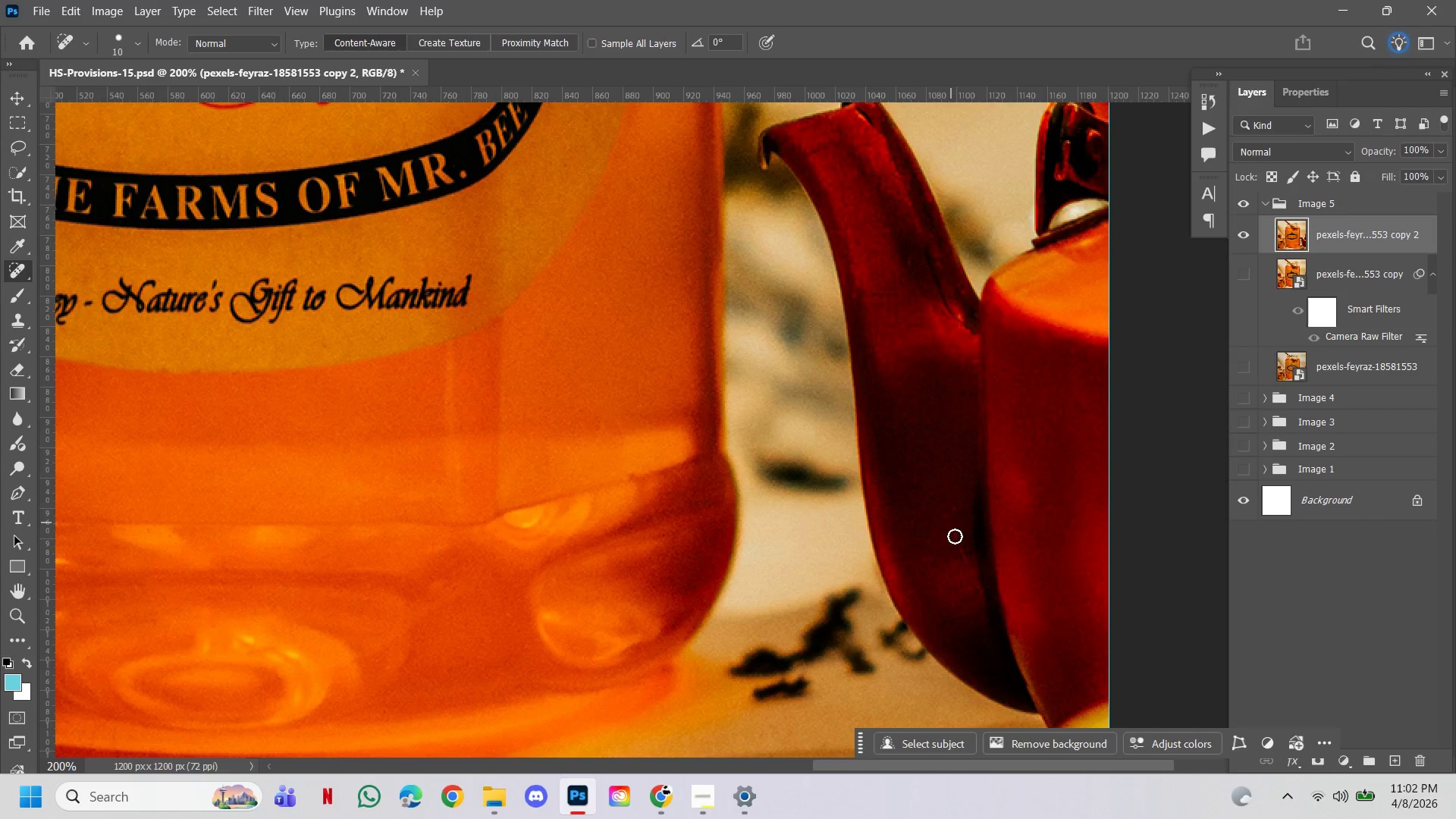 
key(Space)
 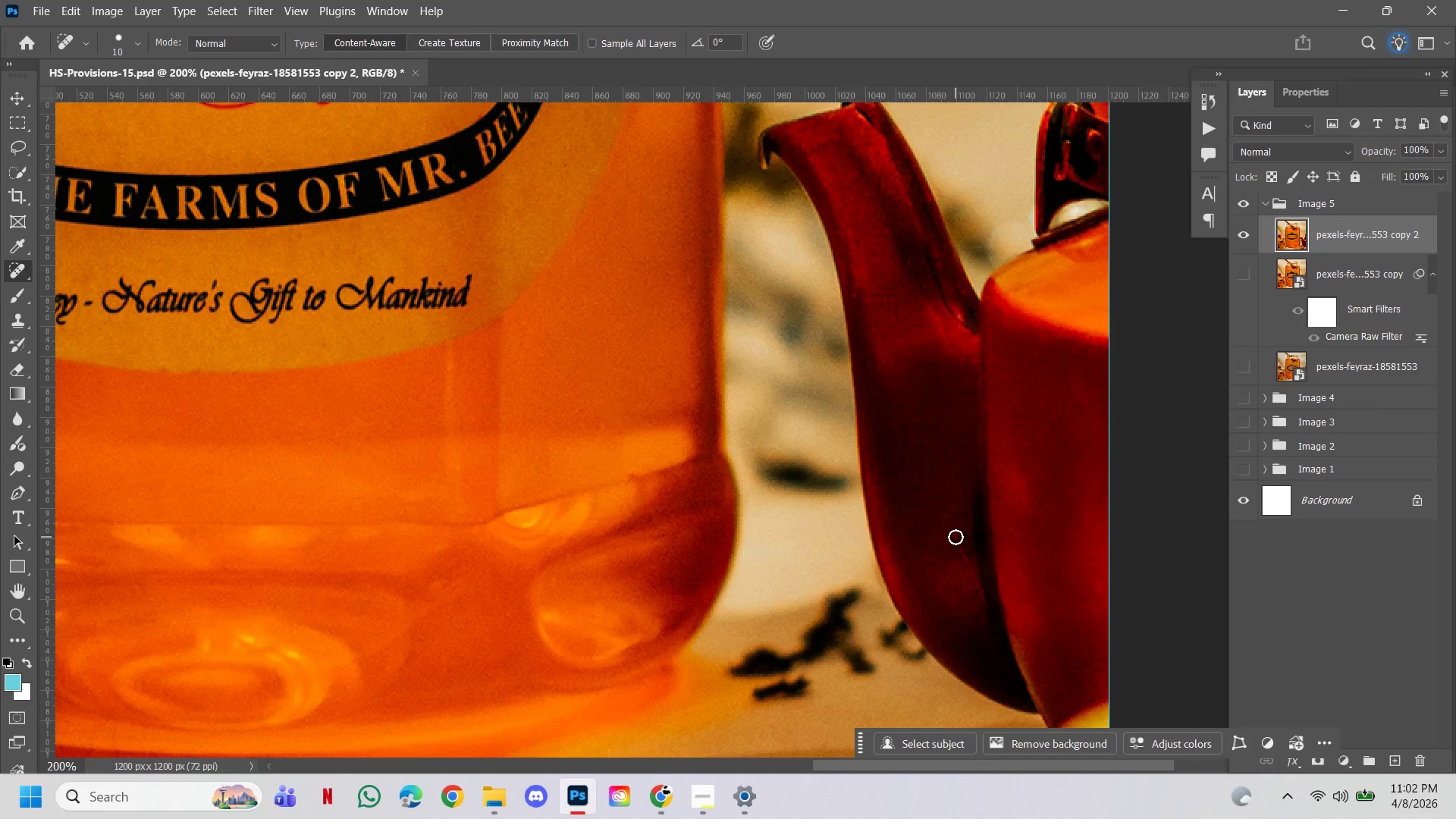 
wait(24.16)
 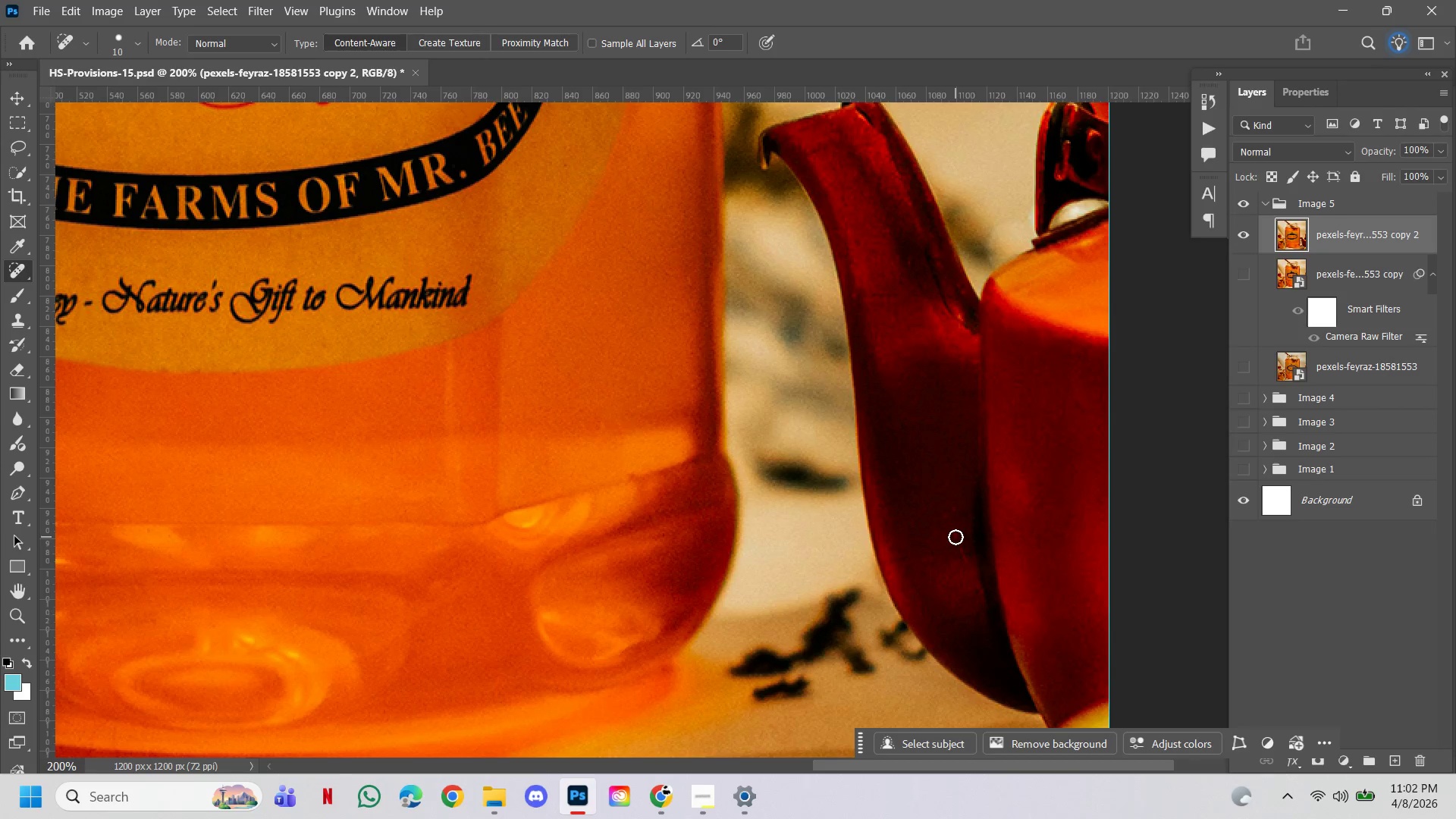 
hold_key(key=ControlLeft, duration=0.88)
 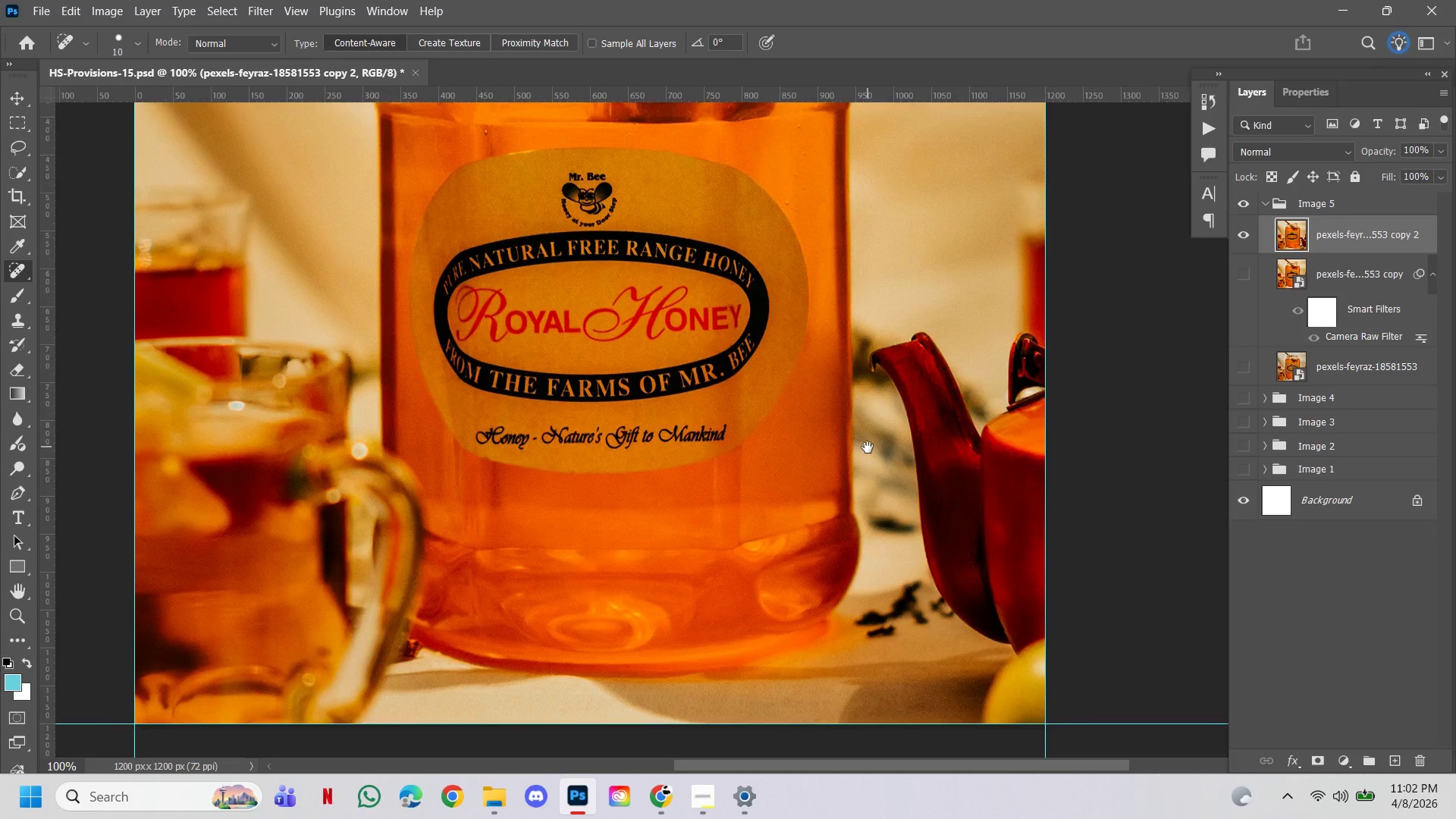 
hold_key(key=AltLeft, duration=0.7)
 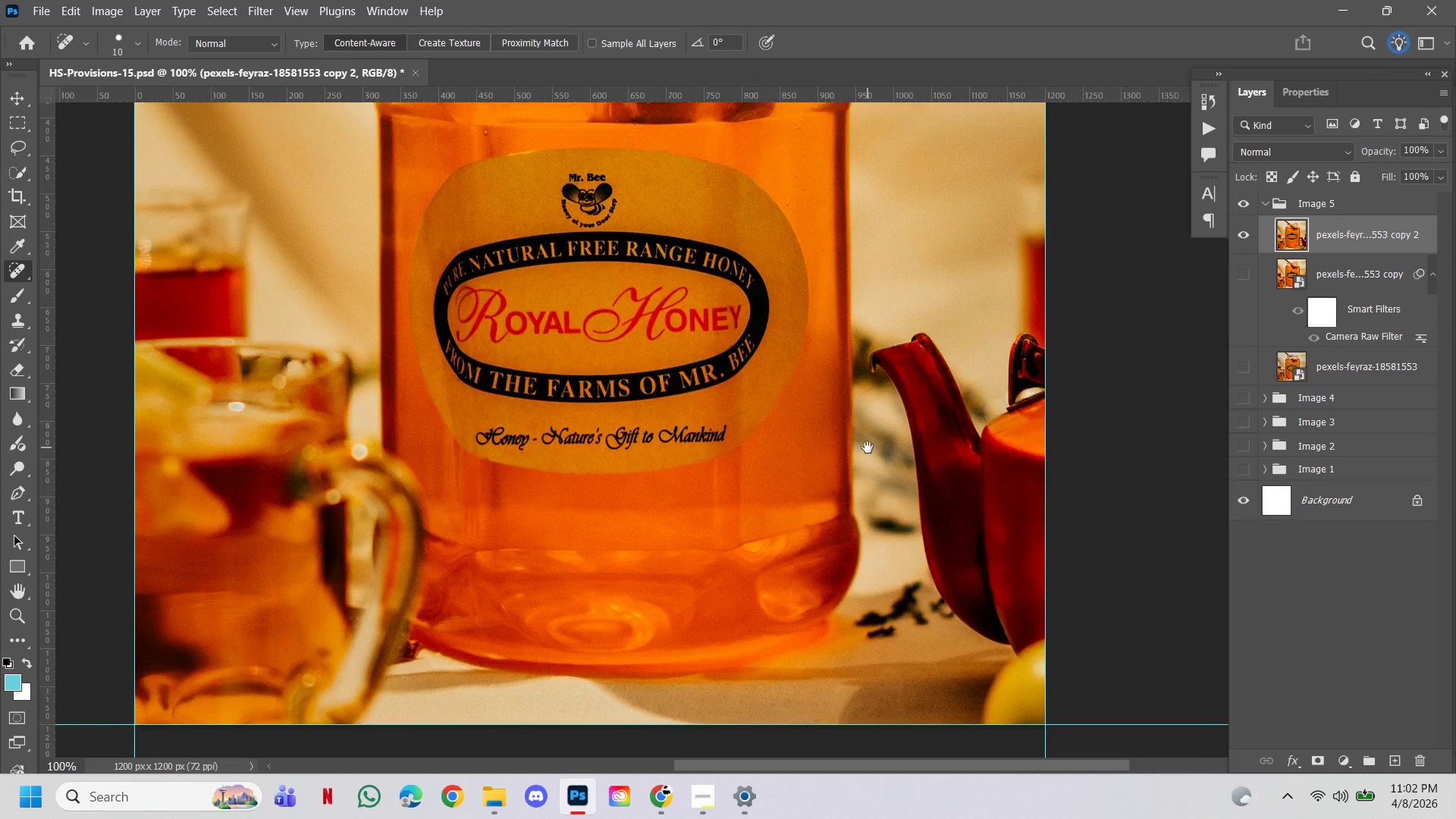 
hold_key(key=Space, duration=1.52)
 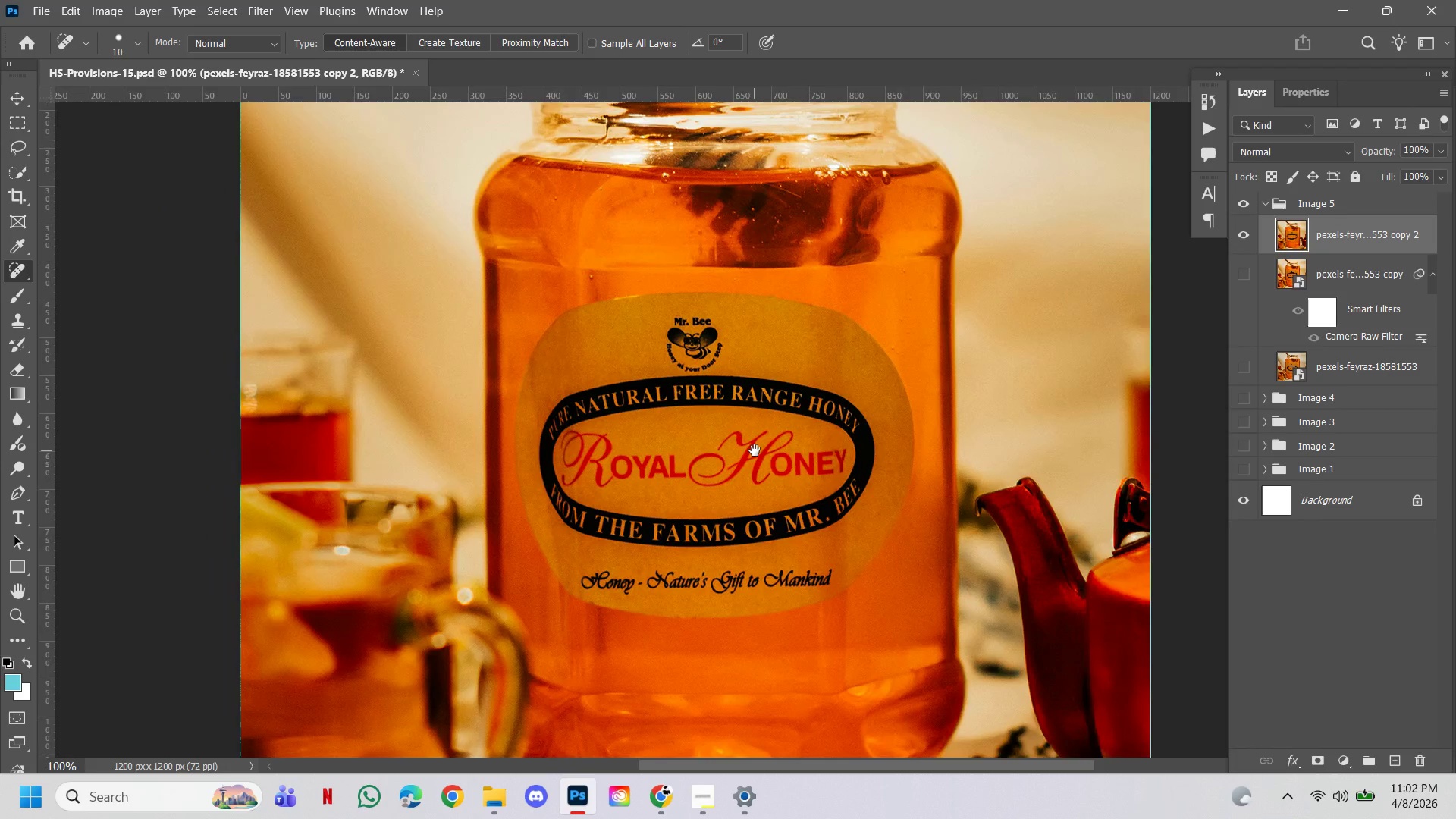 
left_click([685, 382])
 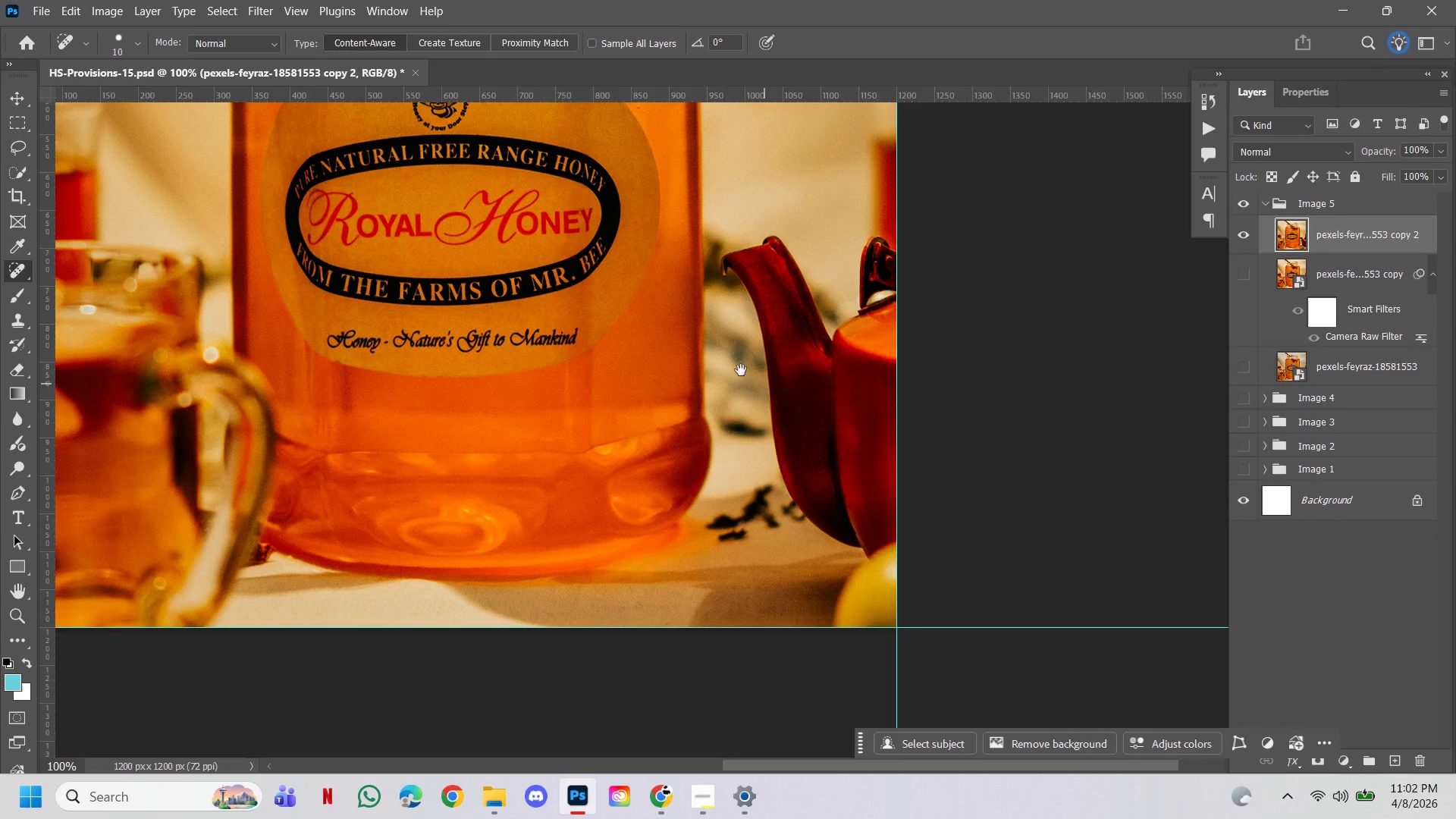 
left_click_drag(start_coordinate=[719, 350], to_coordinate=[868, 448])
 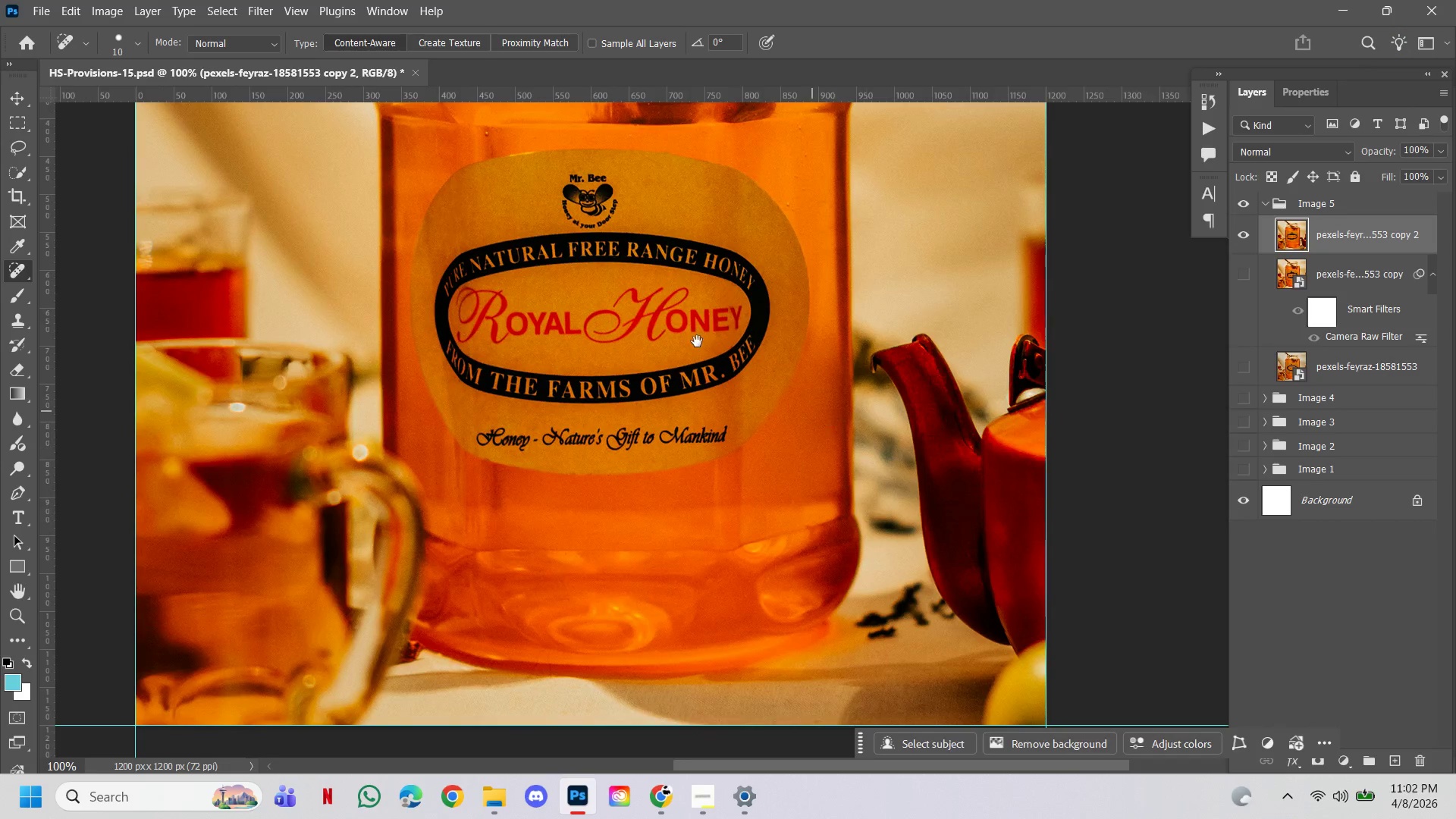 
hold_key(key=Space, duration=1.51)
 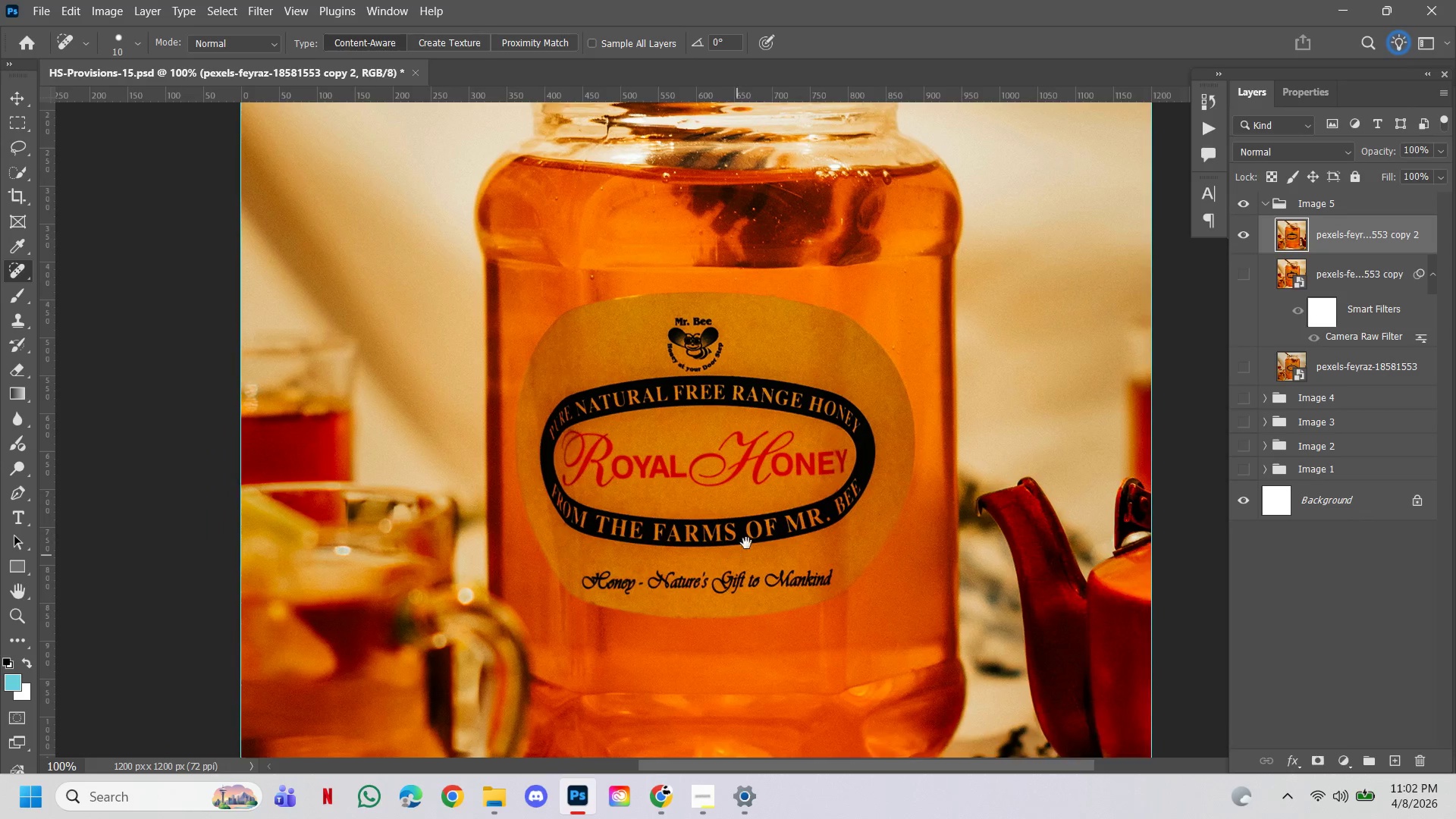 
left_click_drag(start_coordinate=[650, 307], to_coordinate=[755, 450])
 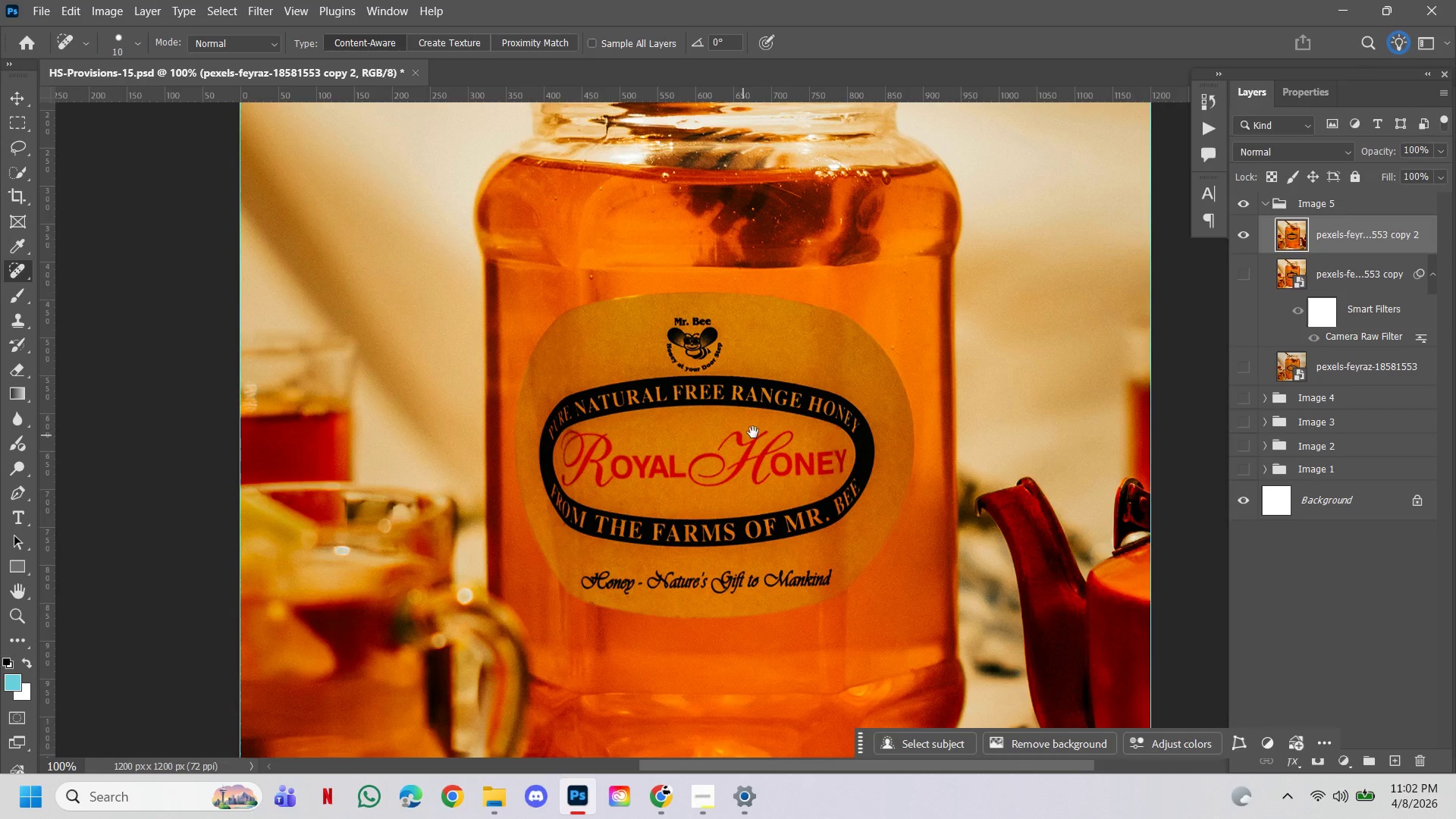 
hold_key(key=Space, duration=3.12)
 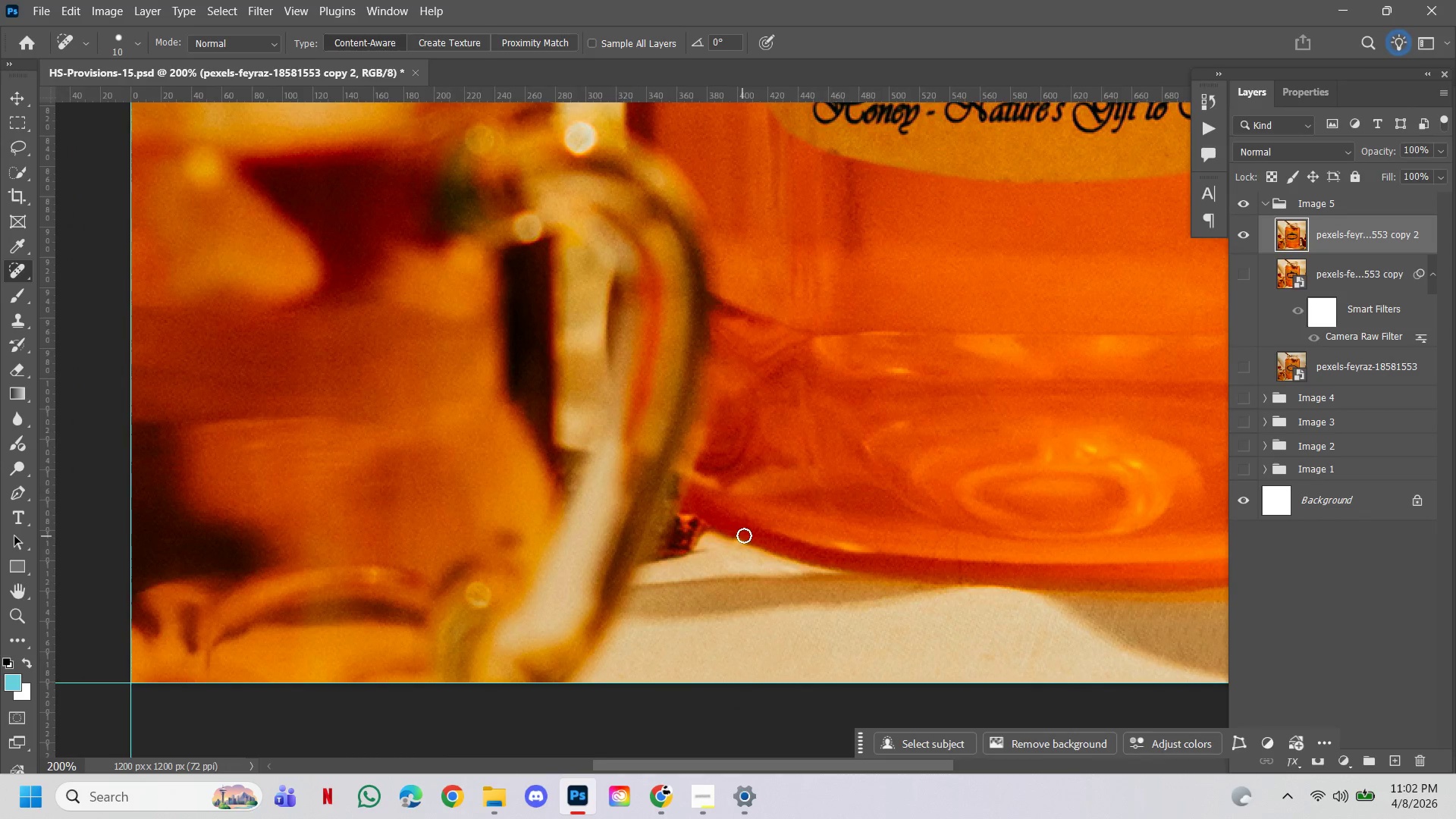 
left_click_drag(start_coordinate=[733, 557], to_coordinate=[888, 384])
 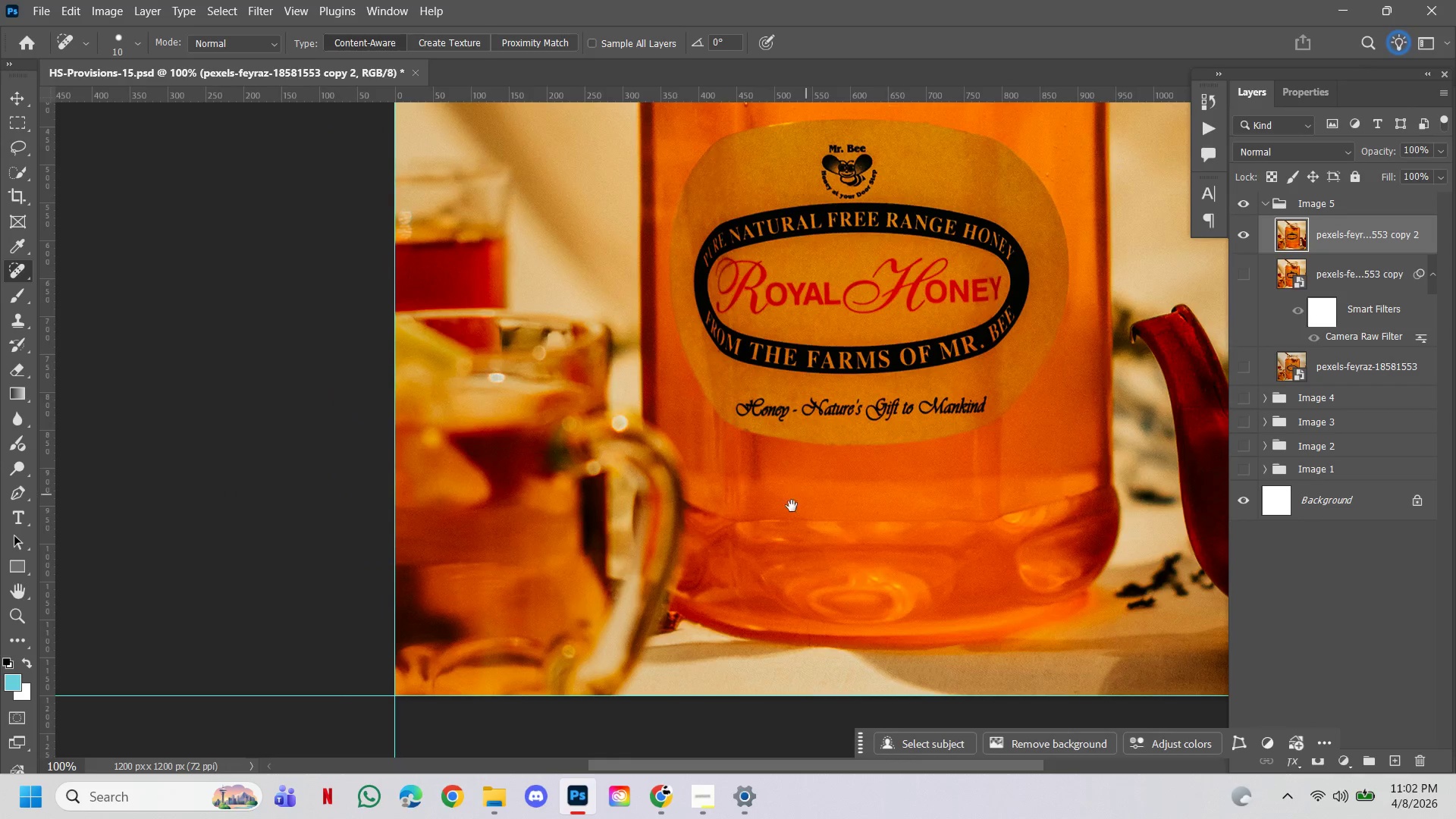 
hold_key(key=ControlLeft, duration=0.56)
 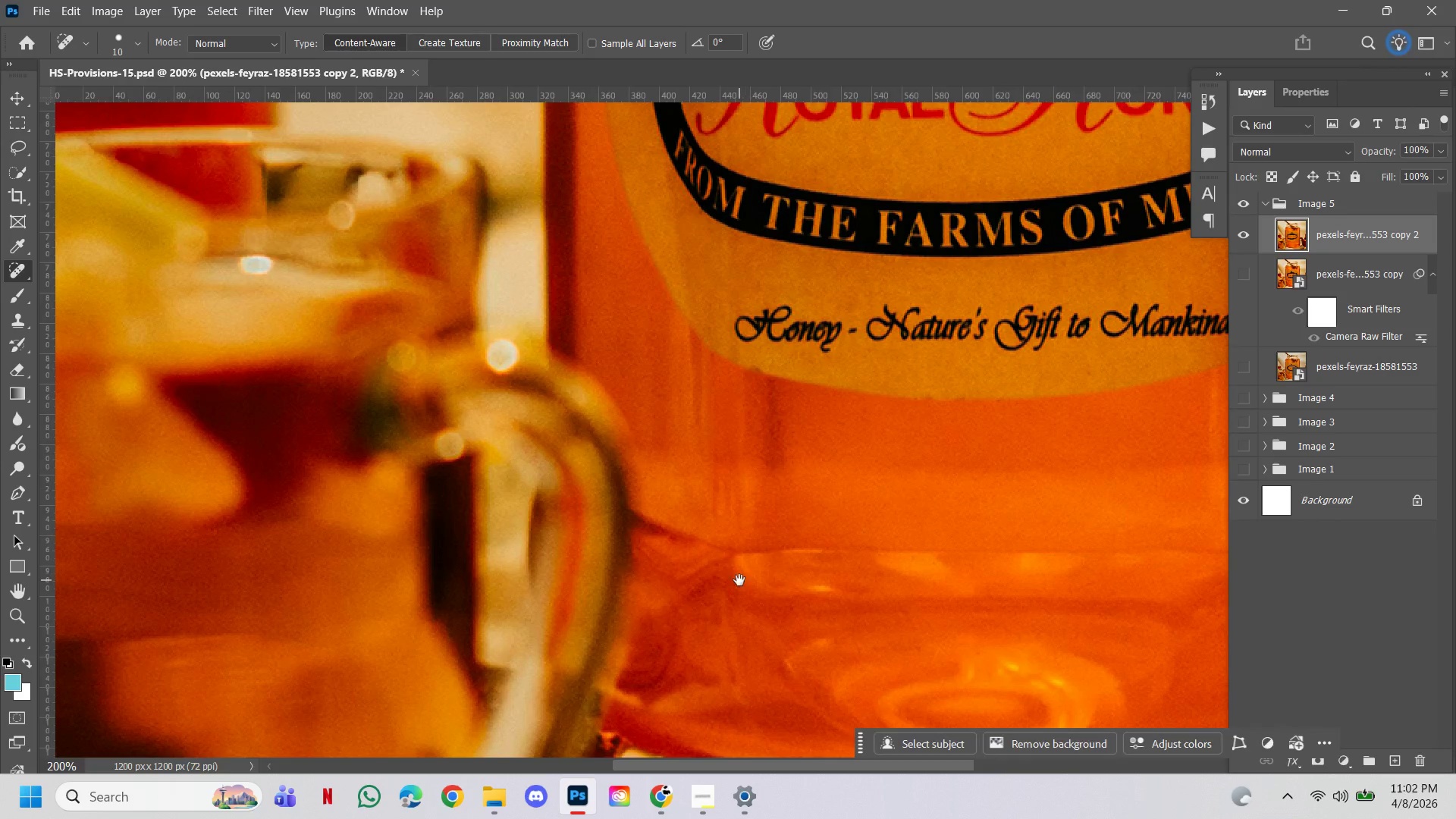 
left_click_drag(start_coordinate=[739, 580], to_coordinate=[817, 362])
 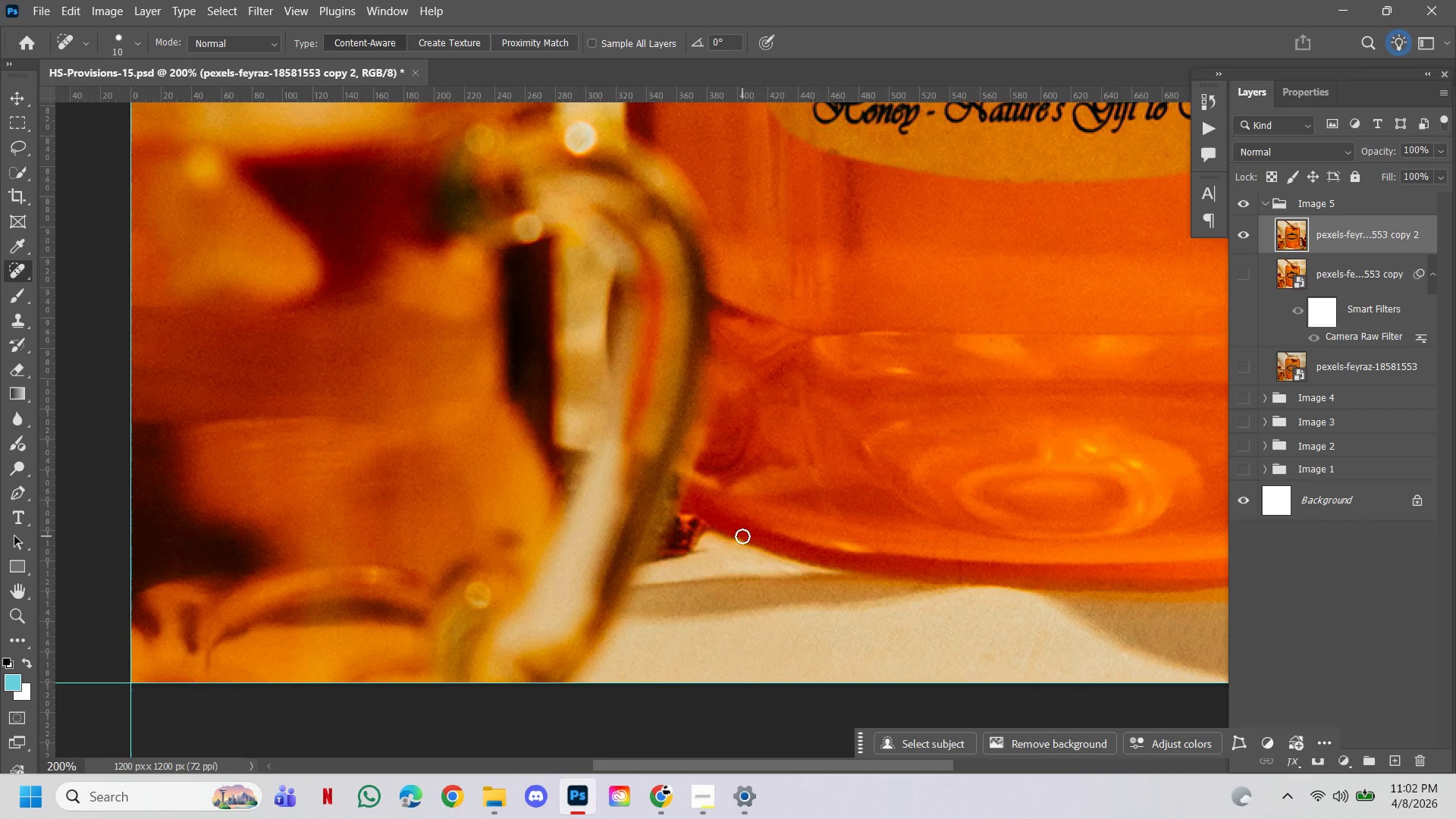 
hold_key(key=ControlLeft, duration=0.61)
 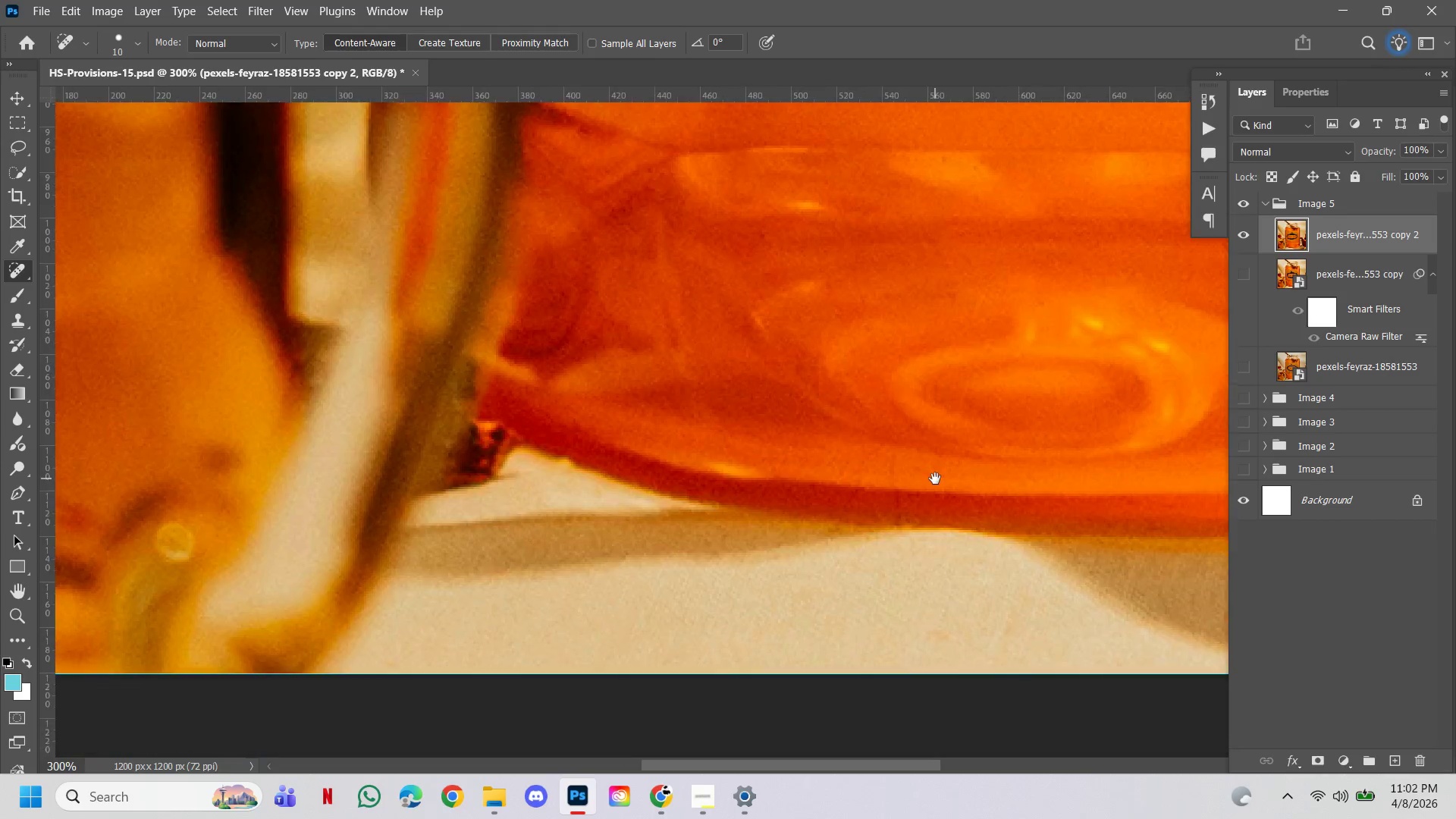 
hold_key(key=Space, duration=1.28)
 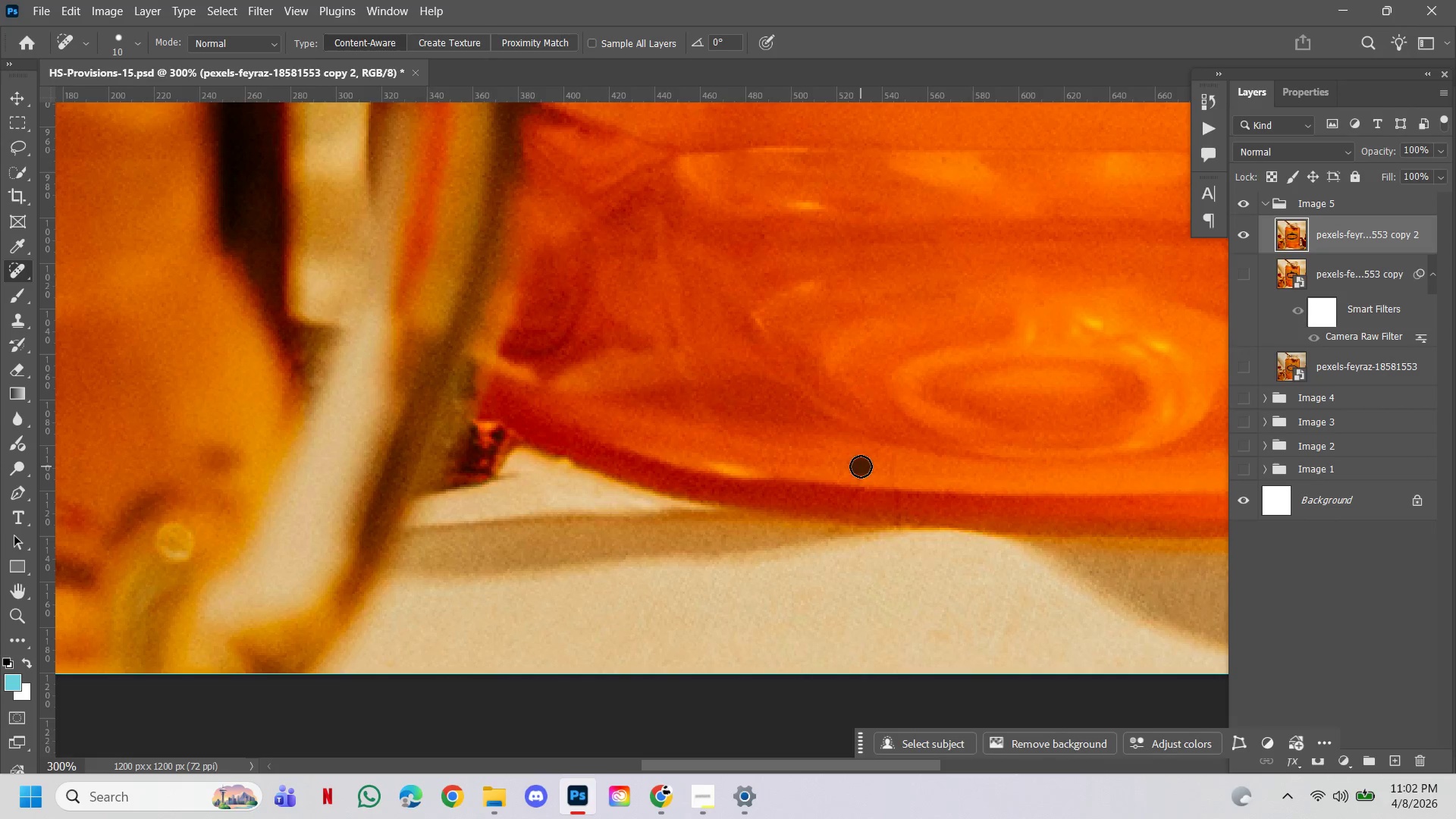 
left_click([926, 537])
 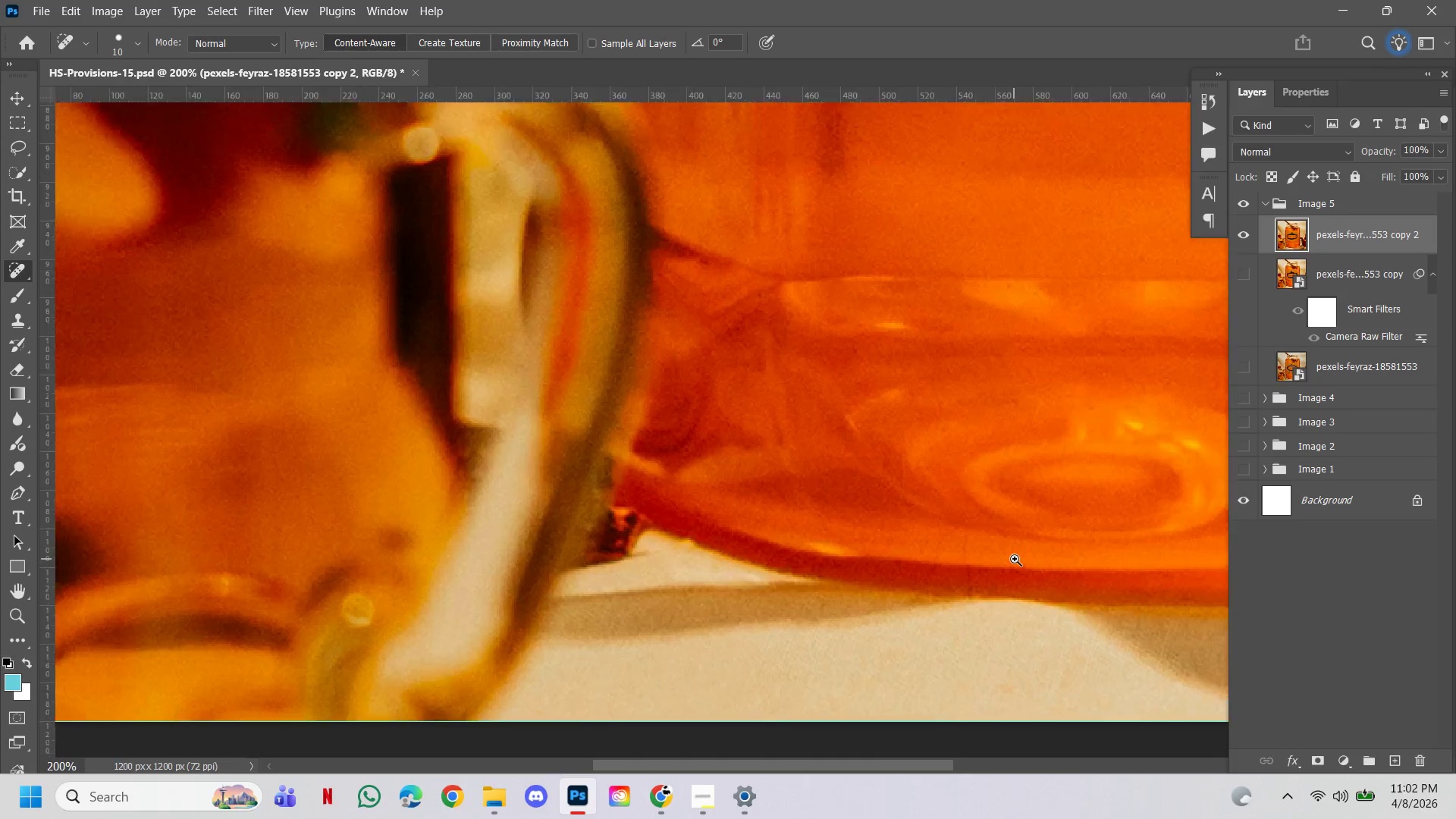 
left_click_drag(start_coordinate=[1015, 560], to_coordinate=[935, 479])
 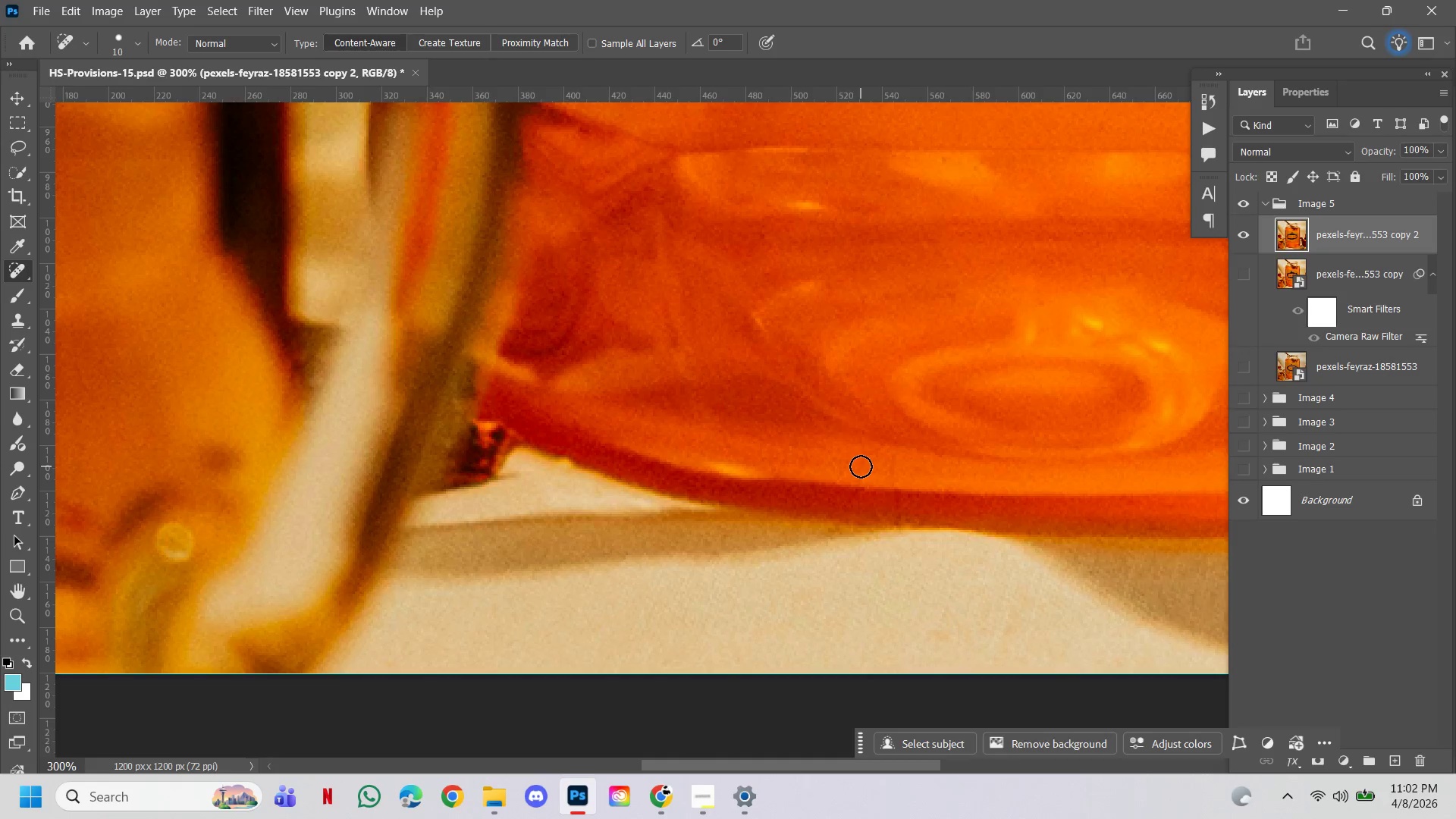 
left_click([861, 466])
 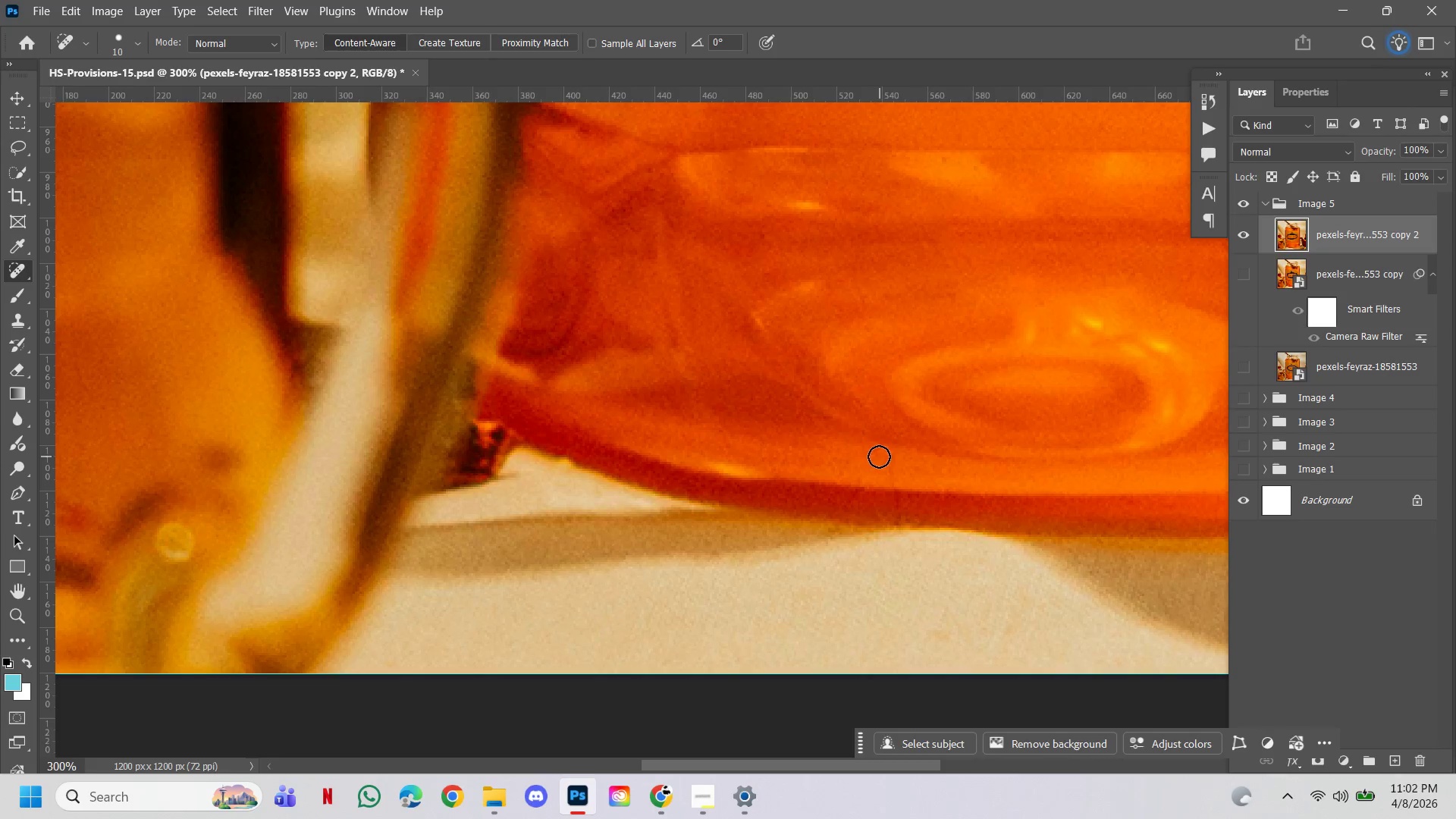 
double_click([893, 463])
 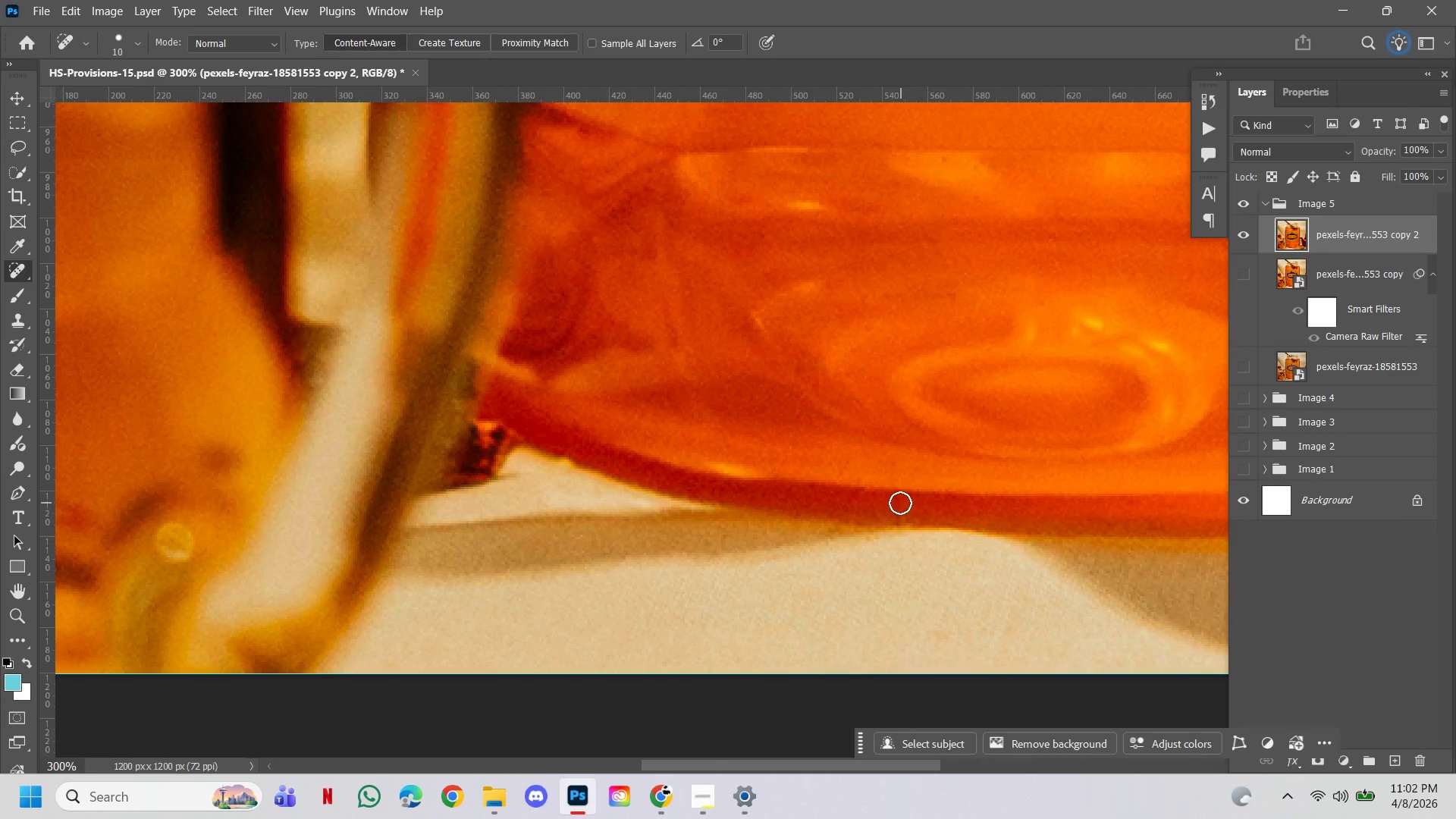 
left_click([898, 503])
 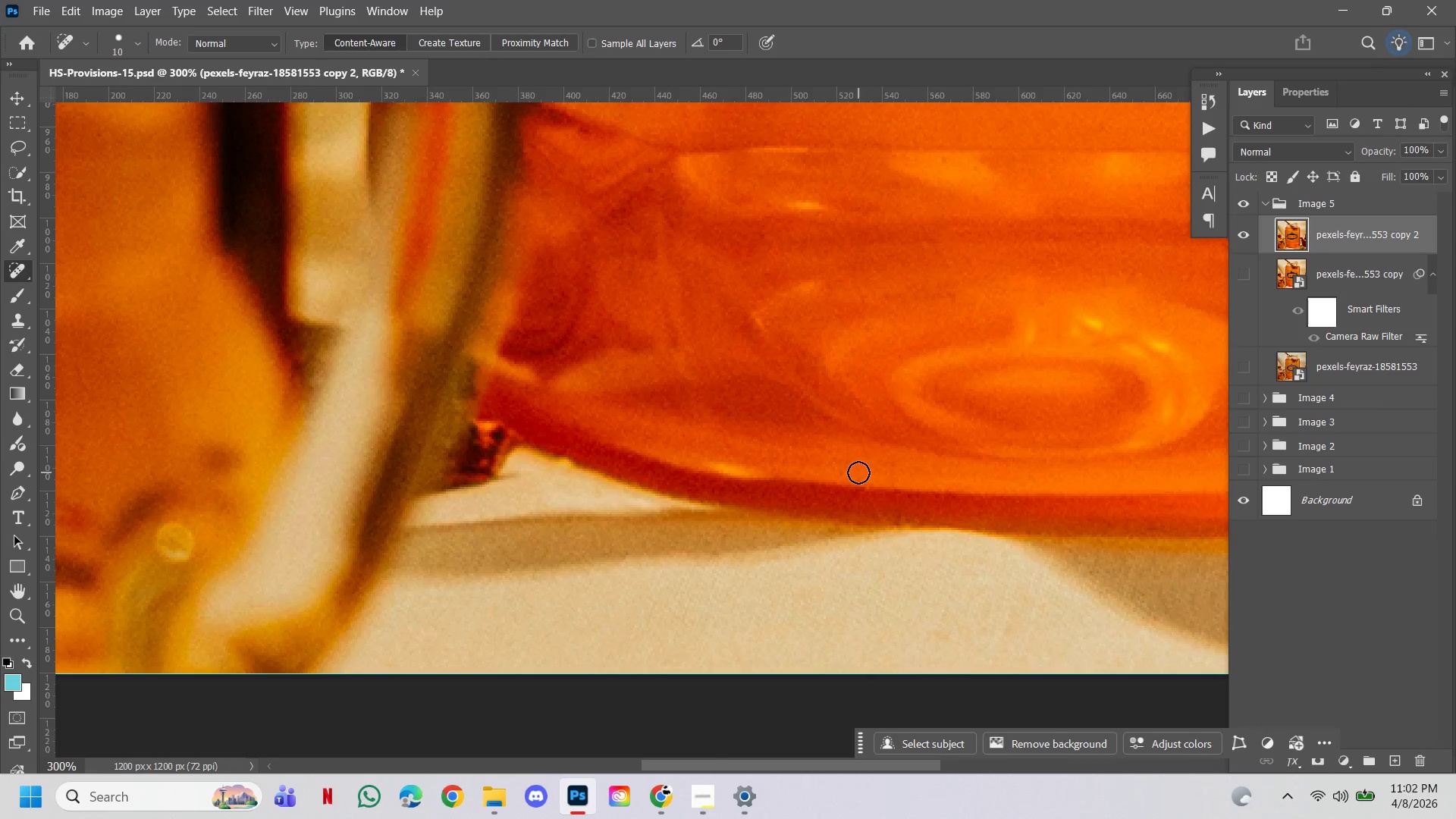 
left_click([860, 477])
 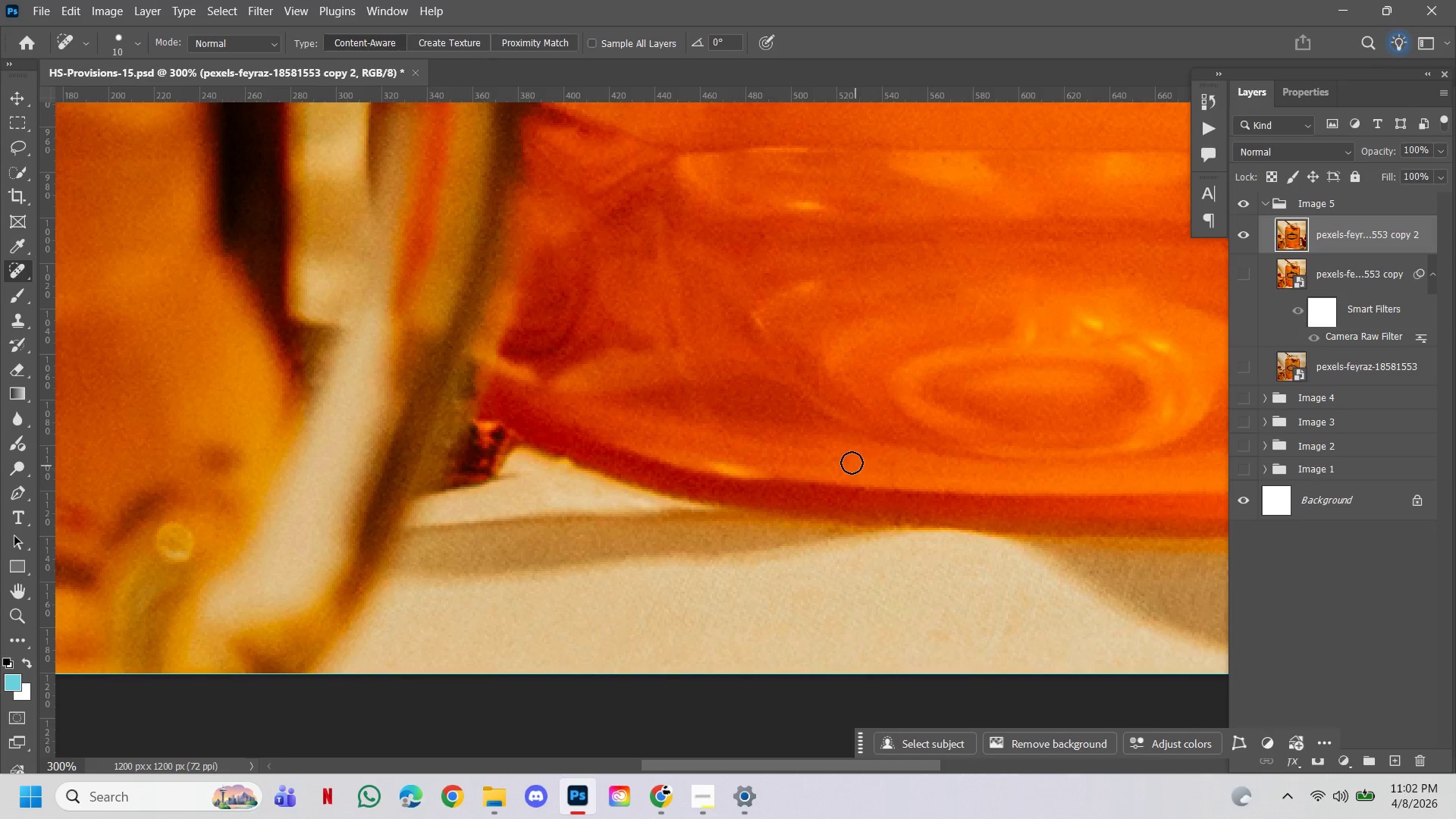 
double_click([852, 463])
 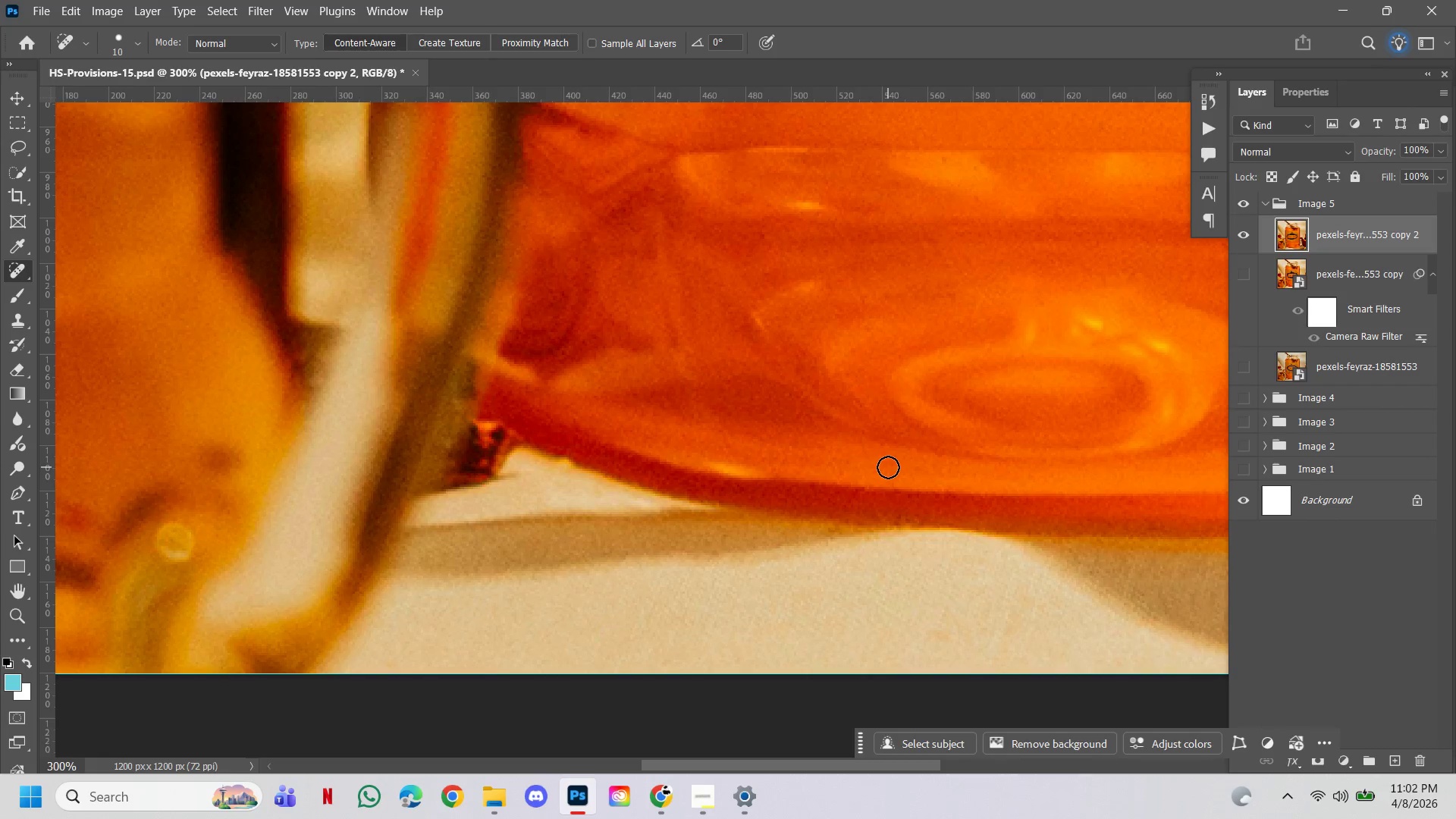 
triple_click([889, 467])
 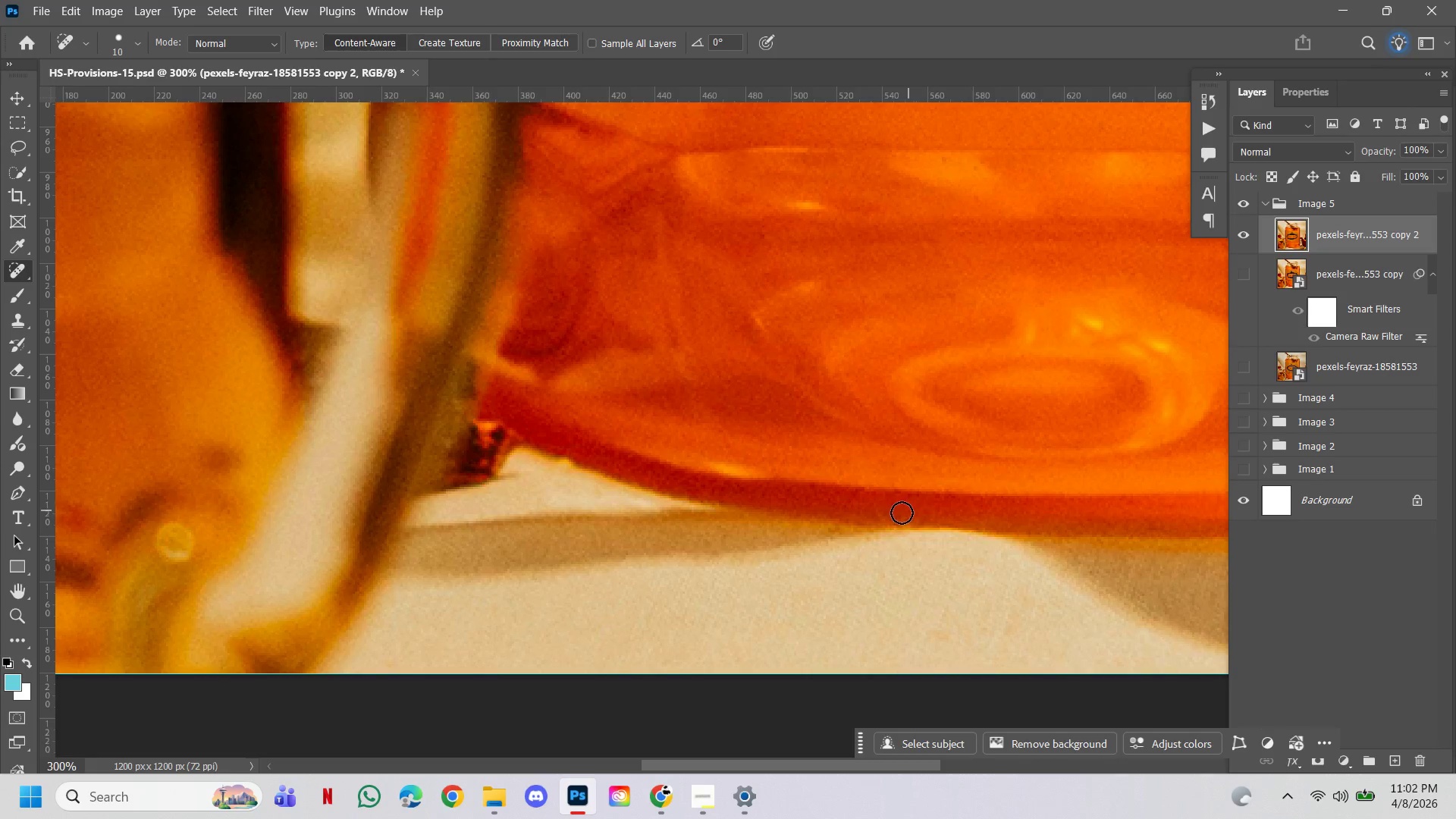 
left_click([899, 513])
 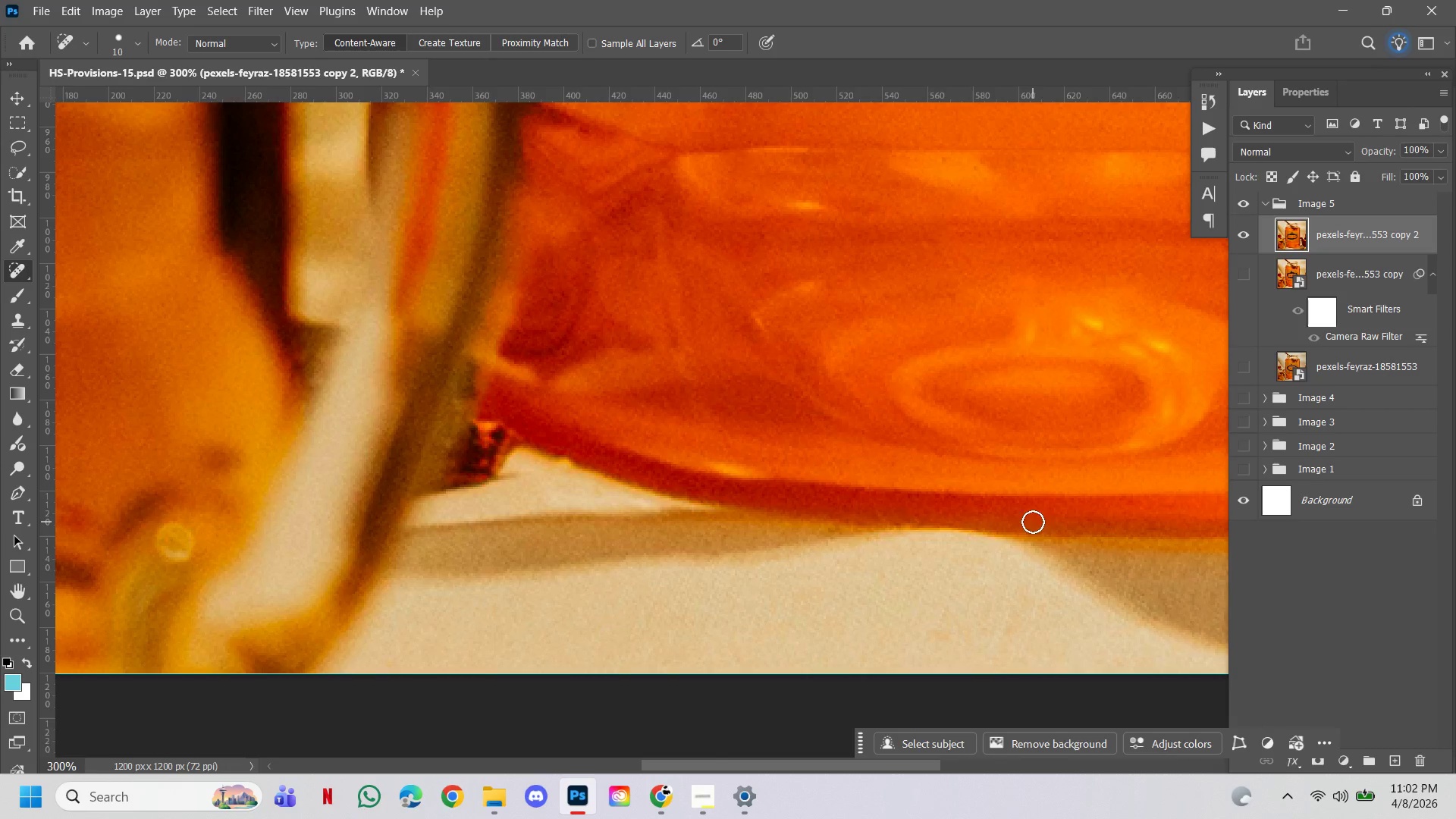 
left_click([1023, 522])
 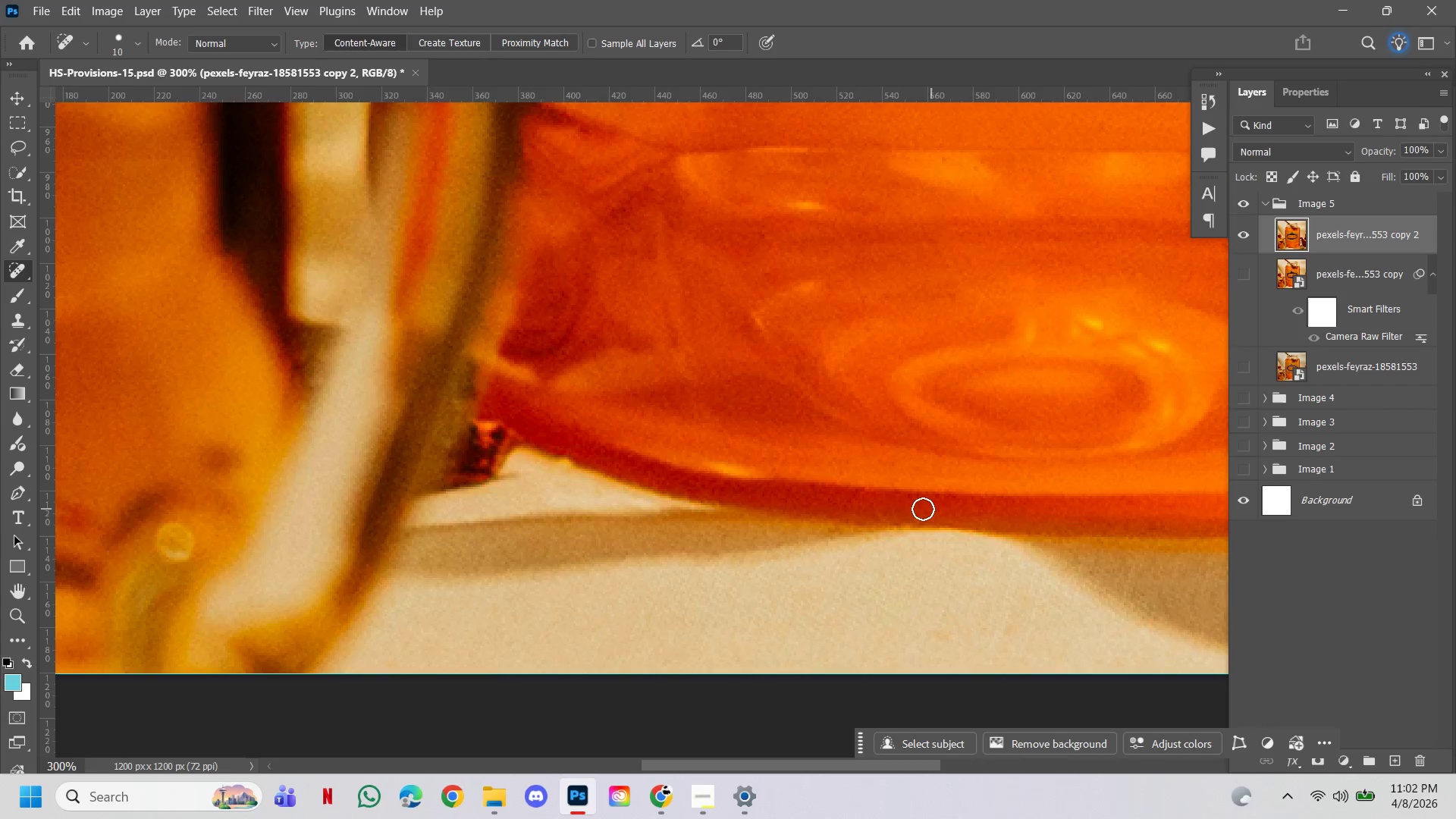 
left_click([920, 509])
 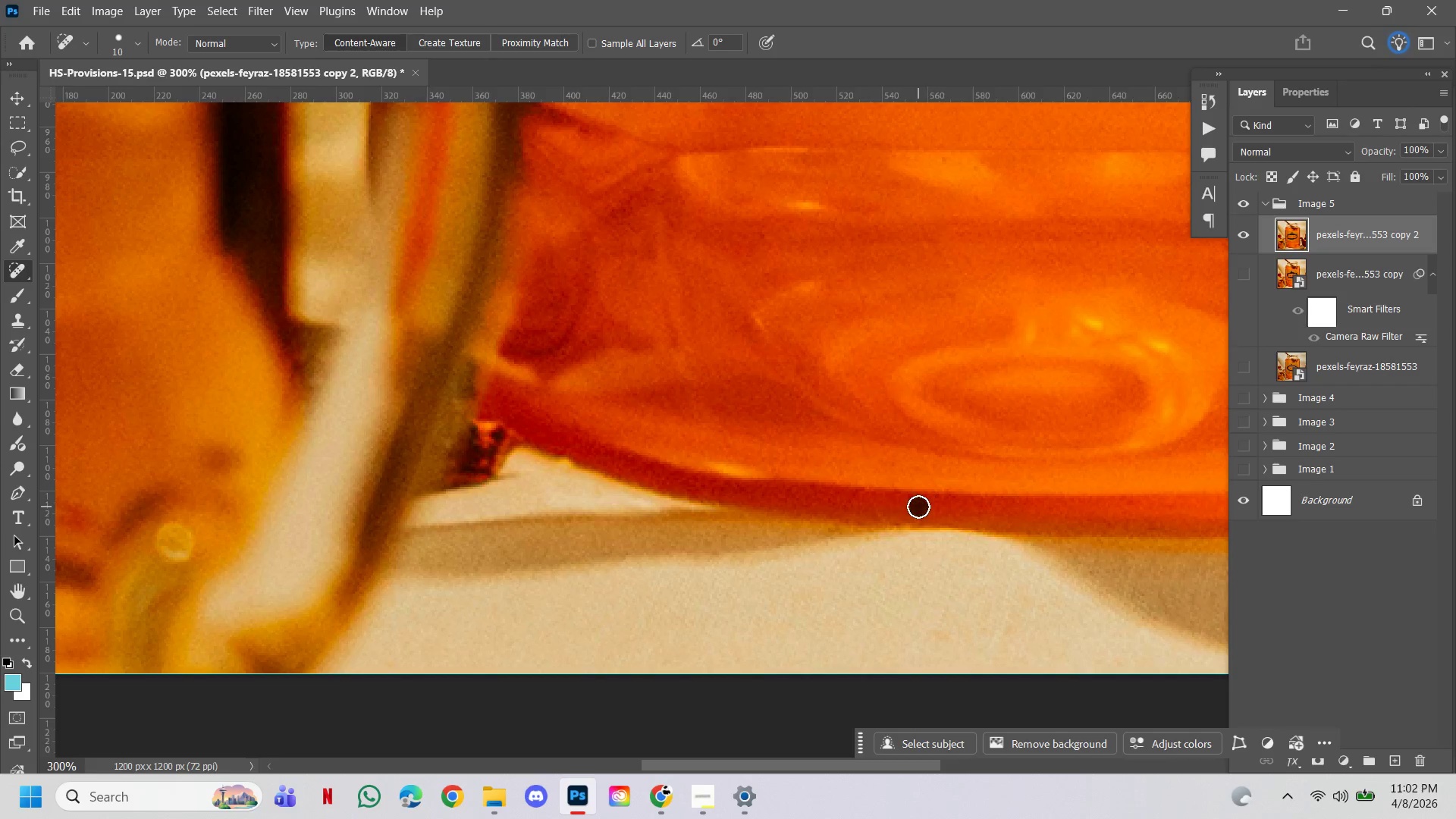 
double_click([905, 512])
 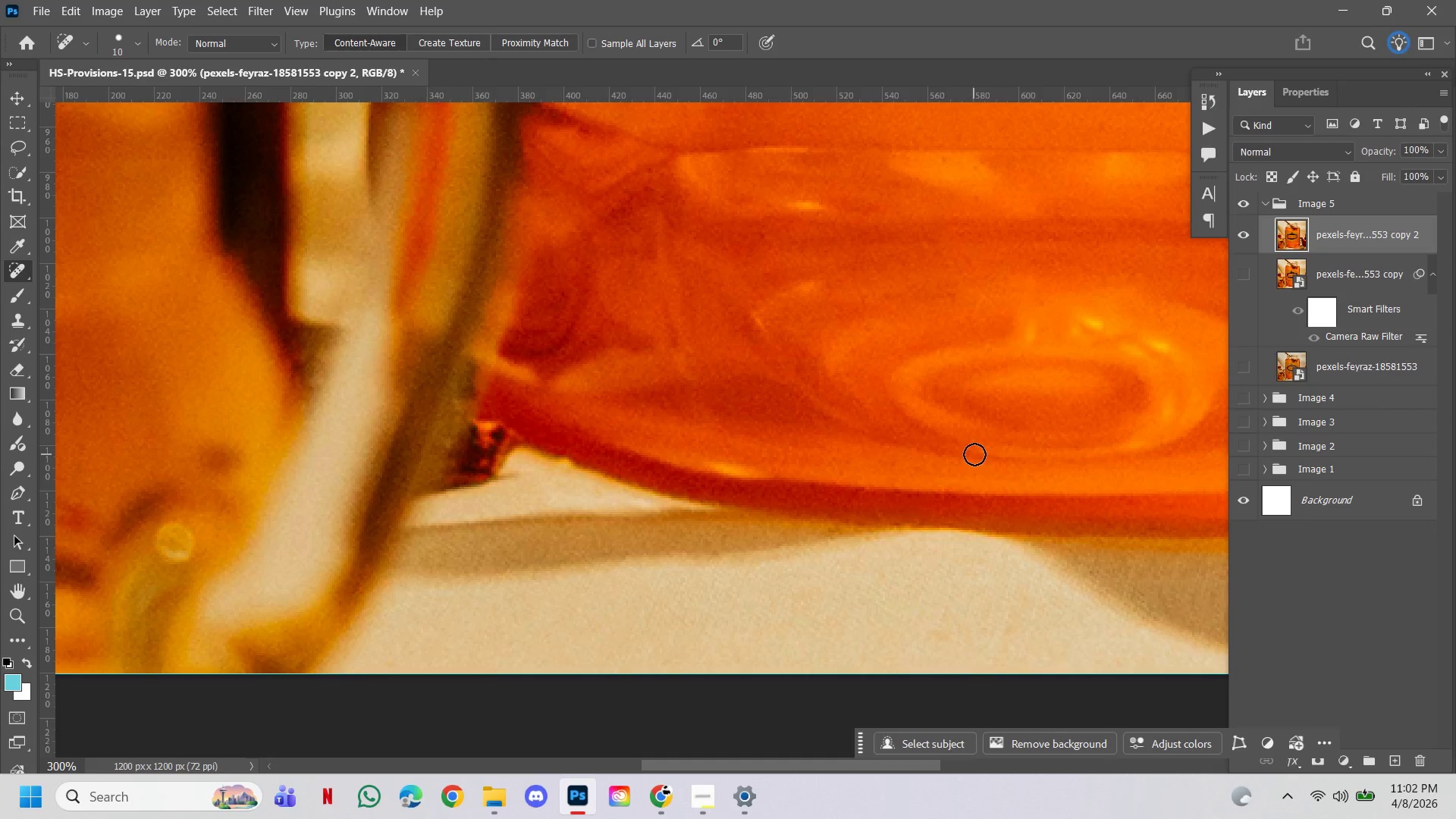 
hold_key(key=ControlLeft, duration=0.61)
 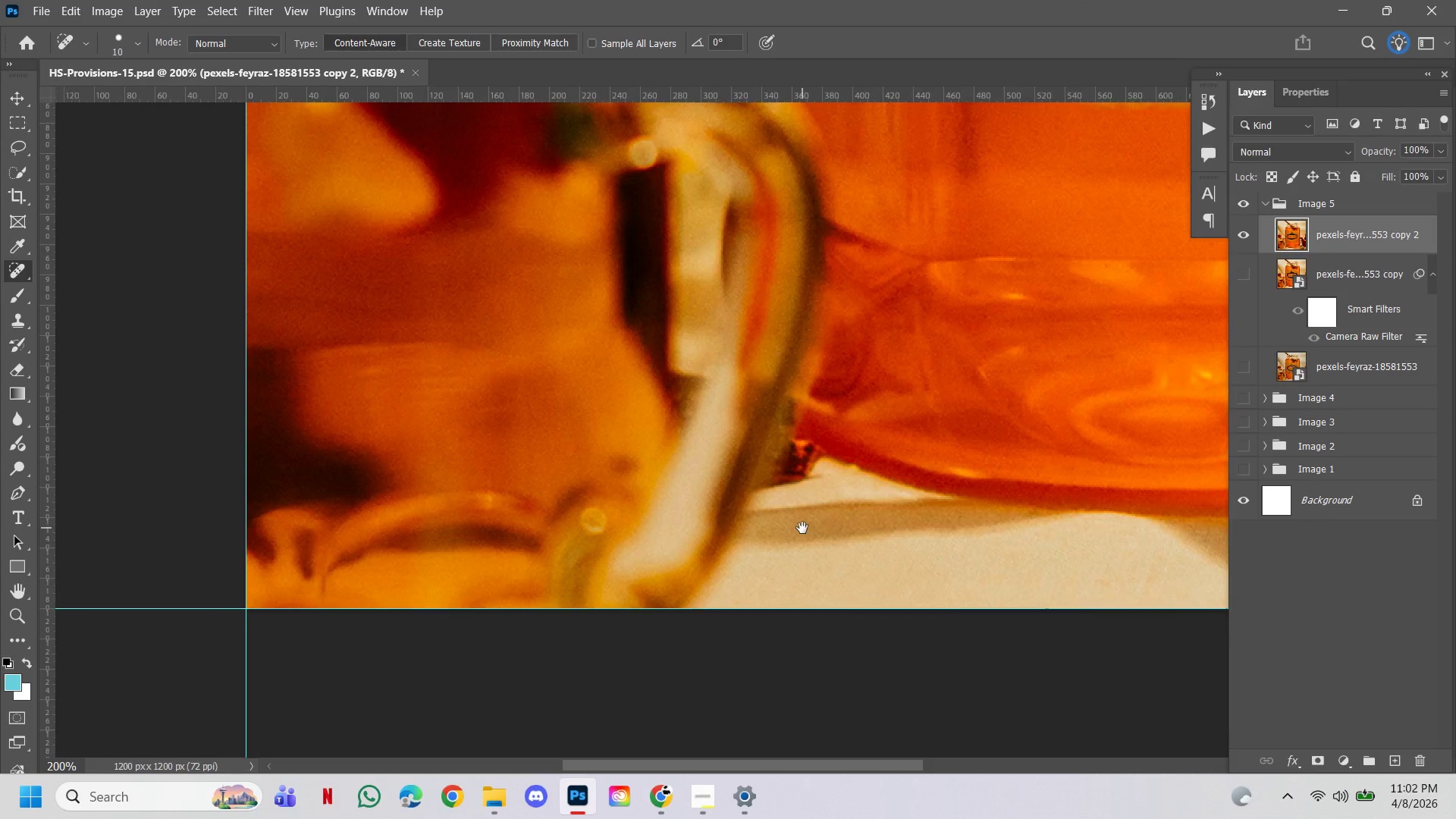 
hold_key(key=AltLeft, duration=0.58)
 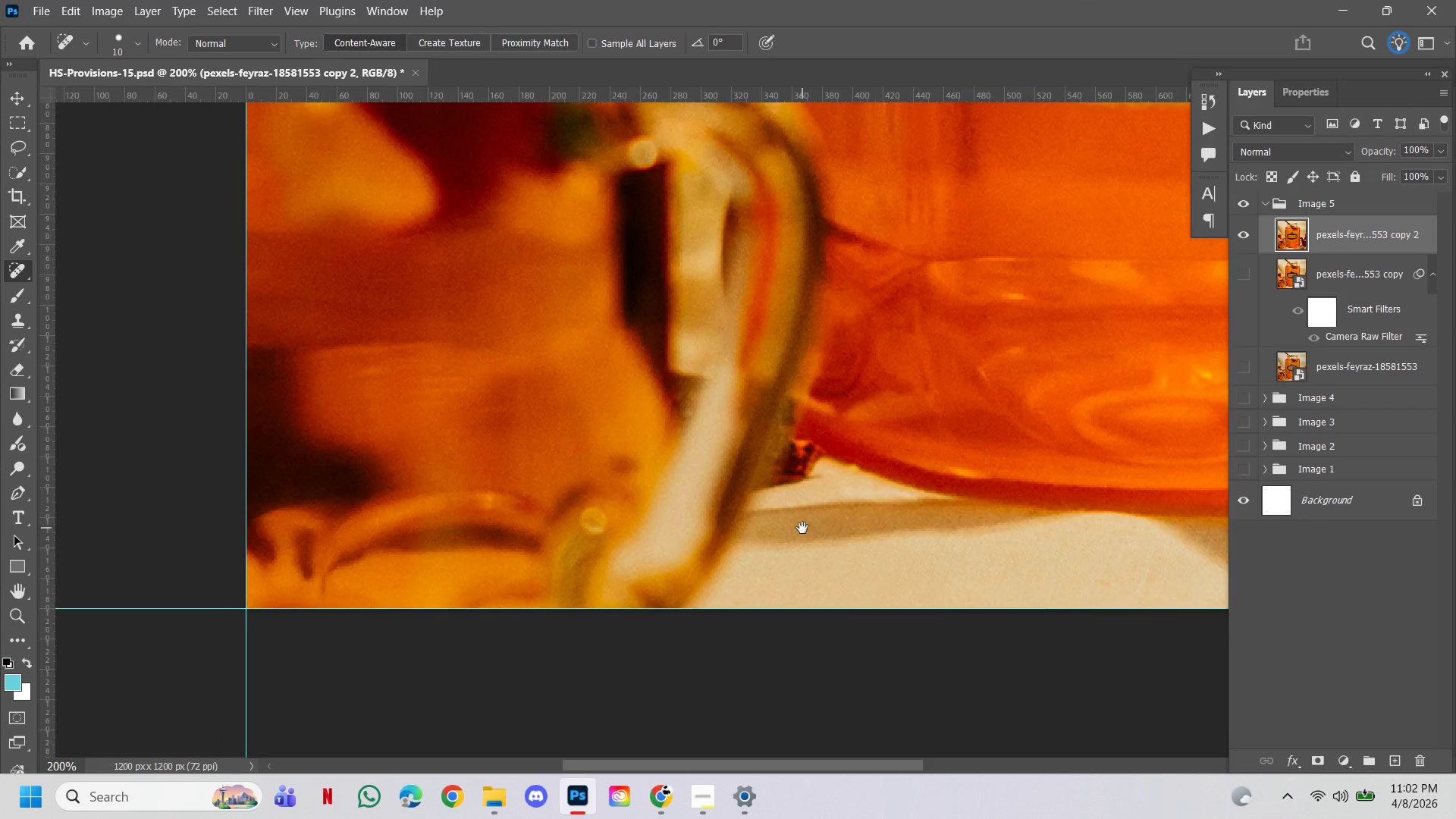 
hold_key(key=Space, duration=6.16)
 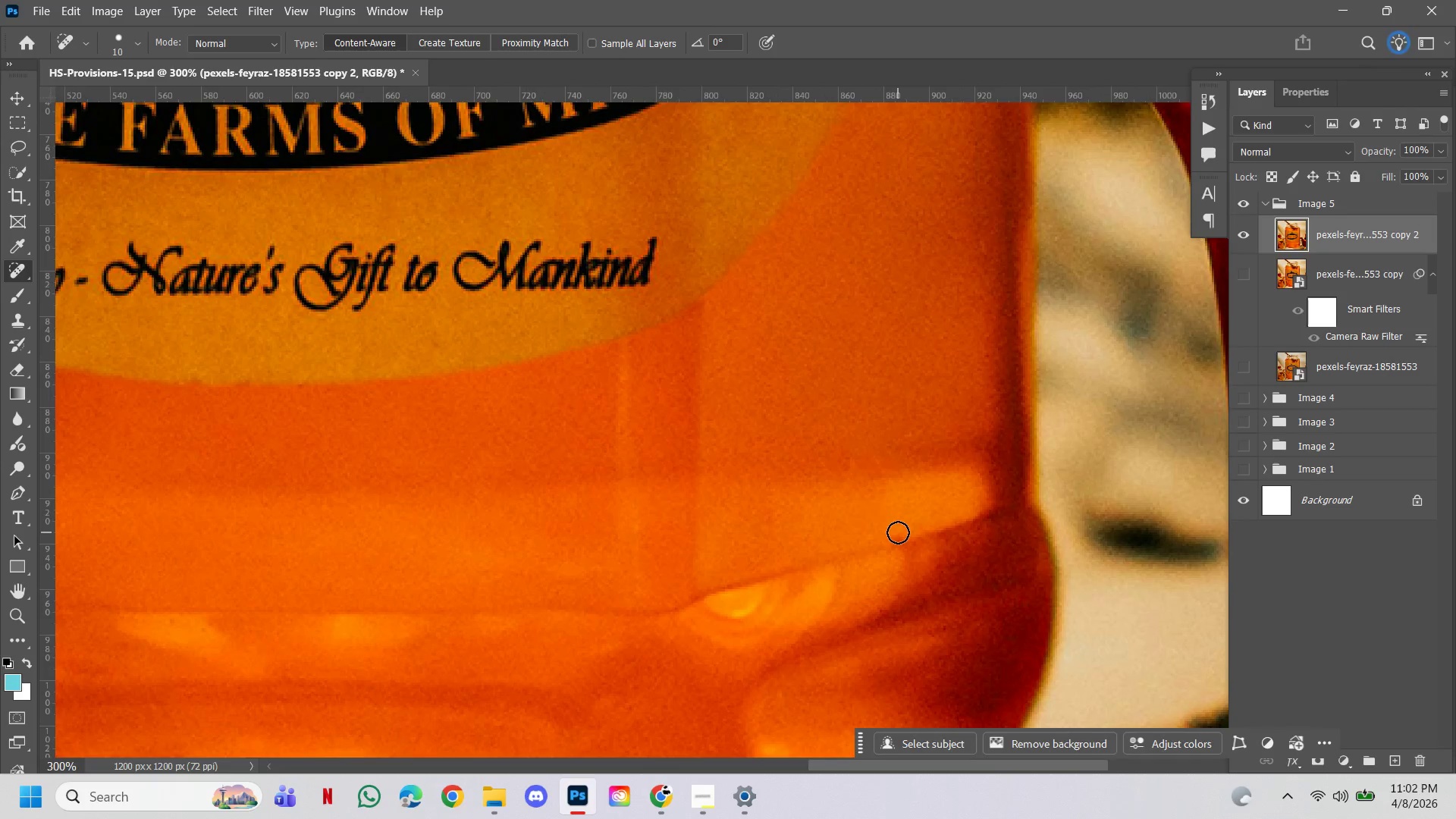 
left_click([971, 420])
 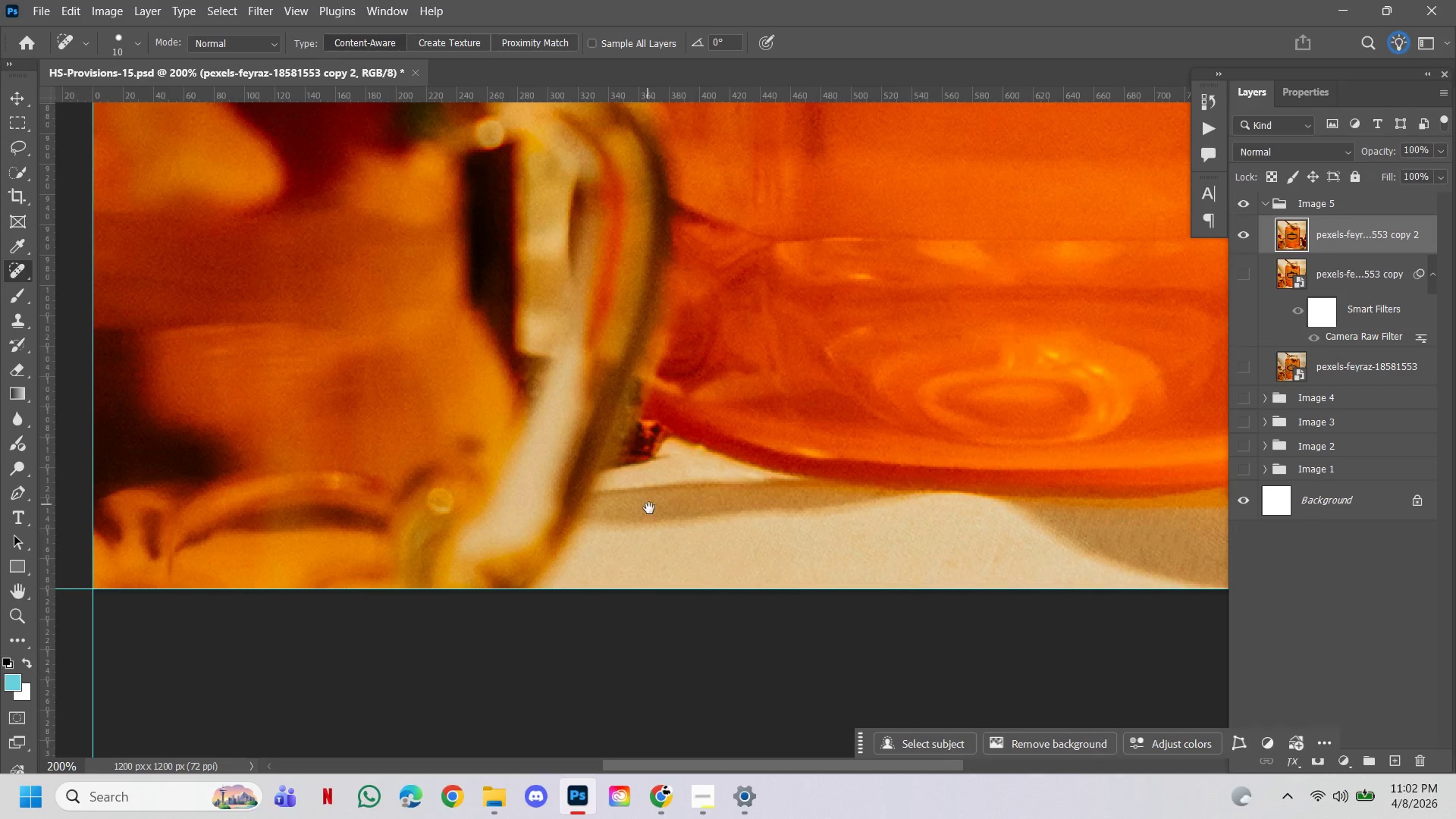 
left_click_drag(start_coordinate=[649, 508], to_coordinate=[802, 528])
 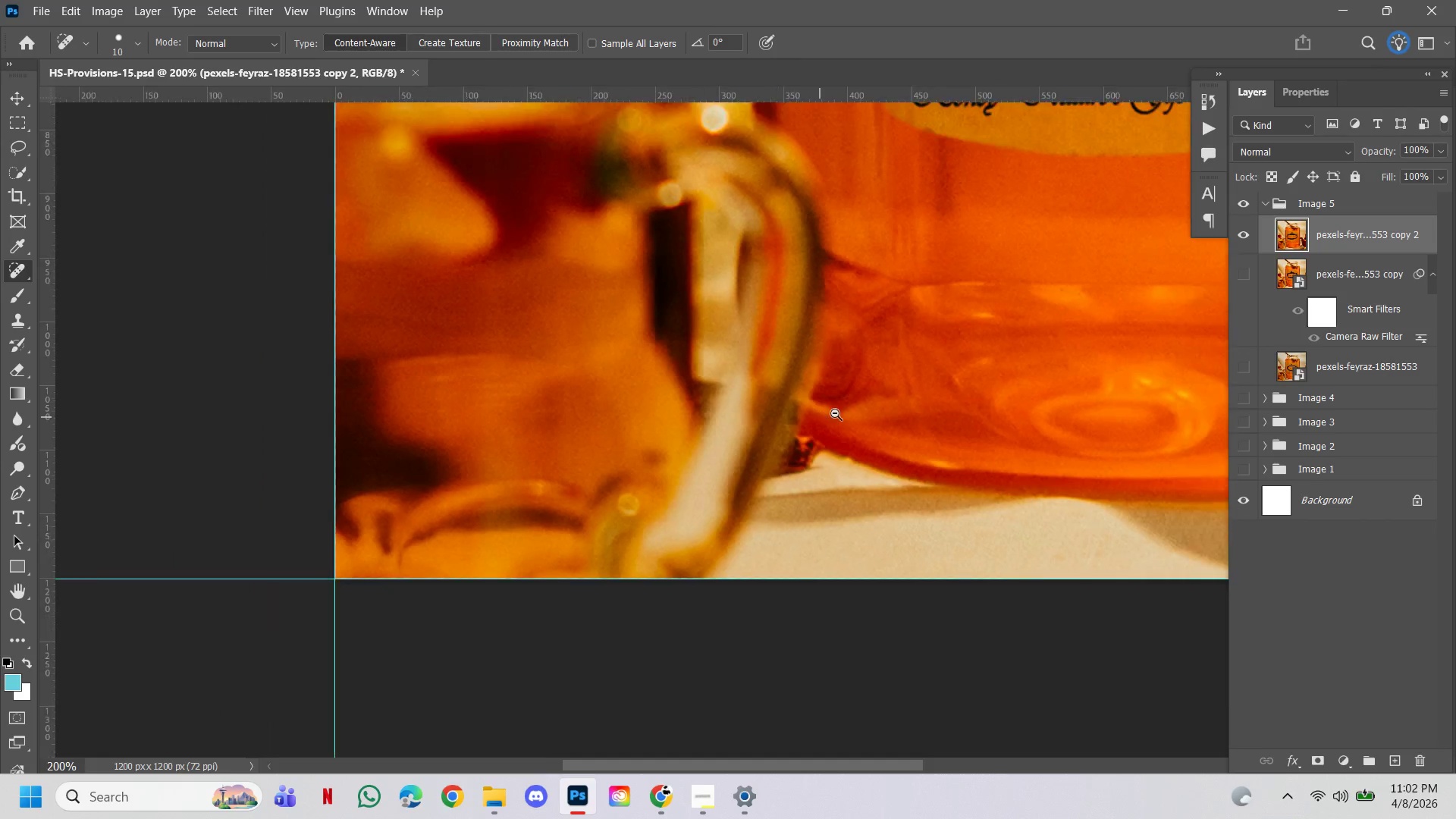 
hold_key(key=ControlLeft, duration=0.41)
hold_key(key=AltLeft, duration=0.36)
left_click([820, 417])
 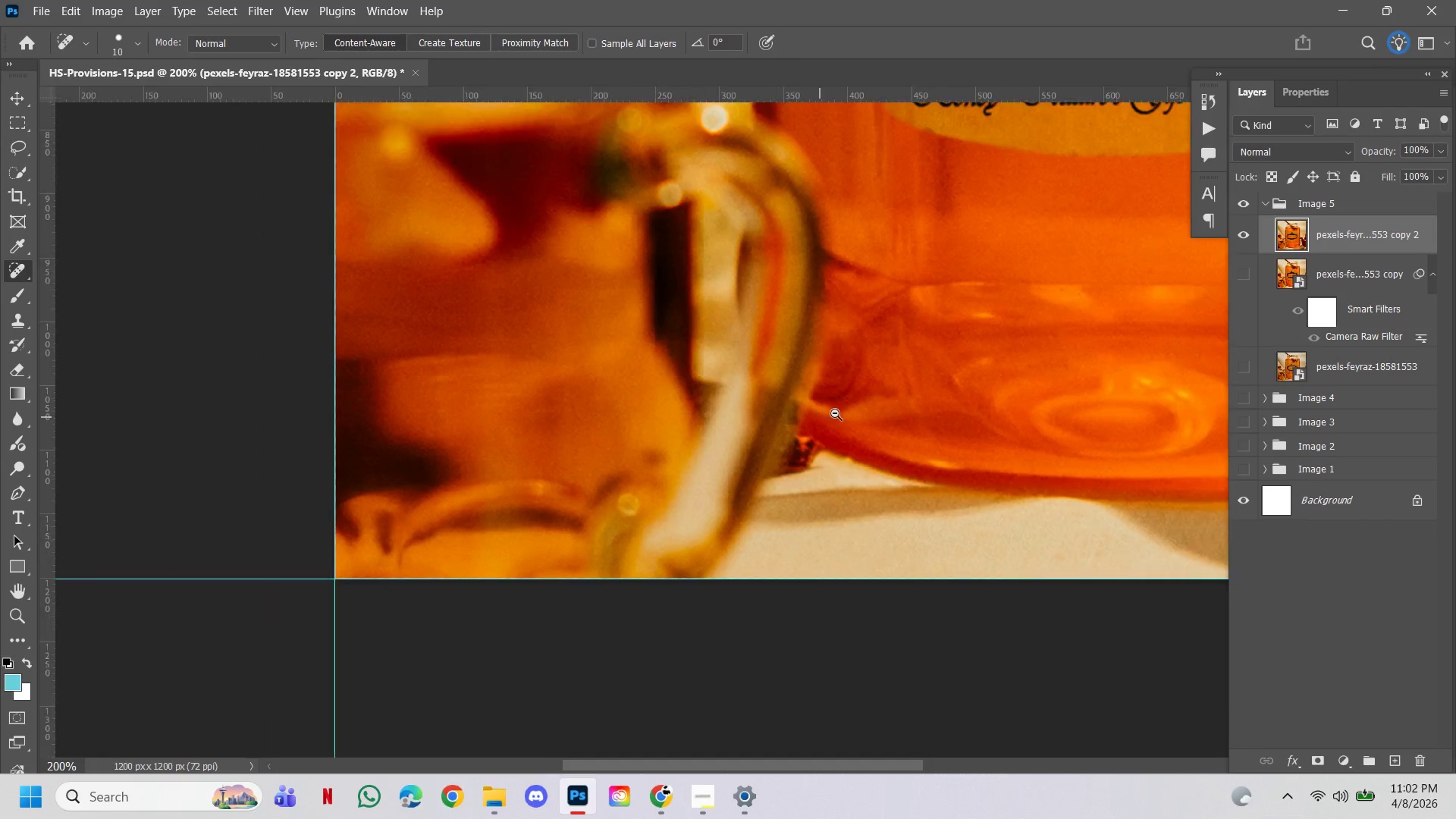 
left_click_drag(start_coordinate=[878, 391], to_coordinate=[759, 566])
 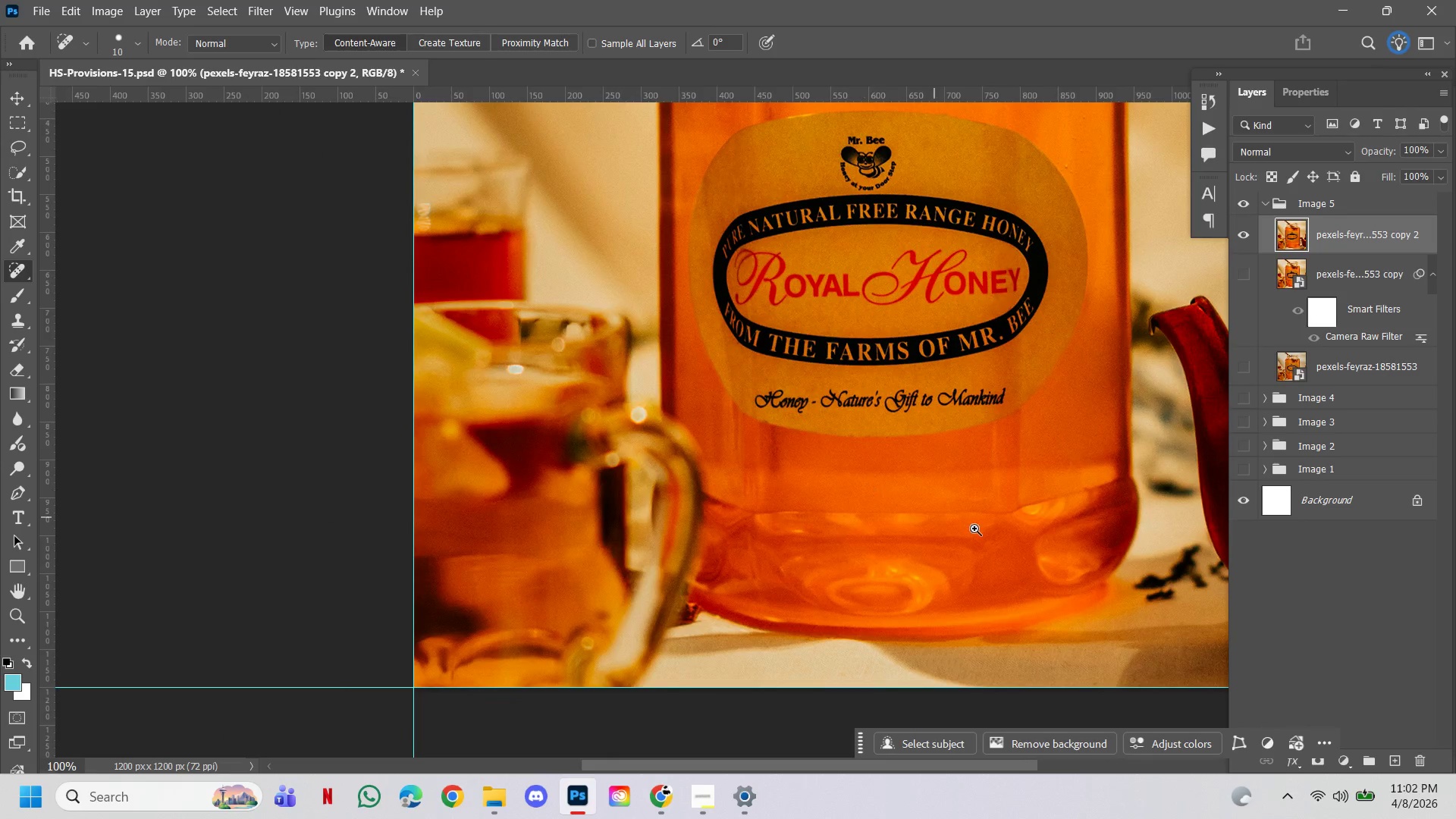 
hold_key(key=ControlLeft, duration=1.06)
left_click([936, 517])
 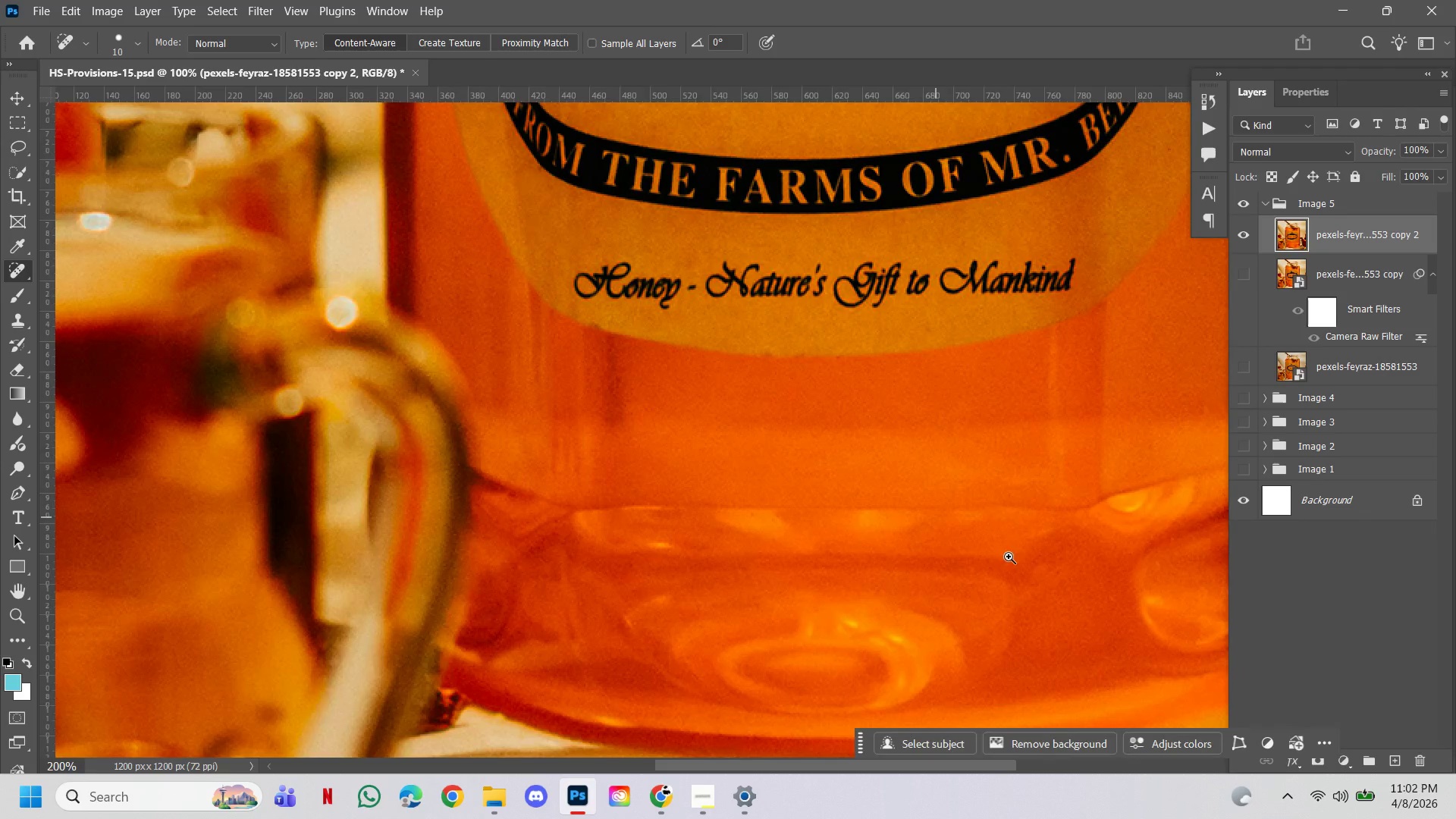 
hold_key(key=AltLeft, duration=0.31)
left_click([1041, 568])
 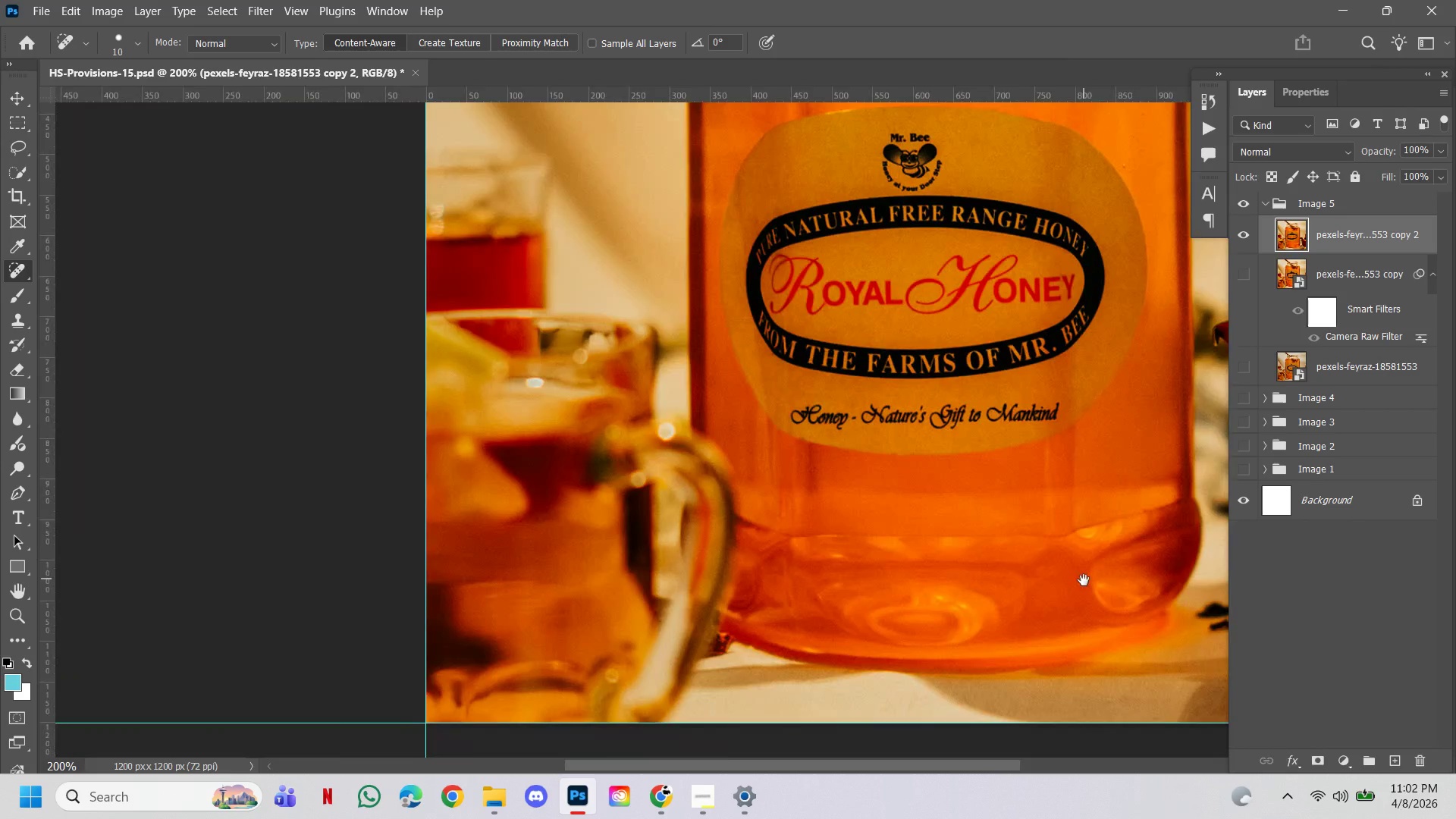 
left_click_drag(start_coordinate=[1084, 581], to_coordinate=[902, 542])
 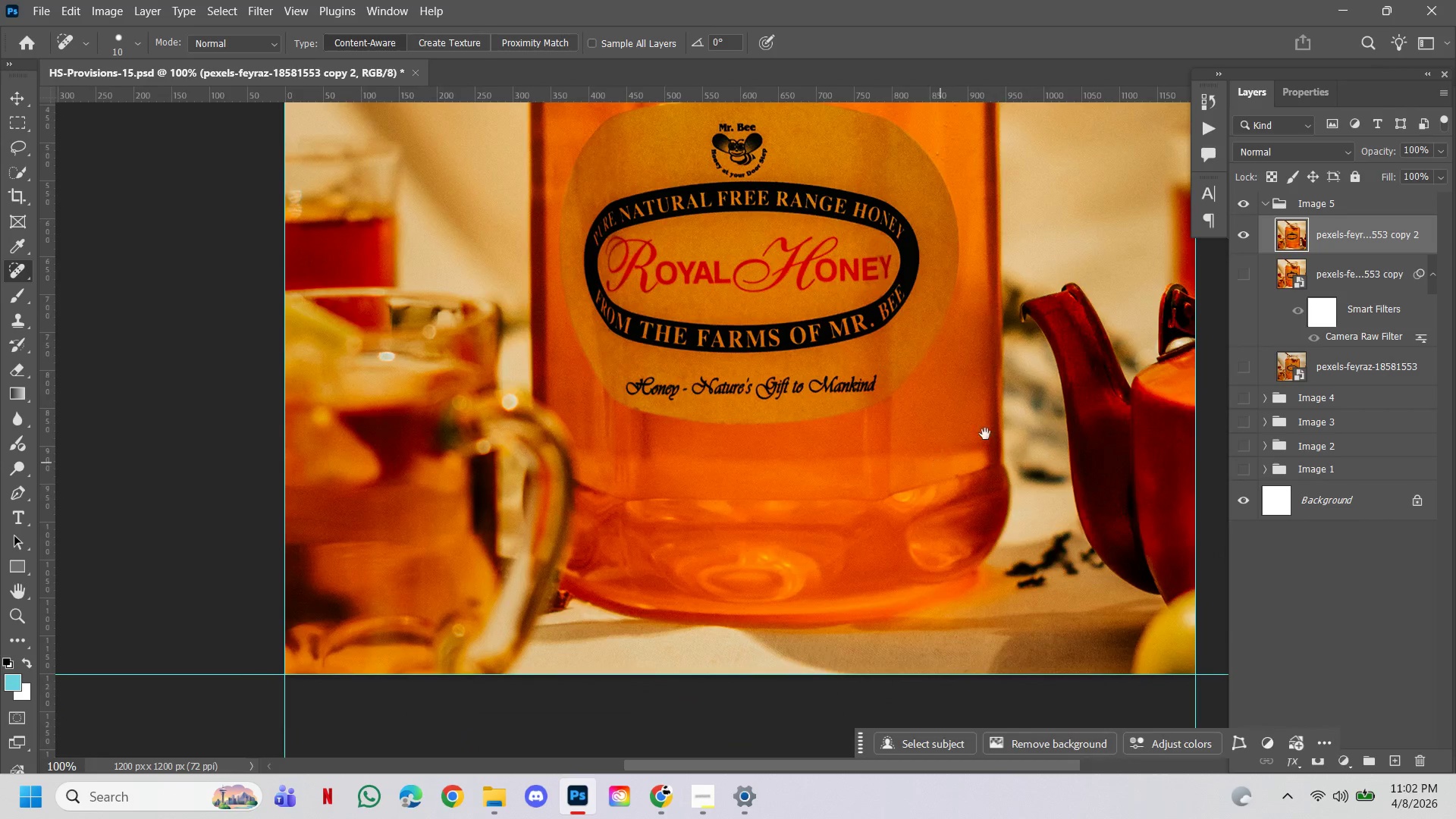 
hold_key(key=ControlLeft, duration=1.17)
left_click([1011, 410])
 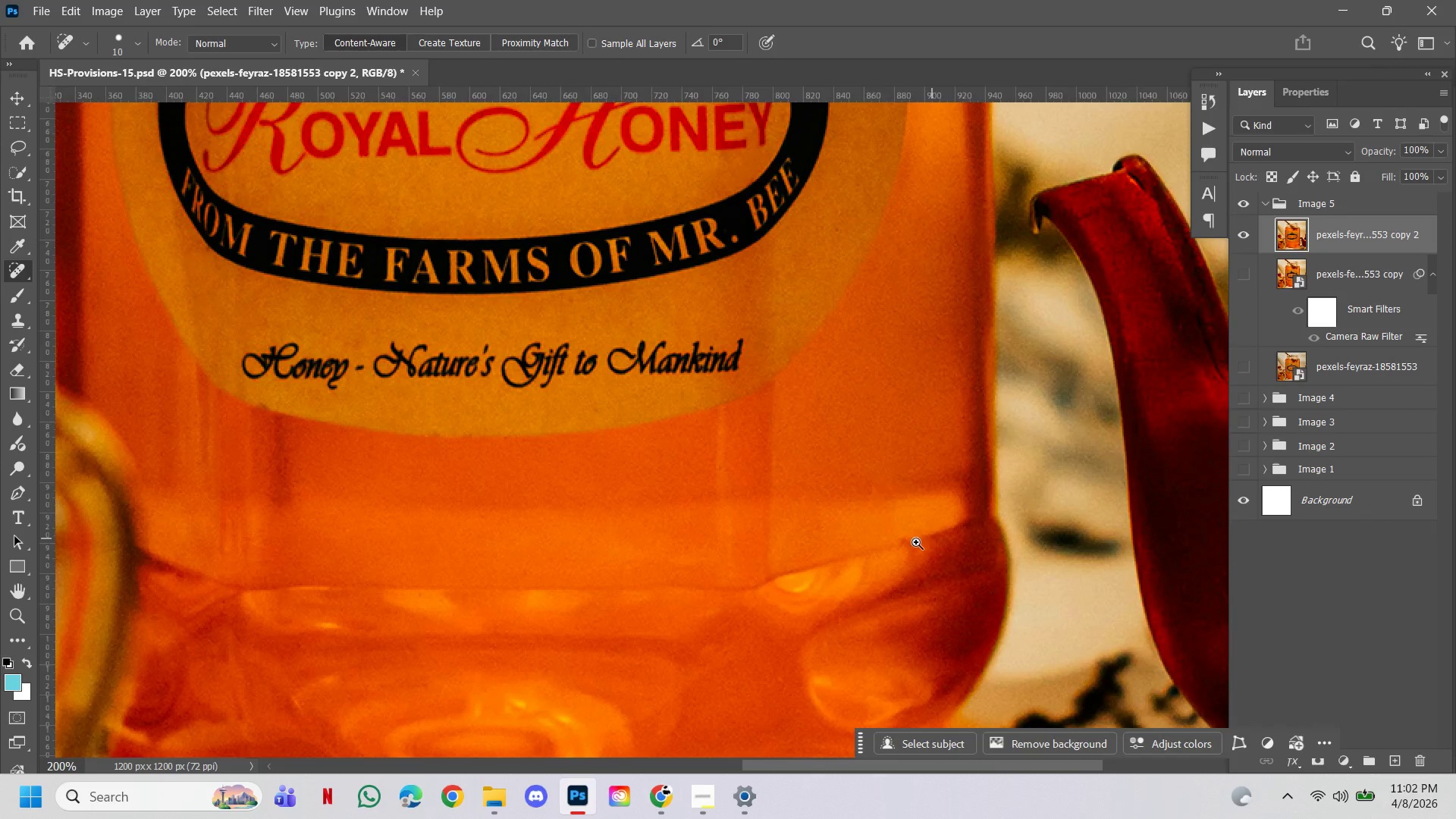 
left_click([916, 542])
 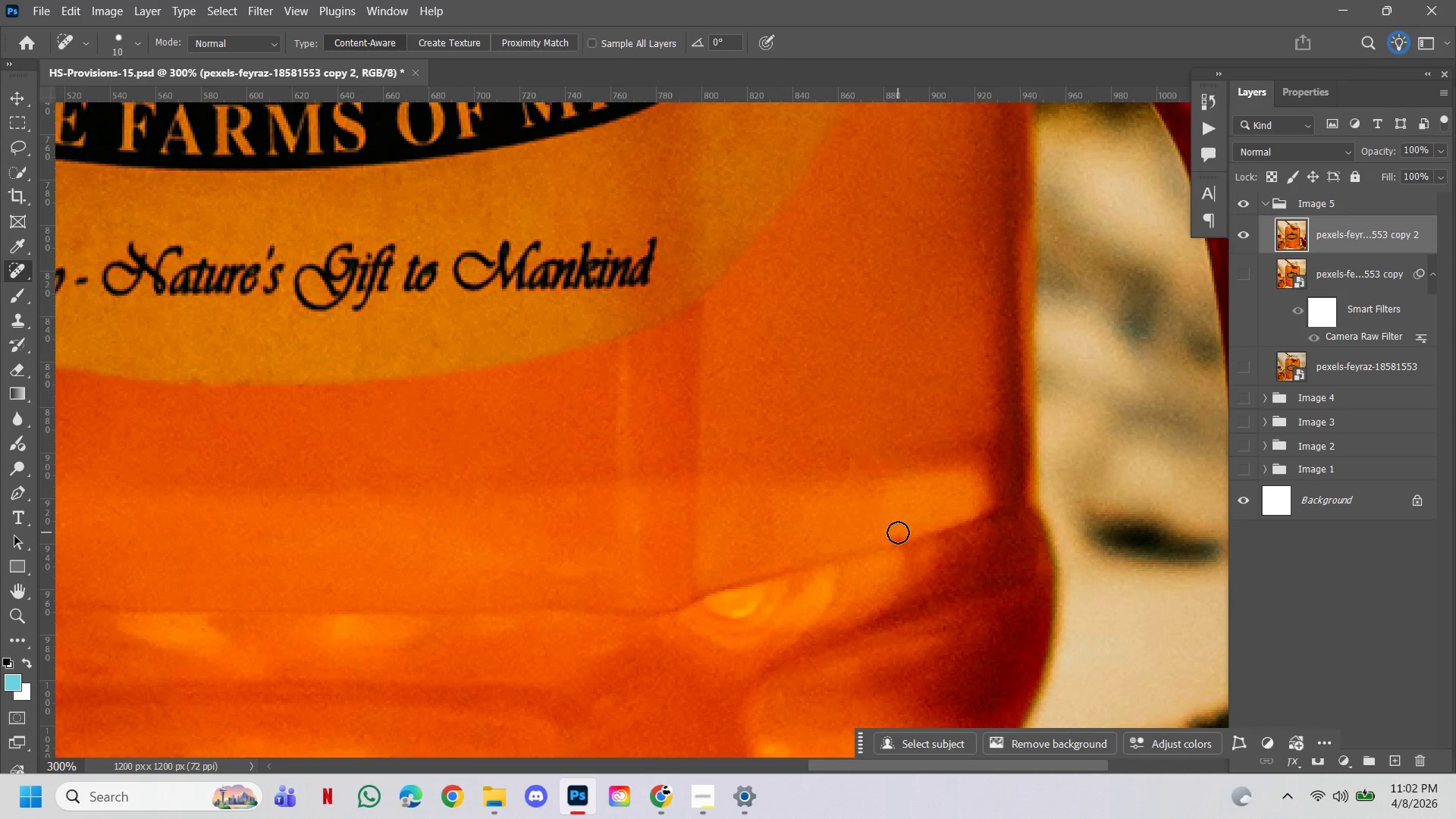 
left_click([898, 532])
 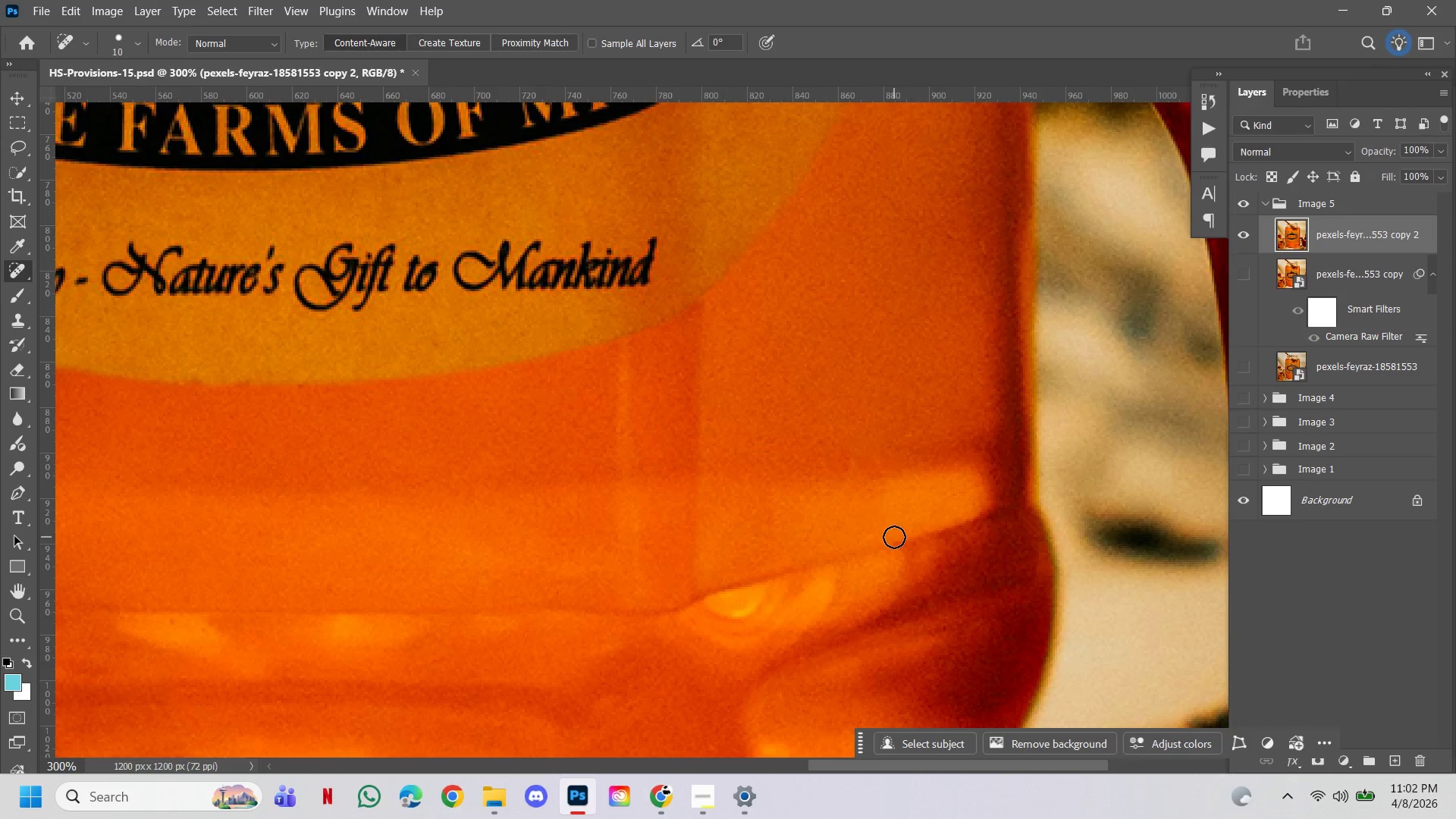 
left_click([892, 534])
 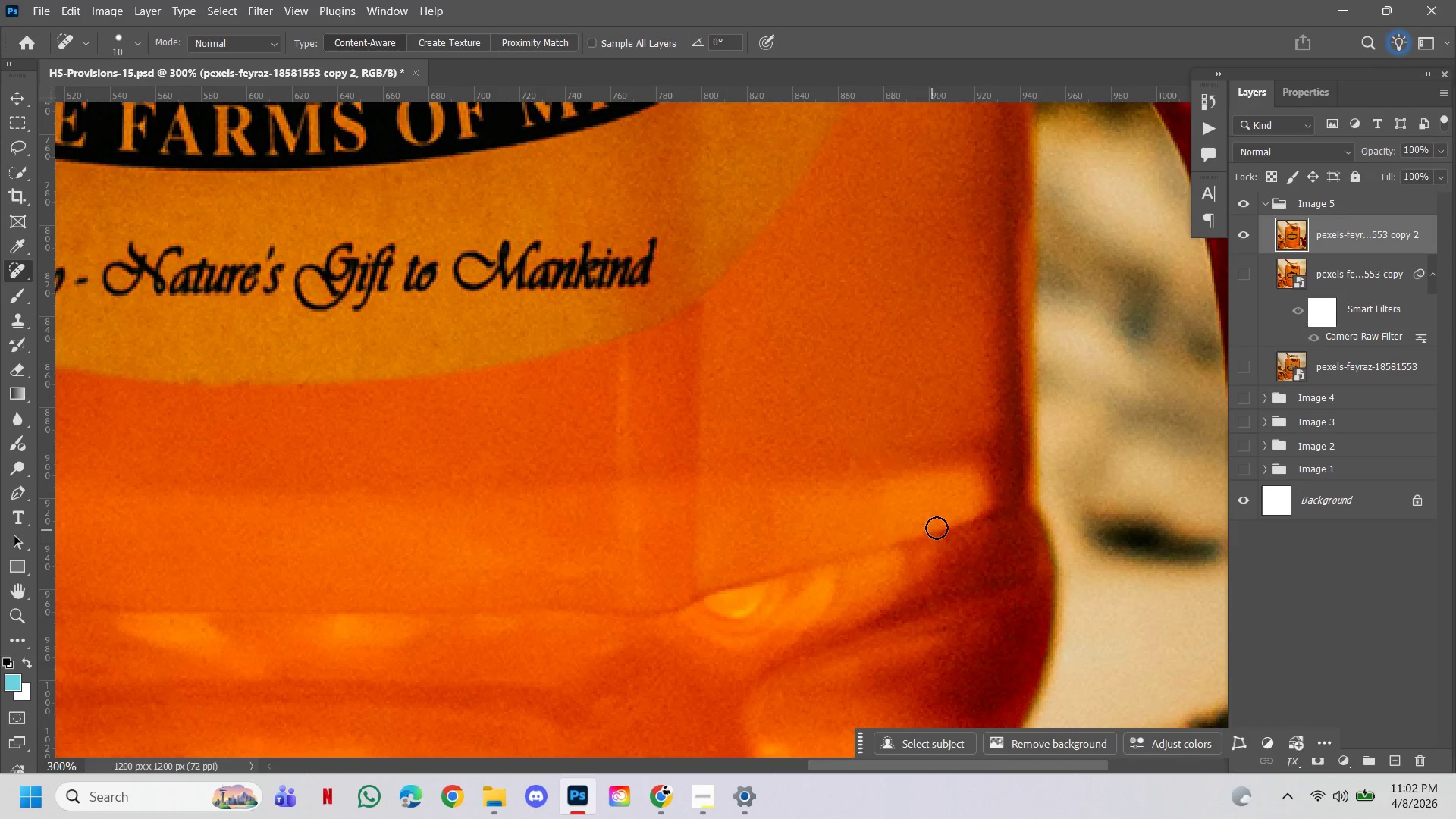 
hold_key(key=ControlLeft, duration=0.97)
 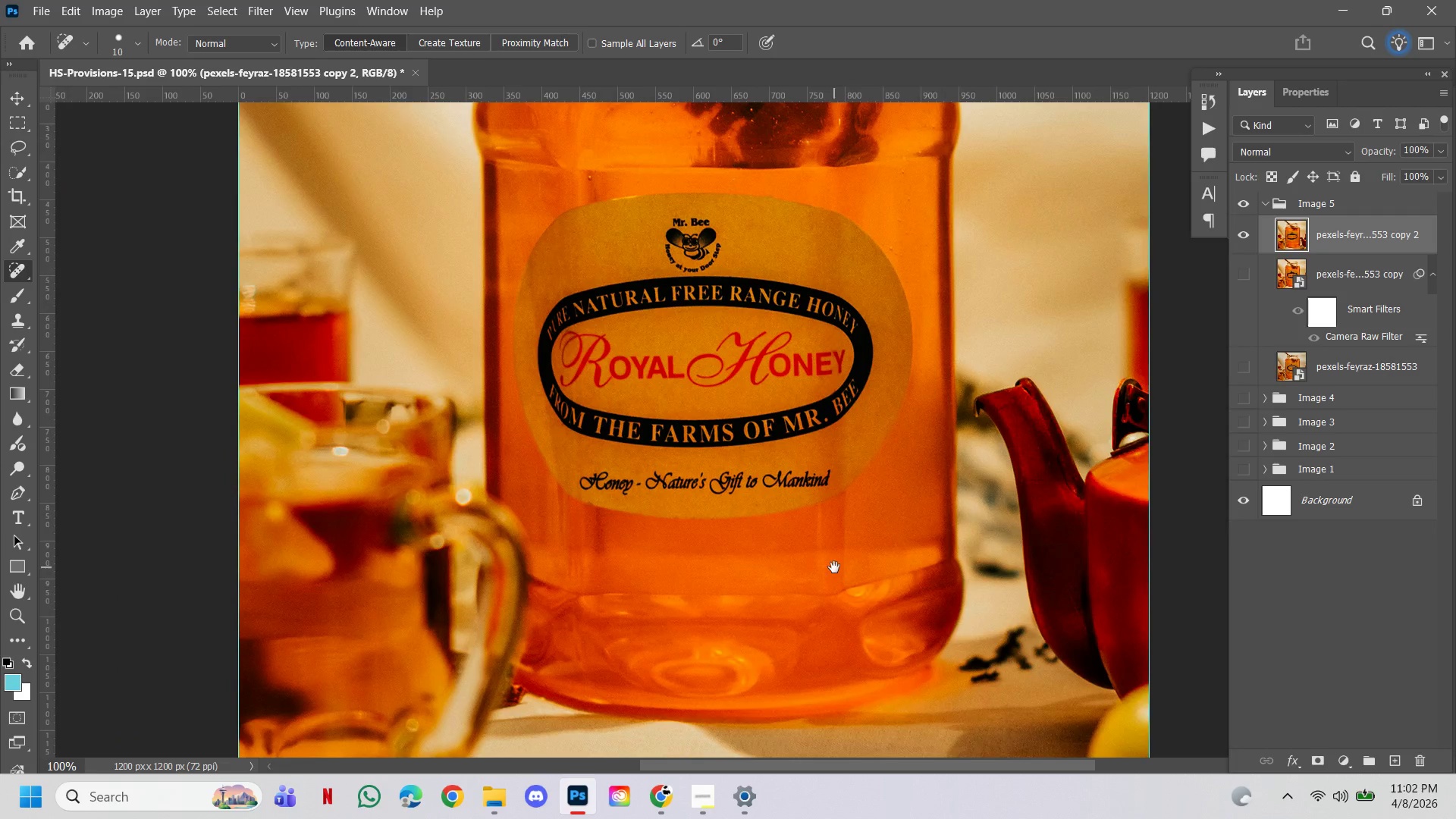 
hold_key(key=AltLeft, duration=0.88)
 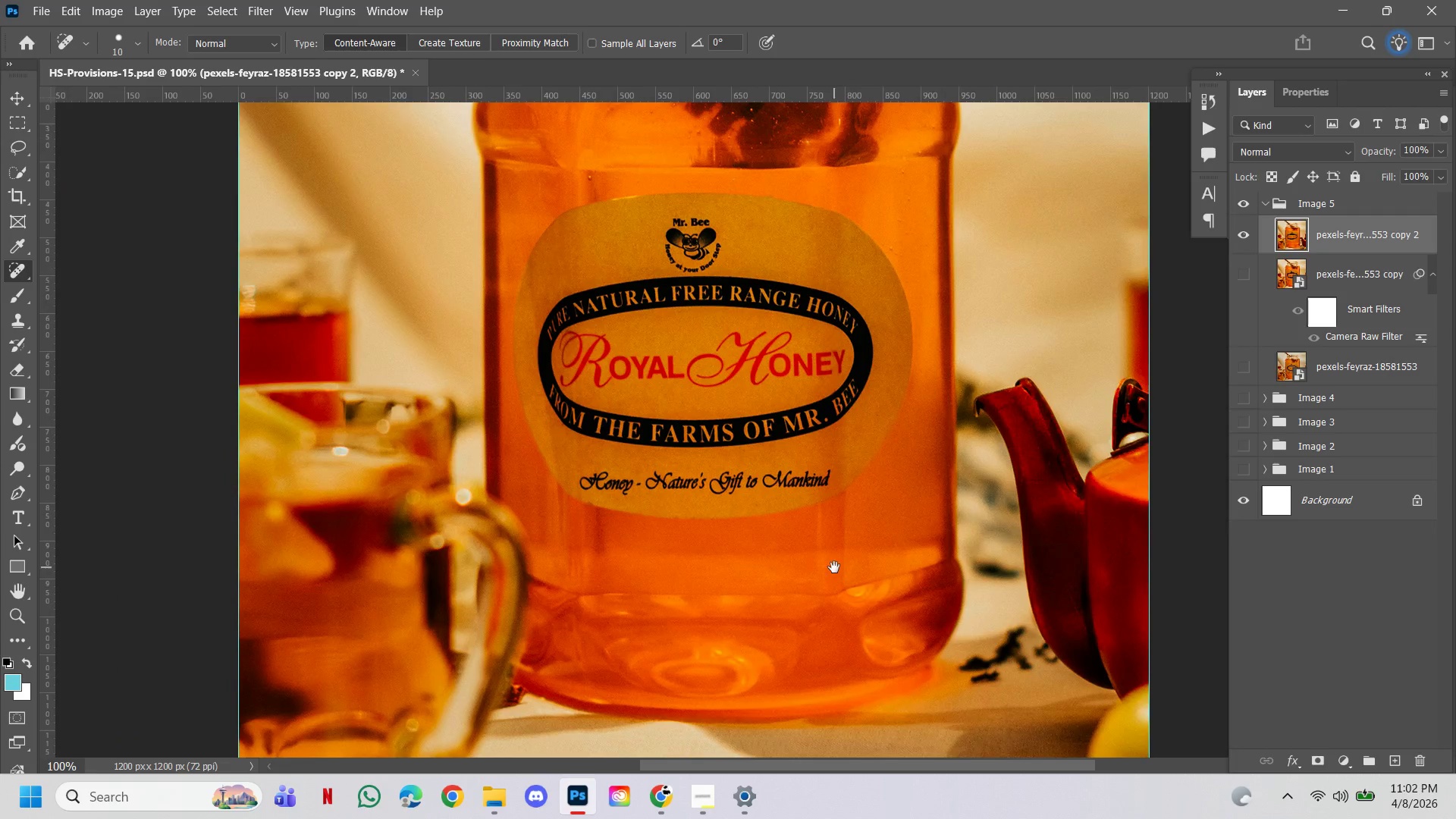 
hold_key(key=Space, duration=7.27)
 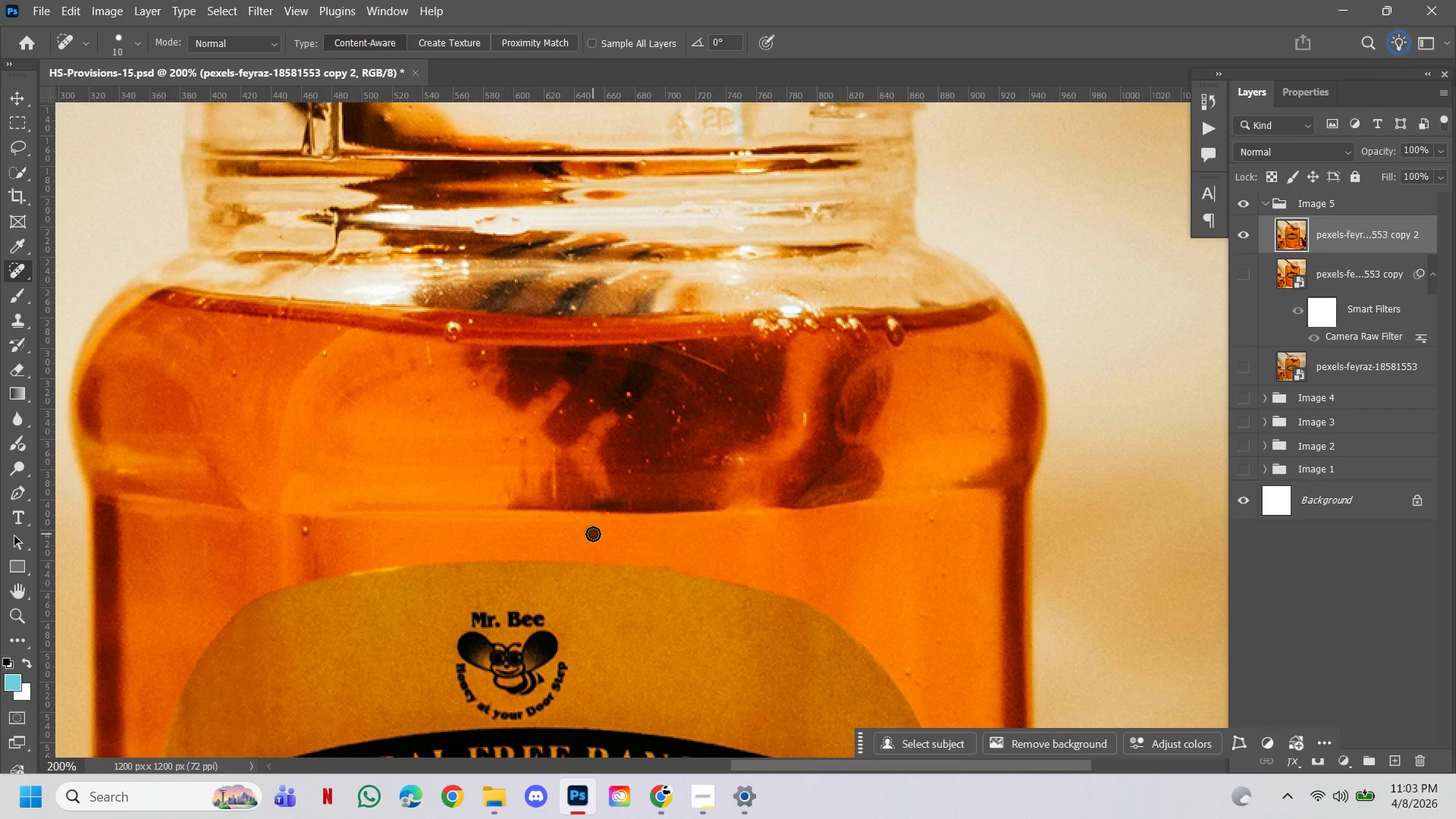 
triple_click([817, 501])
 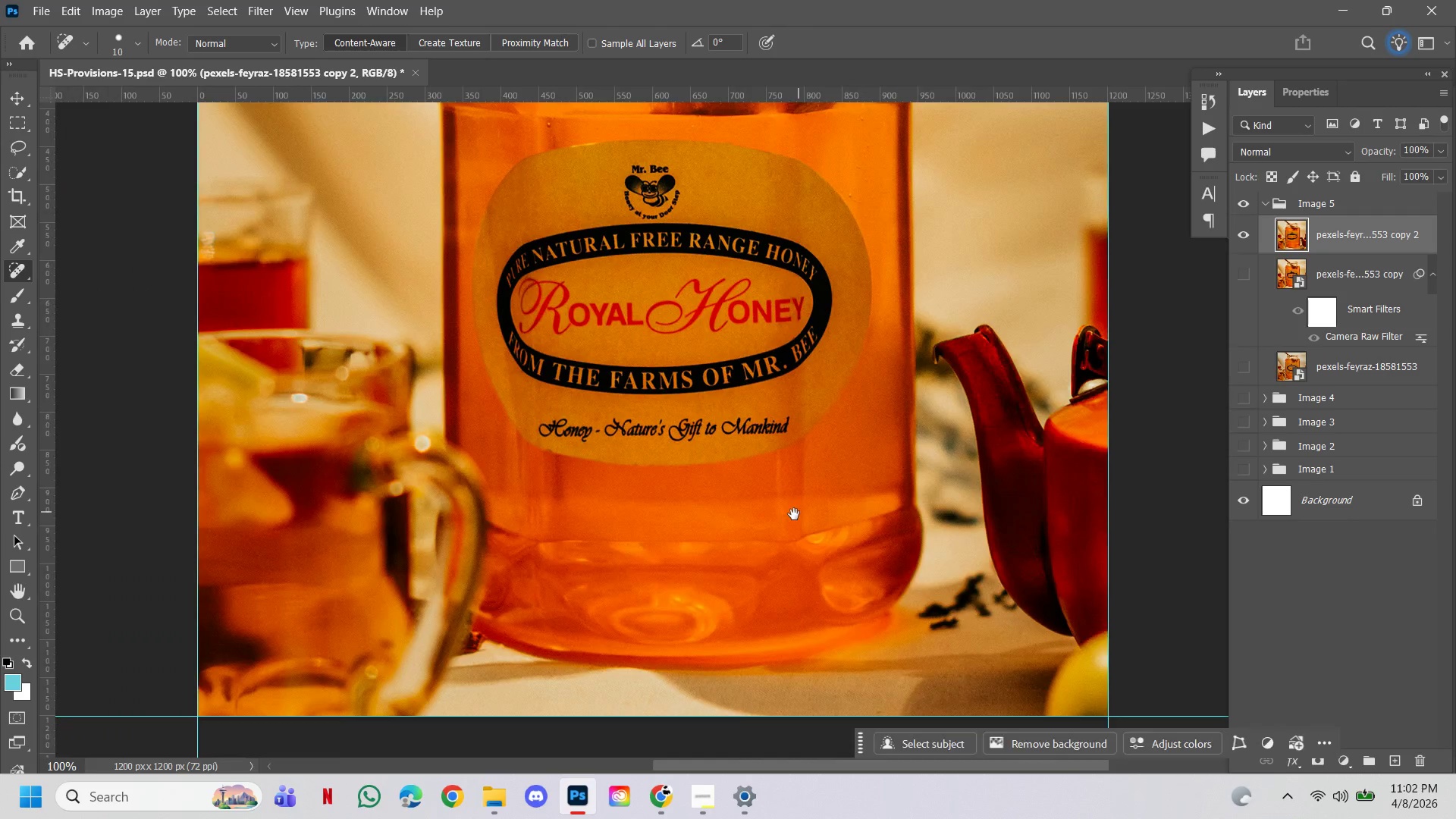 
left_click_drag(start_coordinate=[793, 514], to_coordinate=[834, 567])
 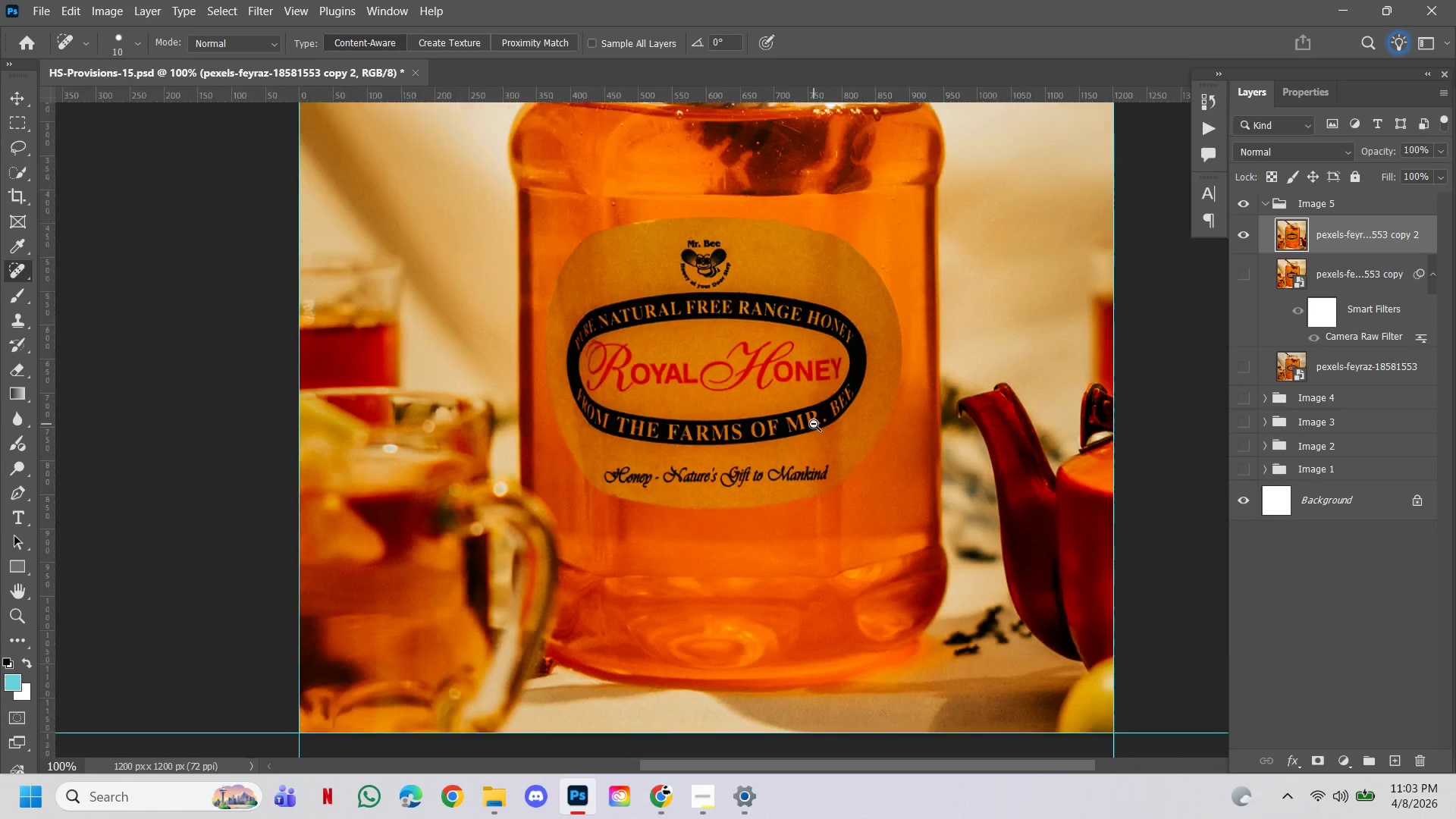 
hold_key(key=ControlLeft, duration=1.05)
 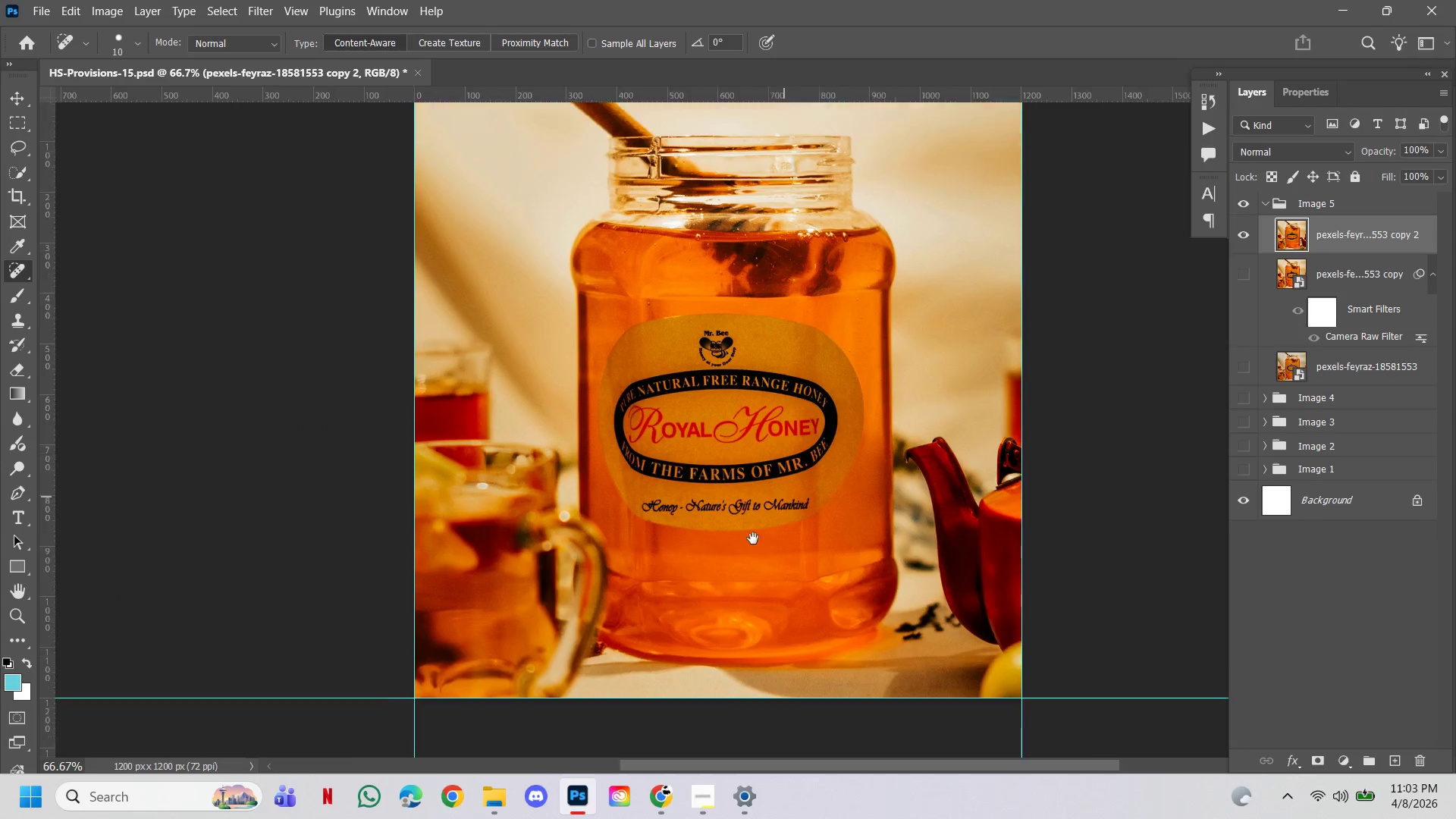 
hold_key(key=AltLeft, duration=0.77)
 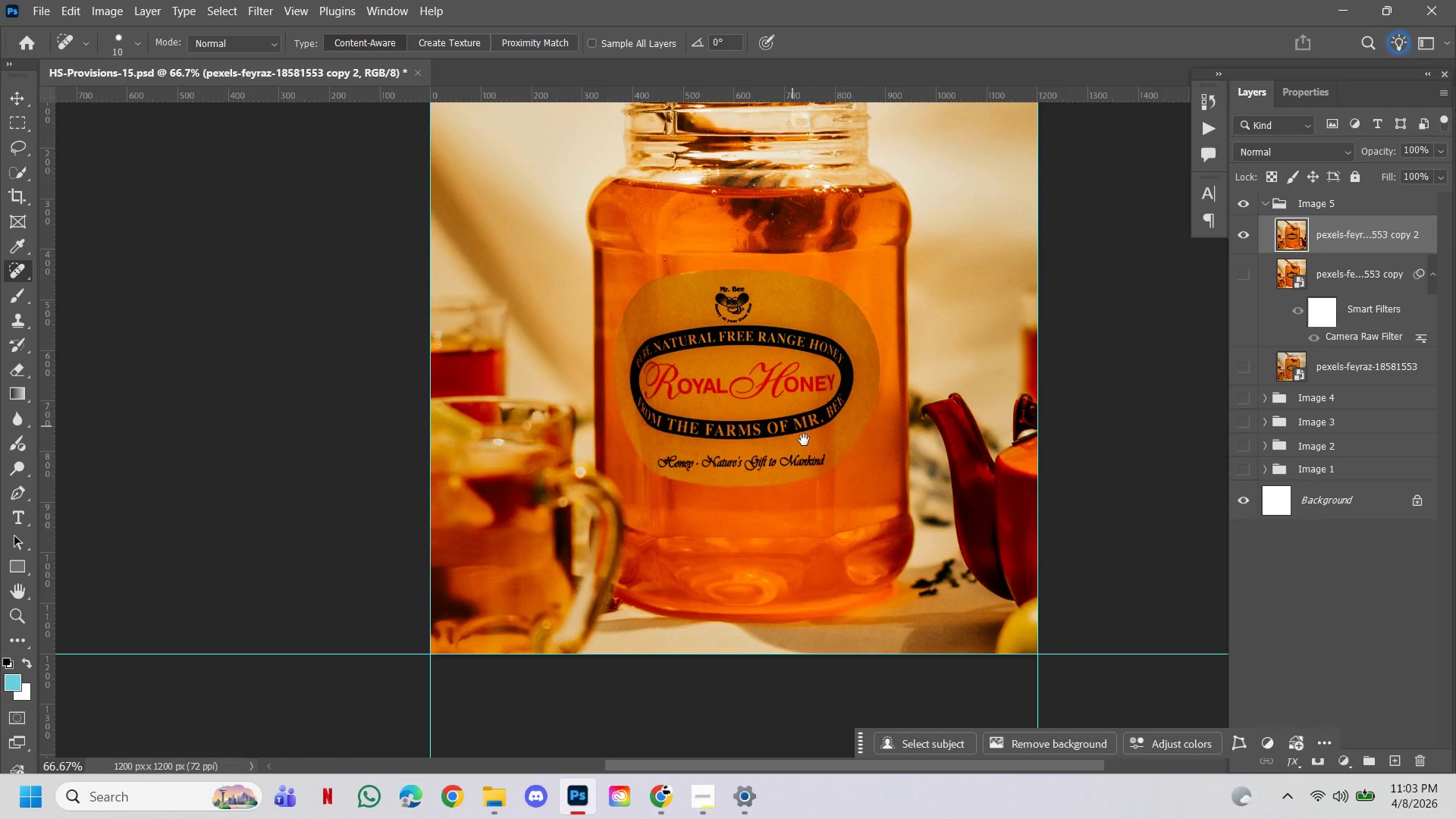 
left_click_drag(start_coordinate=[807, 441], to_coordinate=[753, 538])
 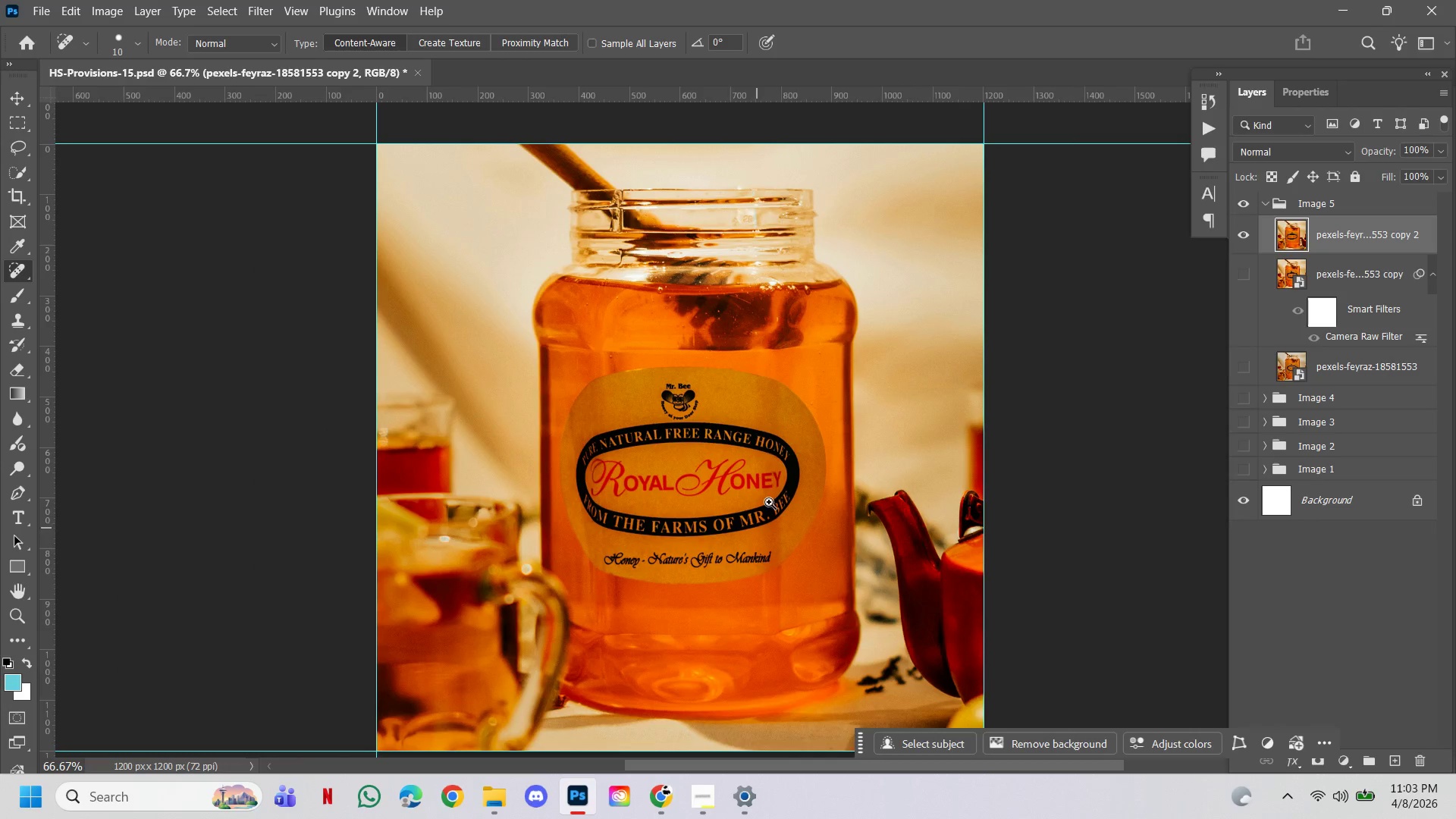 
hold_key(key=ControlLeft, duration=0.69)
hold_key(key=AltLeft, duration=0.58)
left_click([793, 464])
 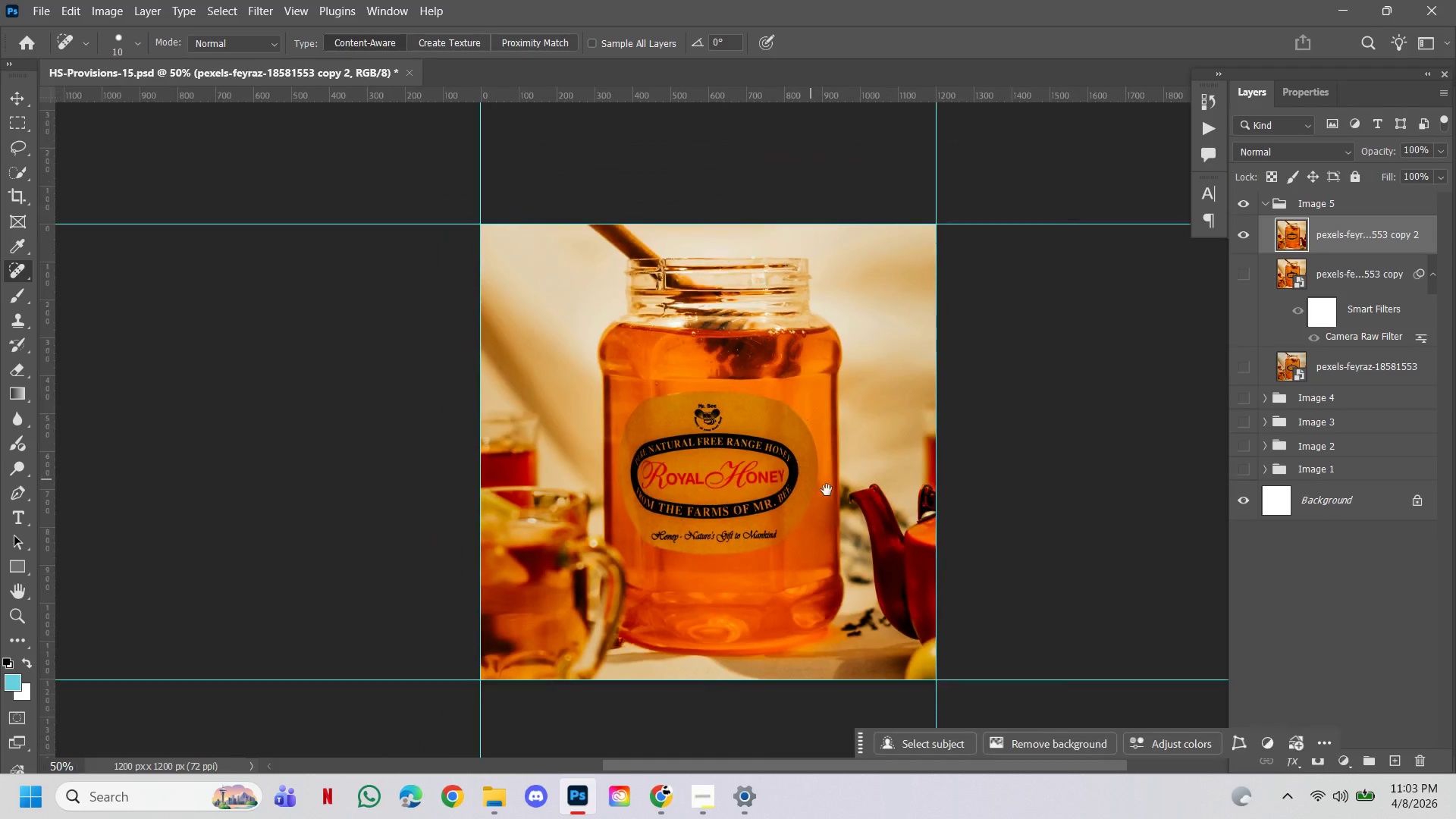 
left_click_drag(start_coordinate=[827, 491], to_coordinate=[776, 463])
 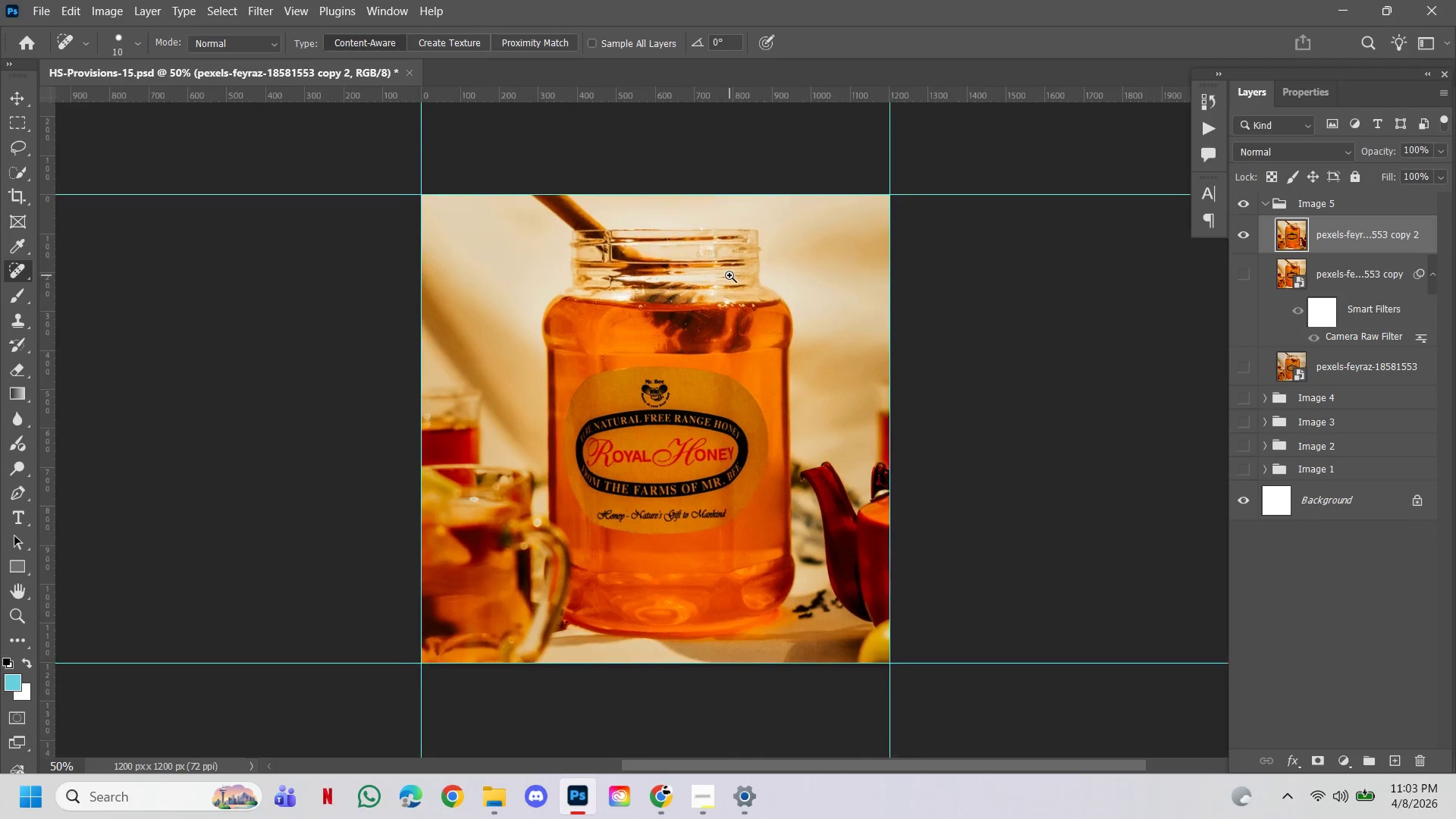 
hold_key(key=ControlLeft, duration=2.75)
double_click([730, 275])
 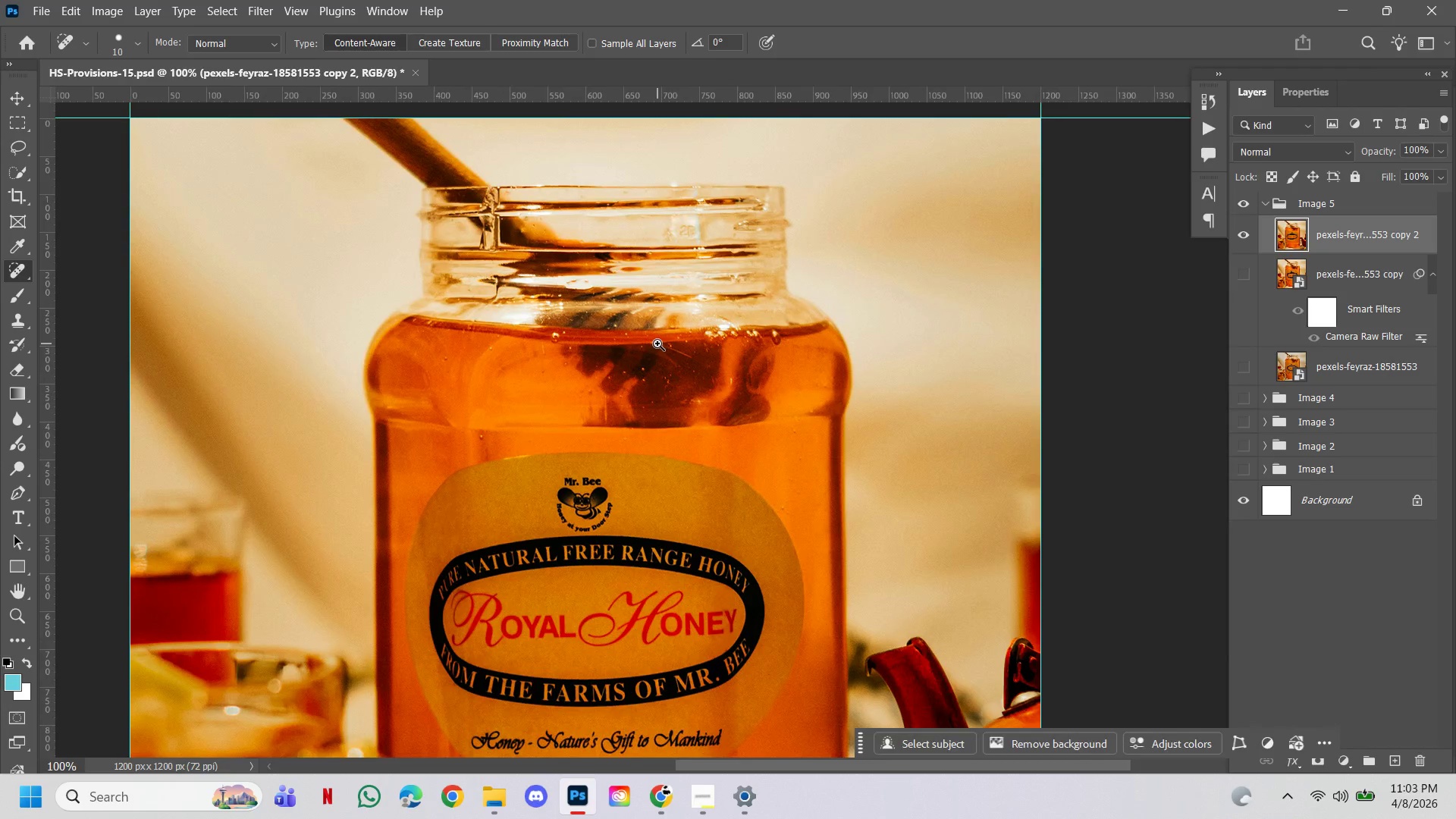 
left_click([657, 344])
 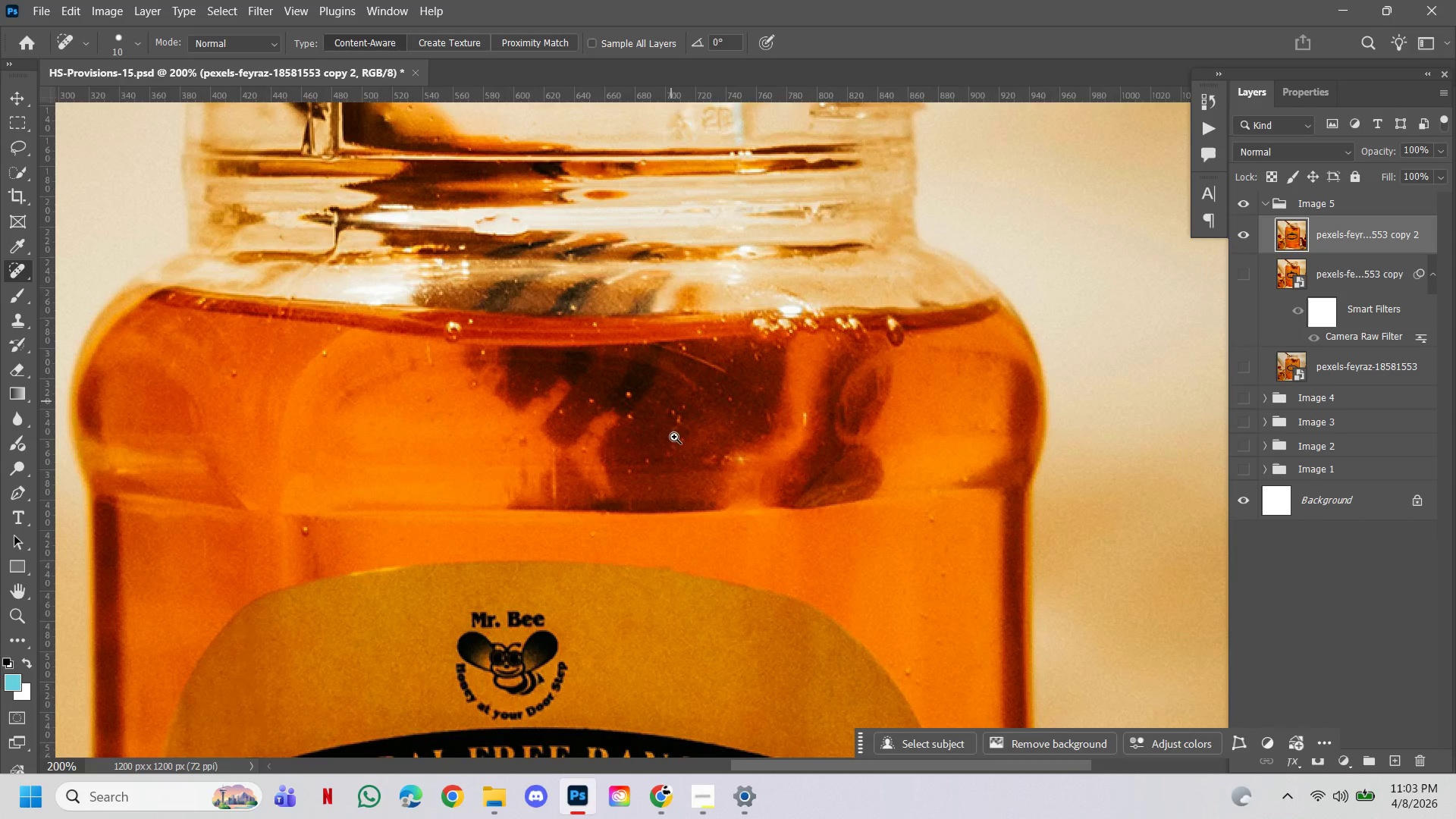 
hold_key(key=AltLeft, duration=0.47)
 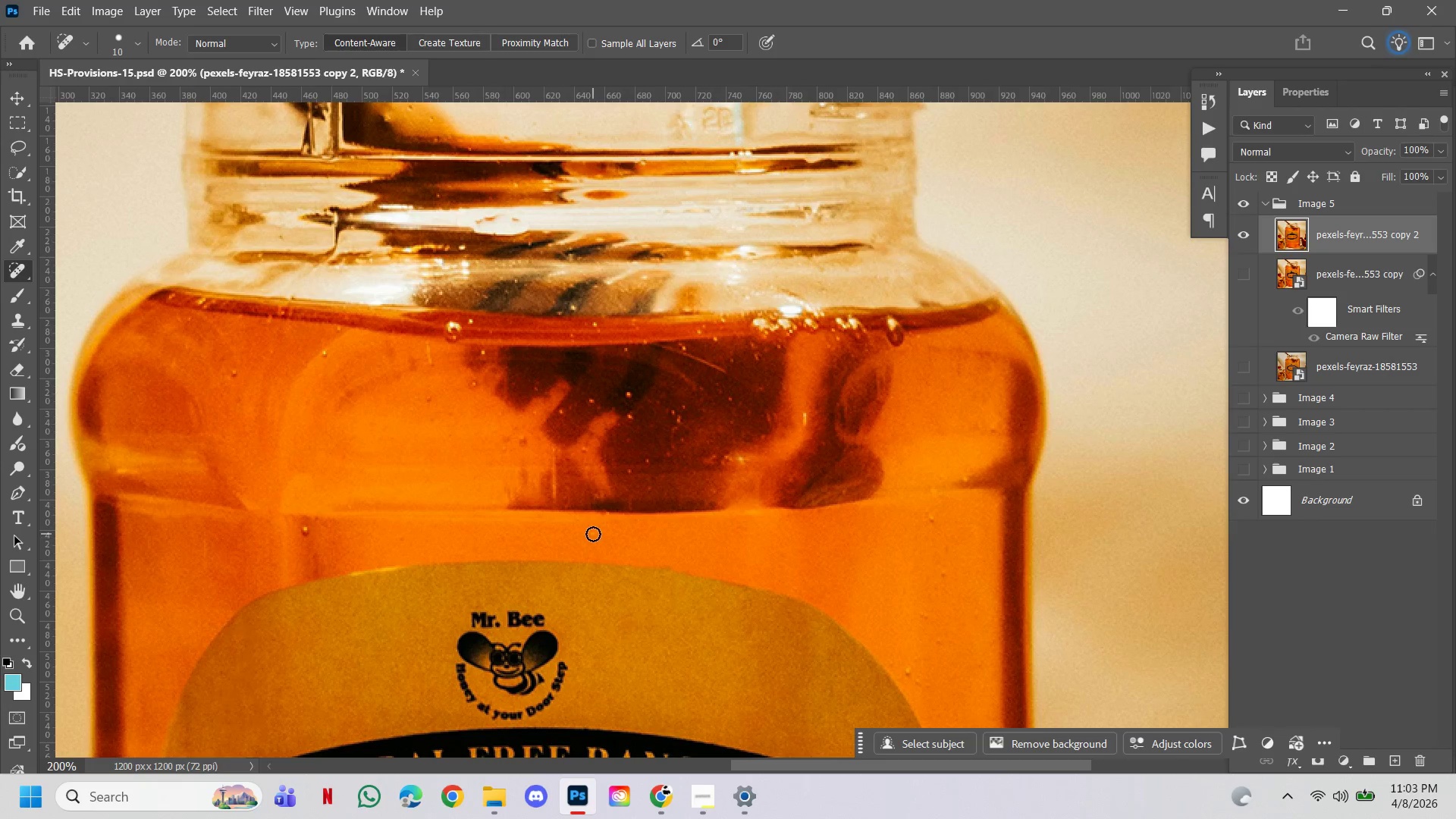 
left_click([593, 534])
 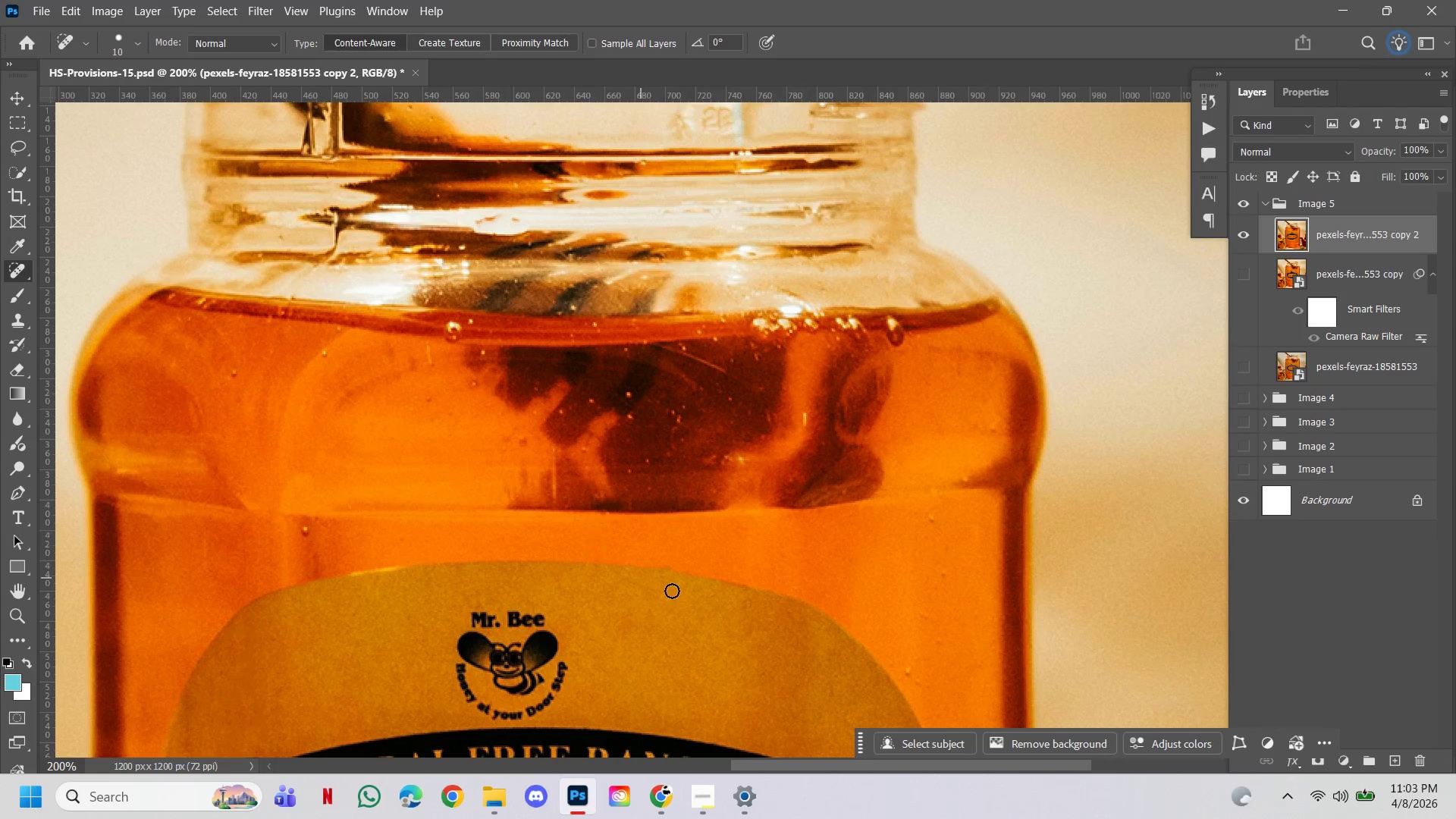 
hold_key(key=ControlLeft, duration=0.61)
 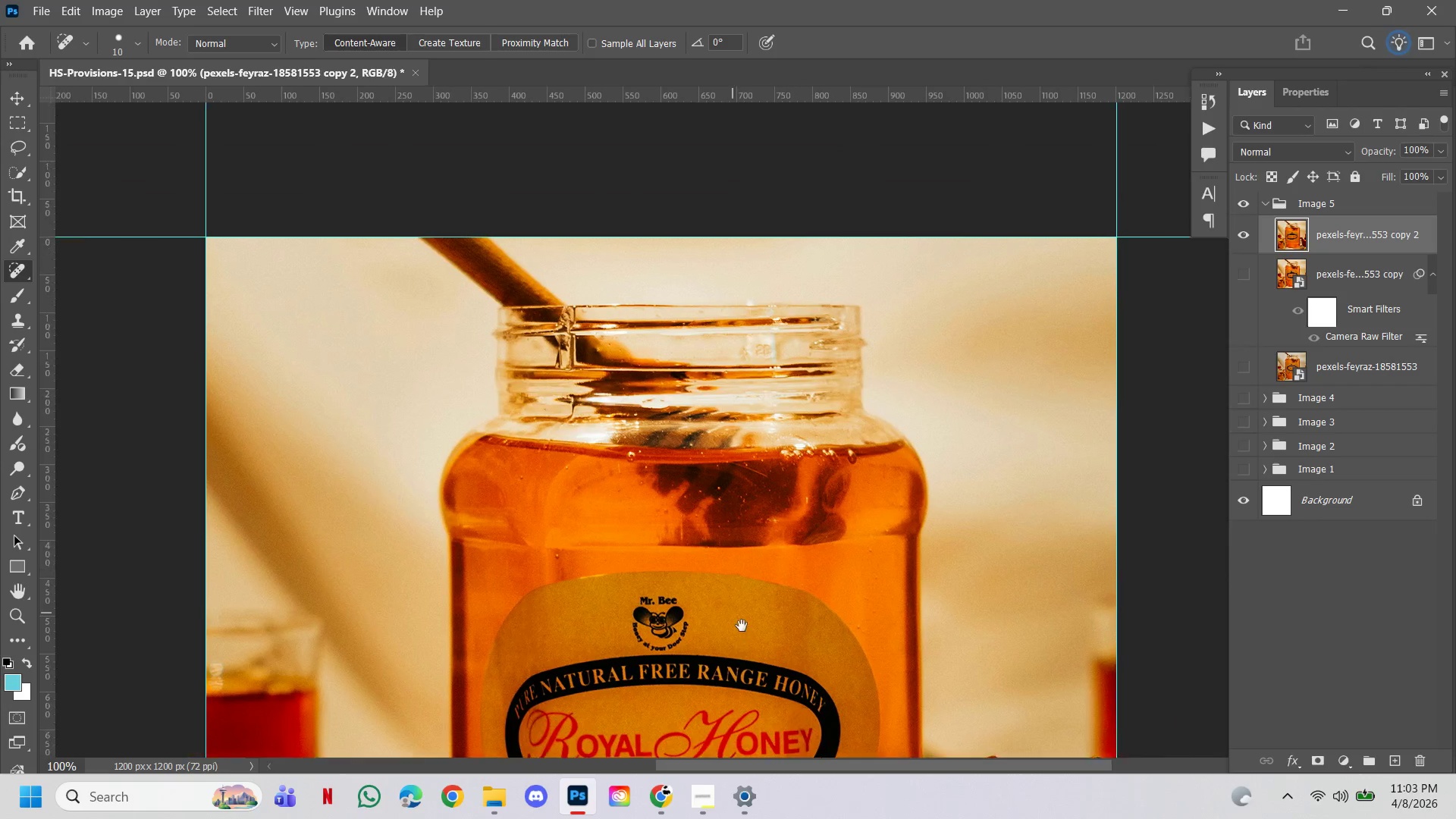 
hold_key(key=AltLeft, duration=0.48)
 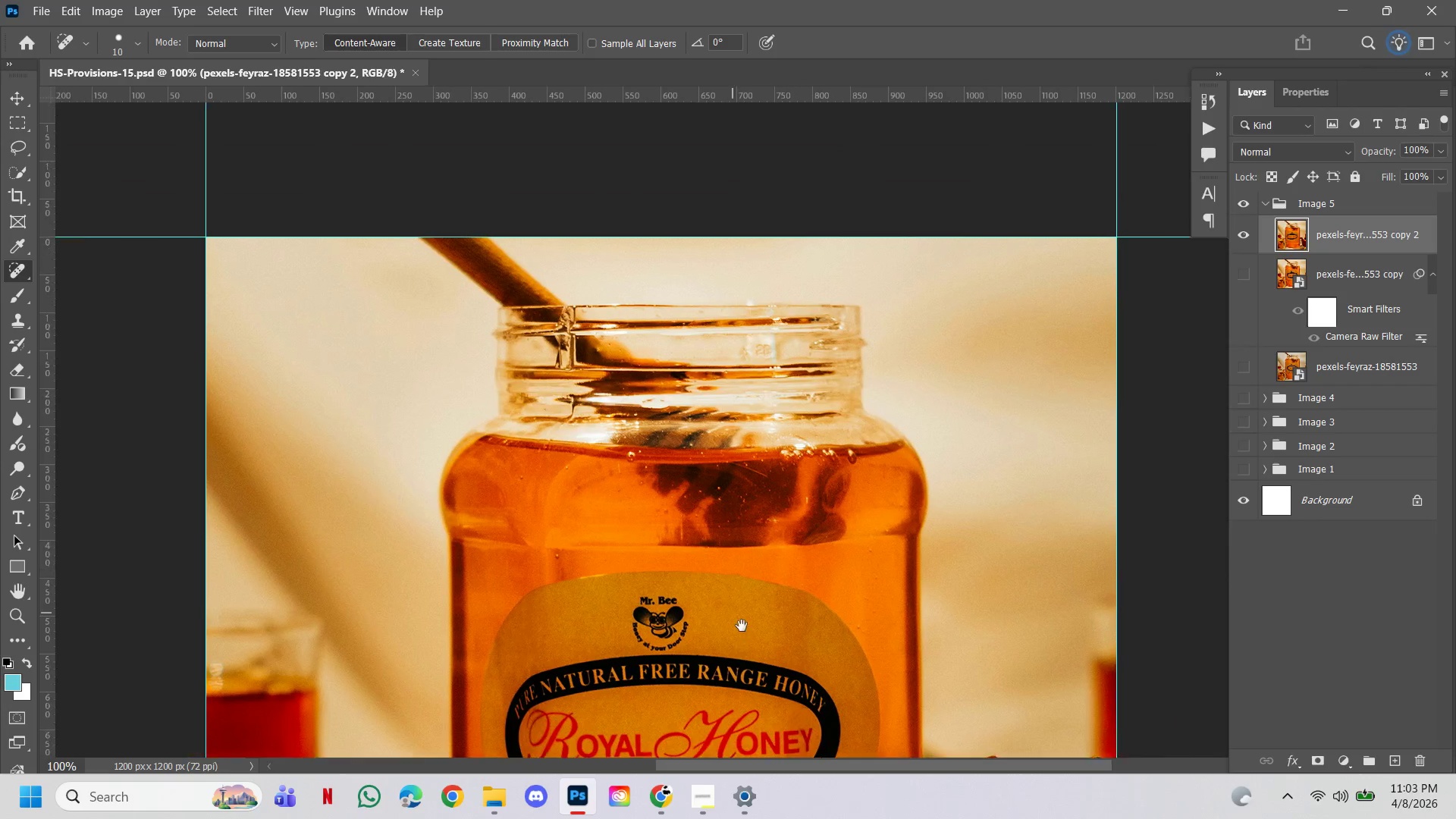 
hold_key(key=Space, duration=3.41)
 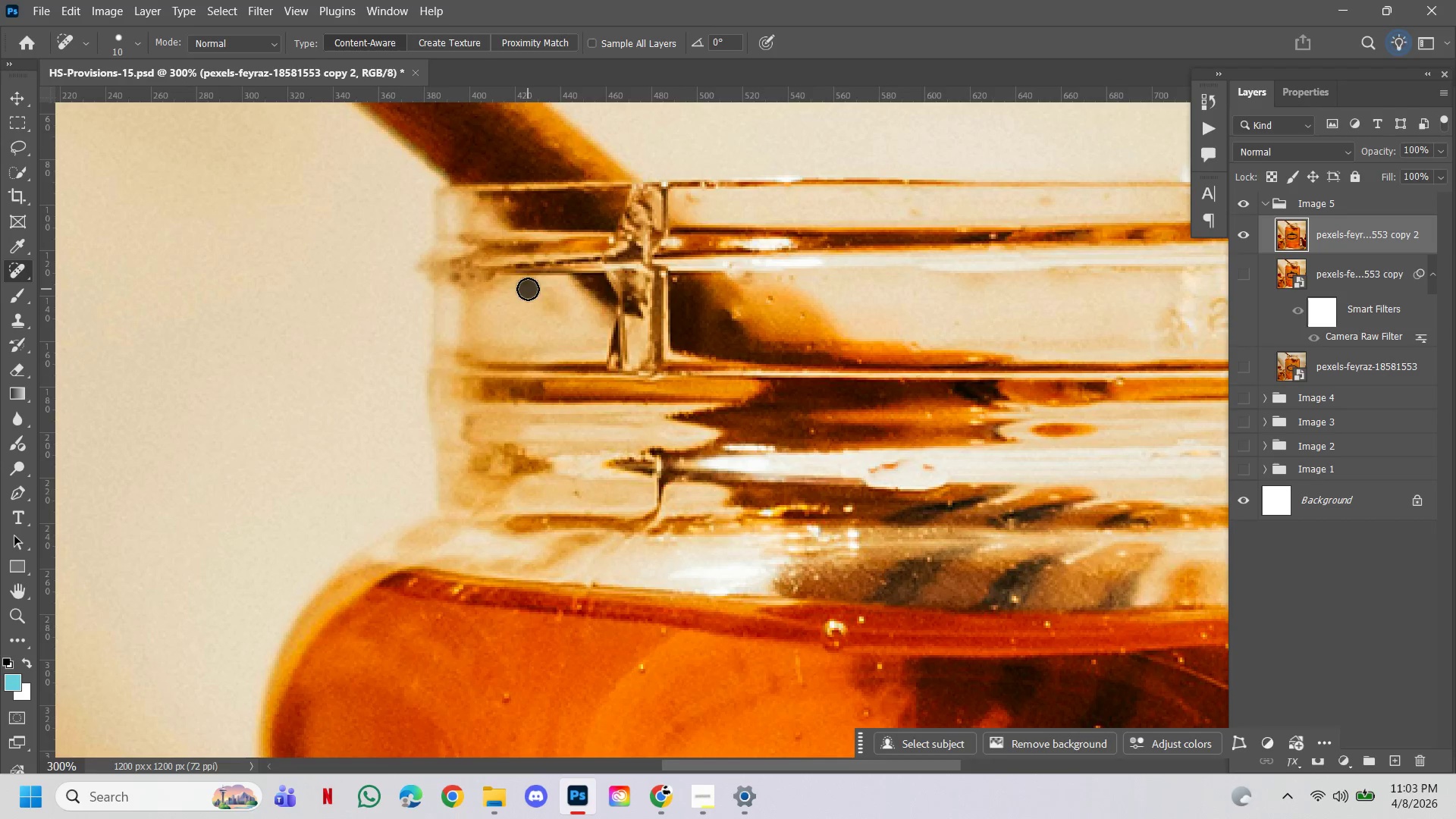 
left_click([774, 517])
 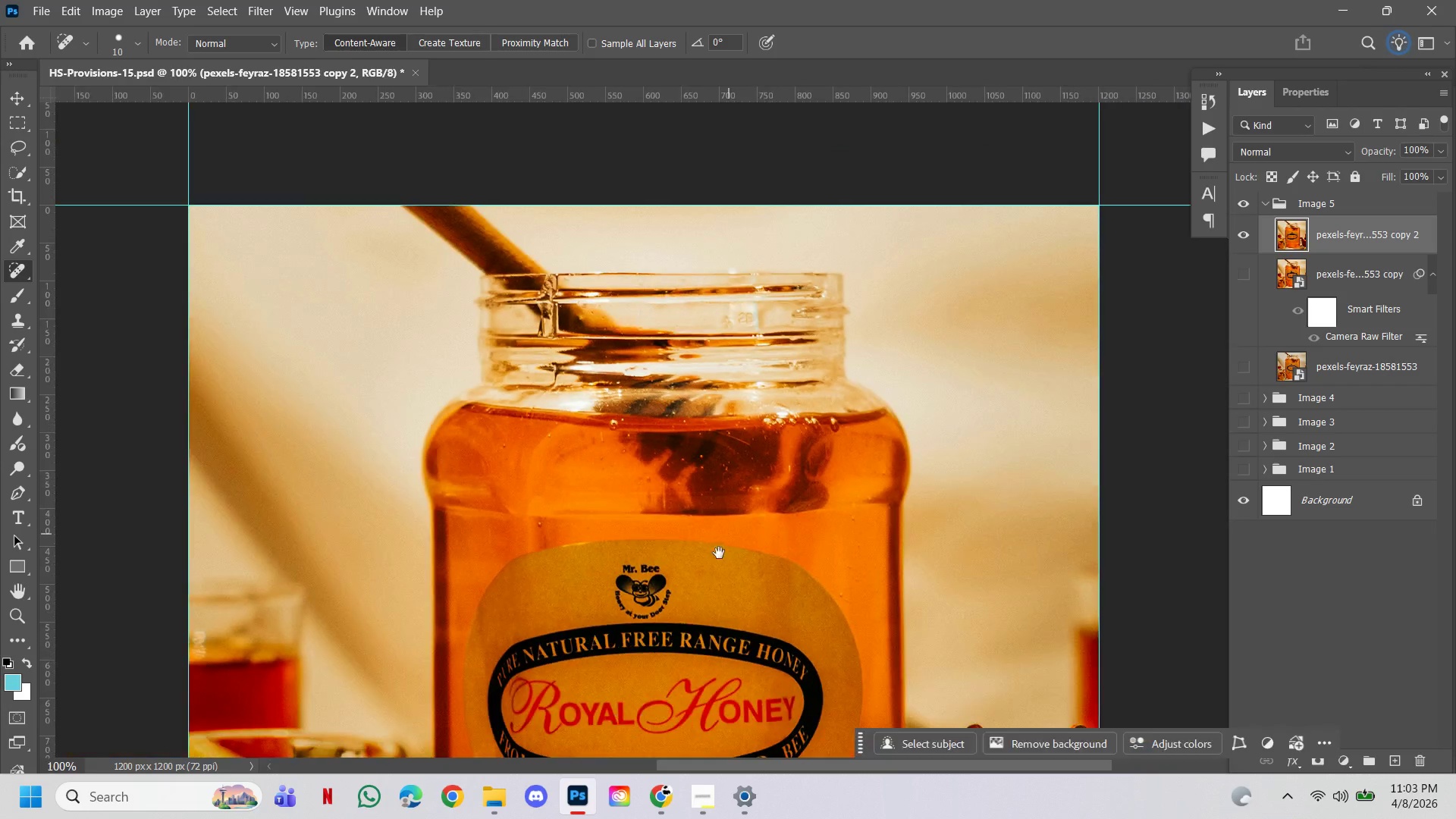 
left_click_drag(start_coordinate=[711, 572], to_coordinate=[742, 626])
 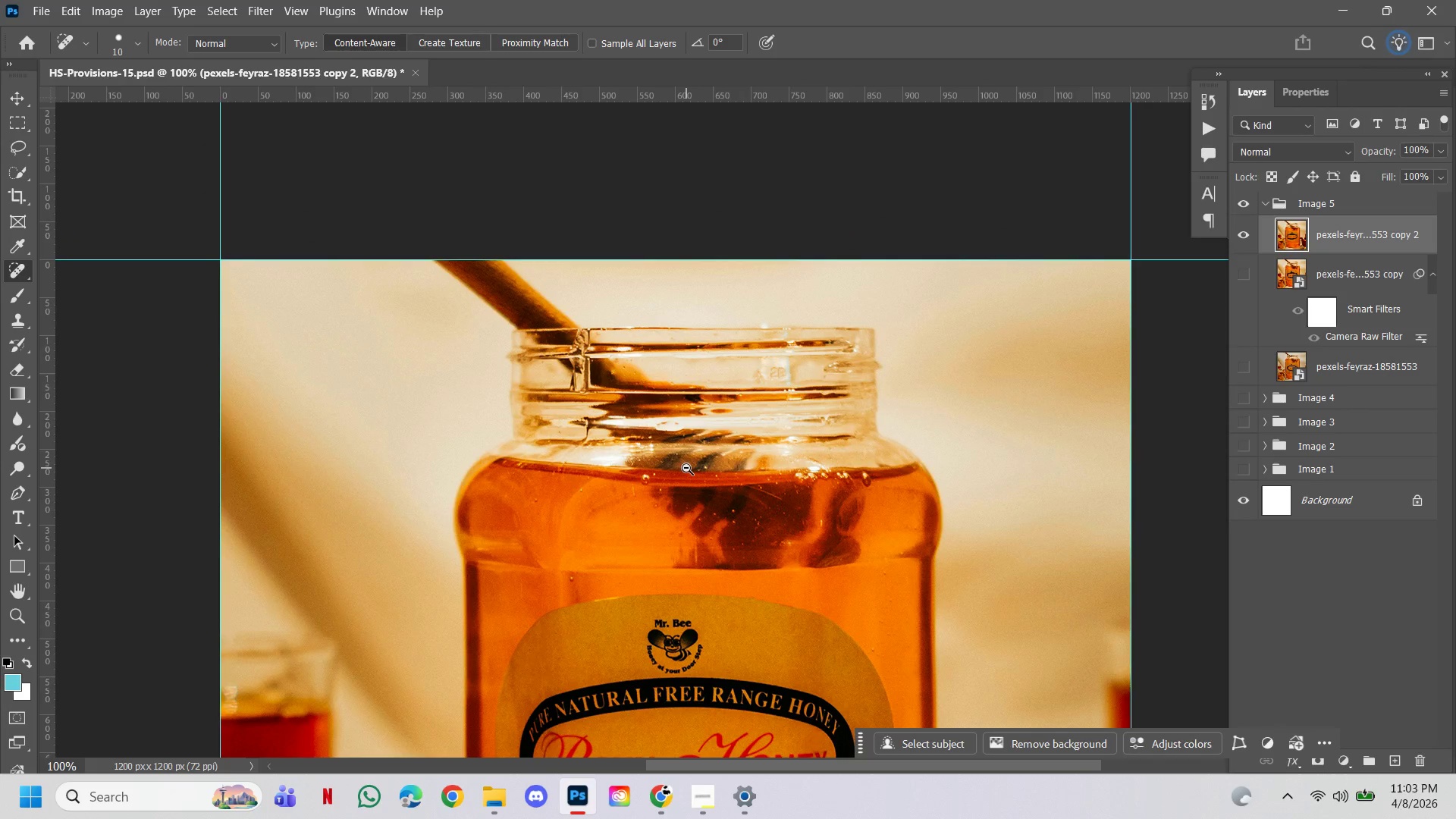 
hold_key(key=ControlLeft, duration=2.23)
 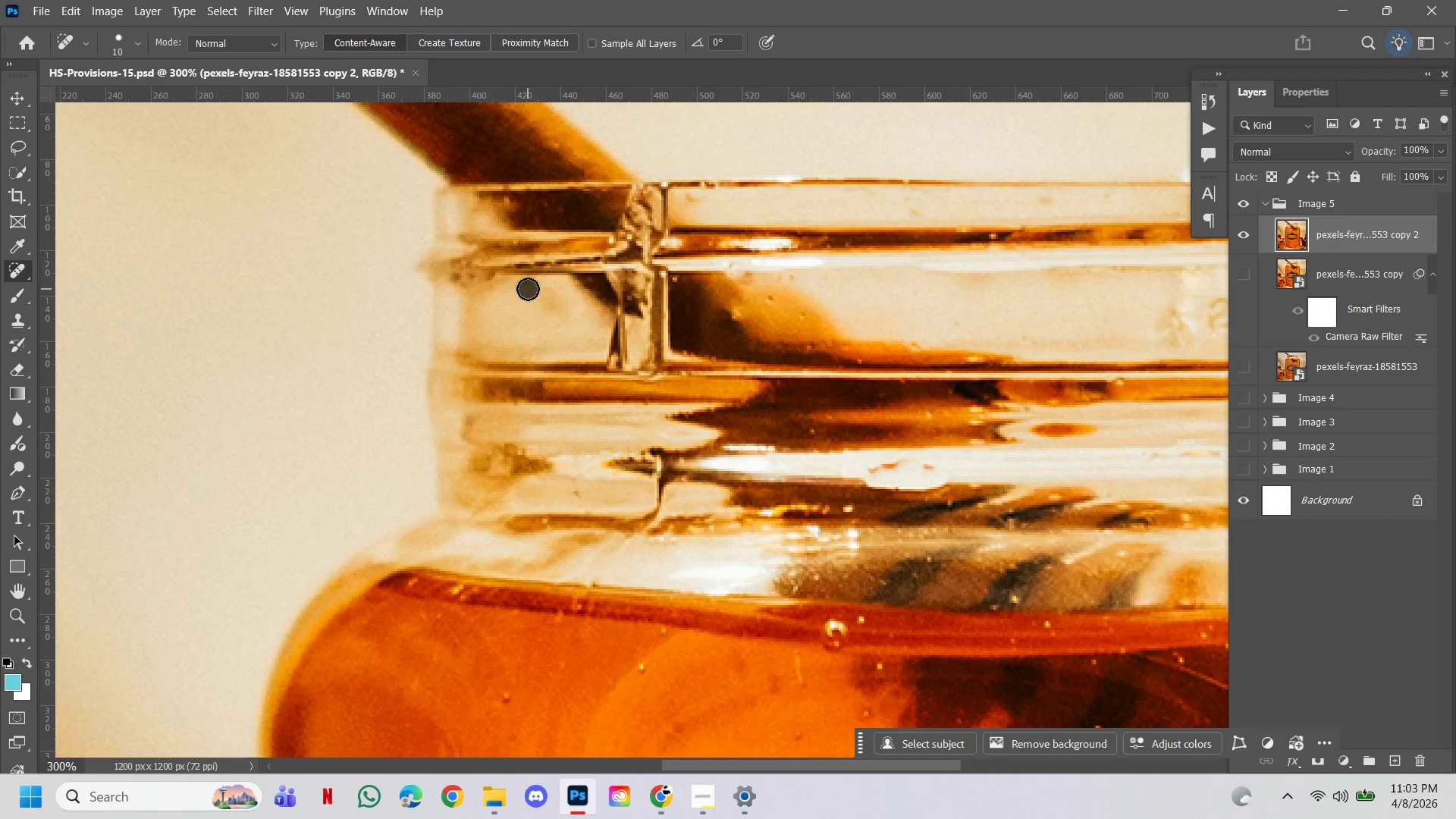 
hold_key(key=AltLeft, duration=0.75)
 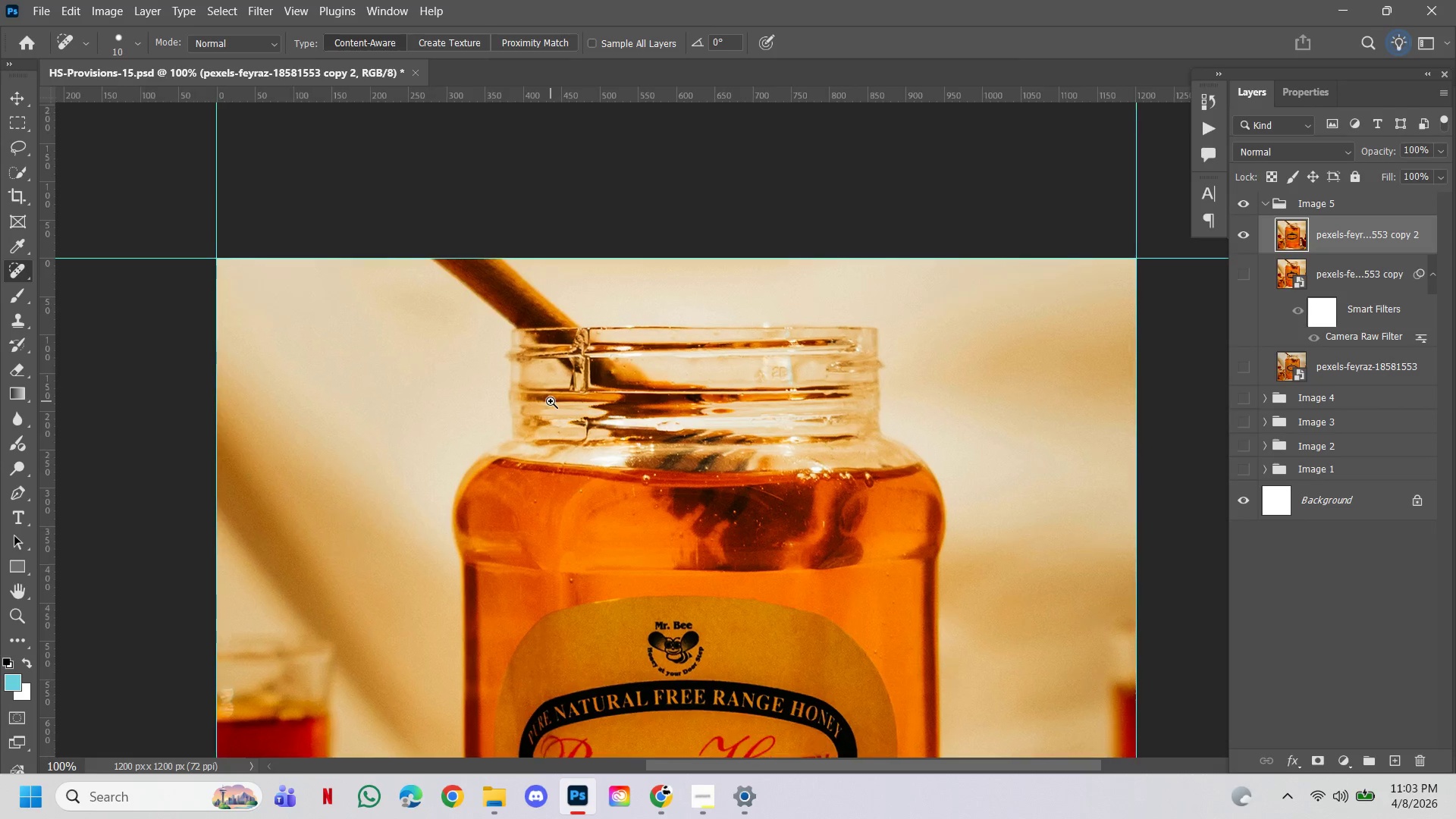 
double_click([551, 401])
 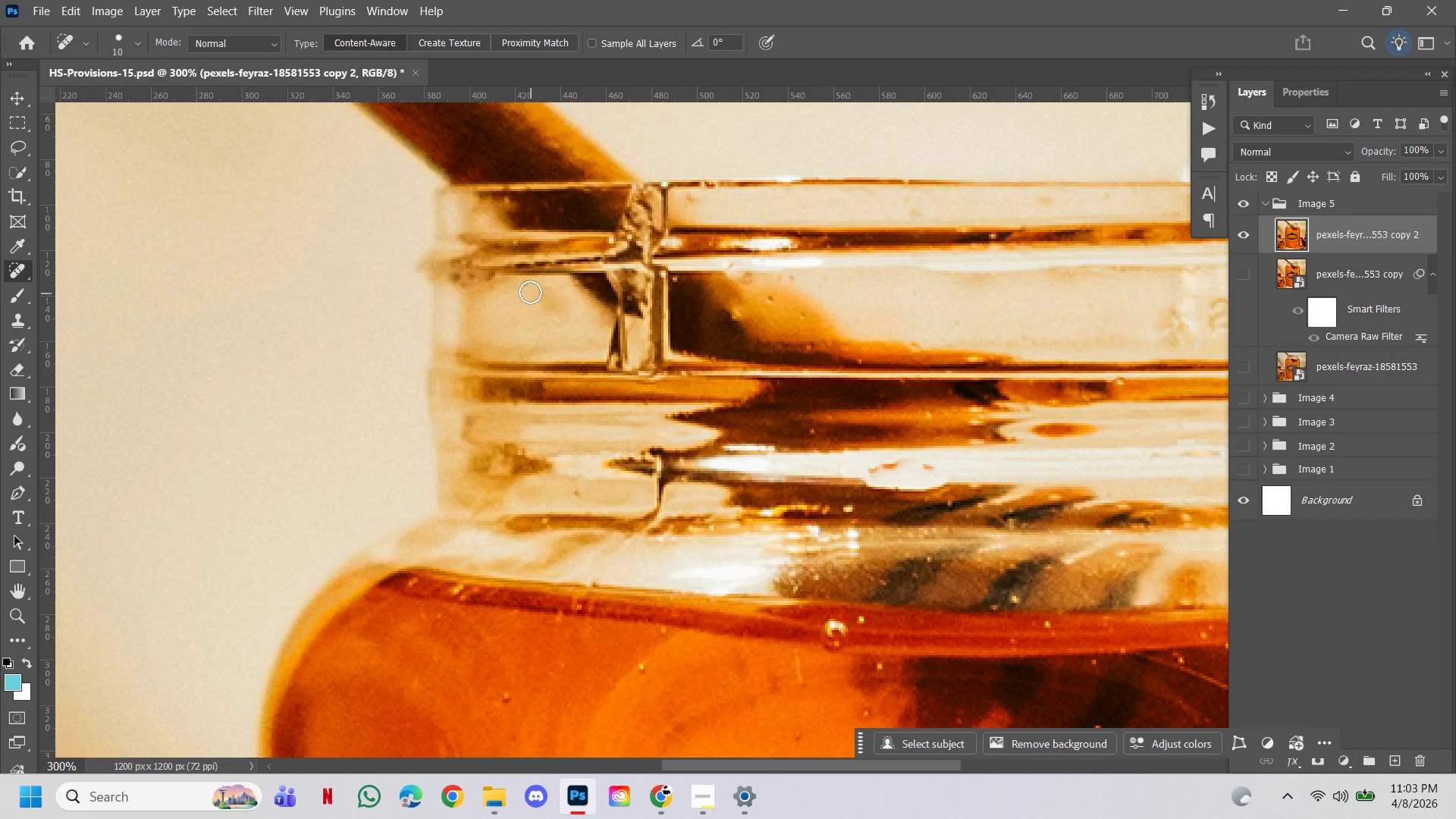 
left_click([528, 289])
 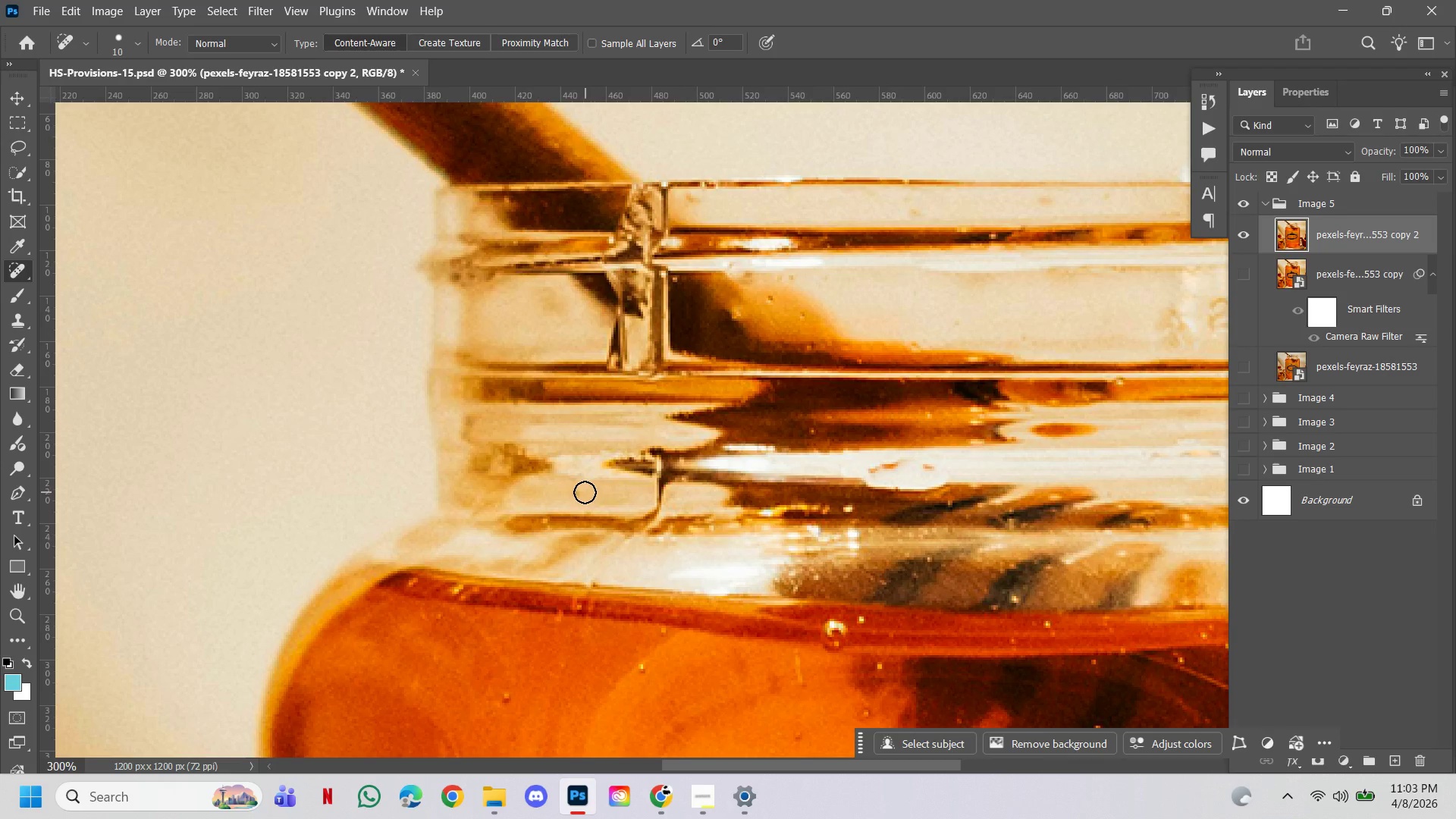 
left_click([578, 491])
 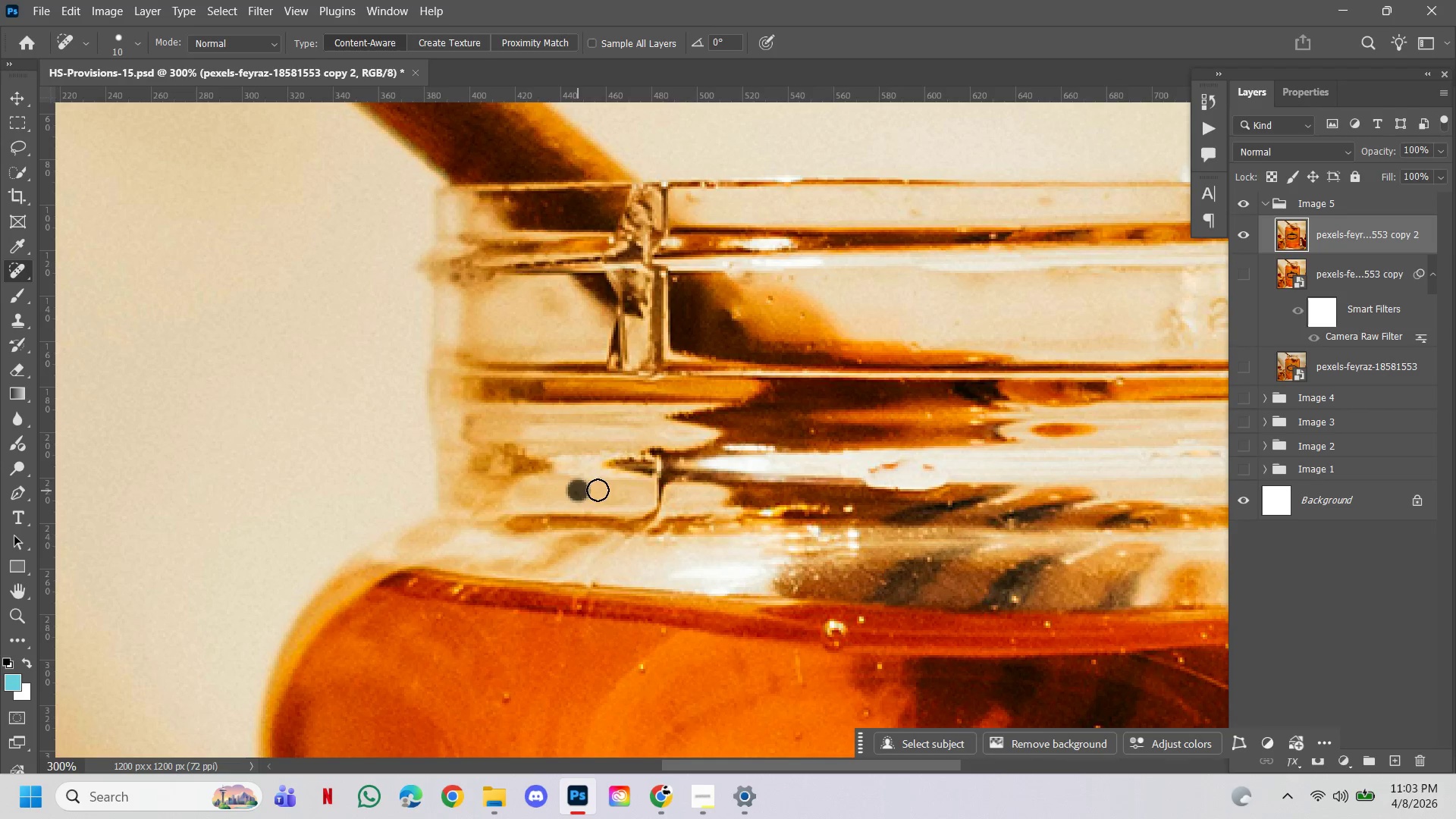 
hold_key(key=ControlLeft, duration=0.92)
 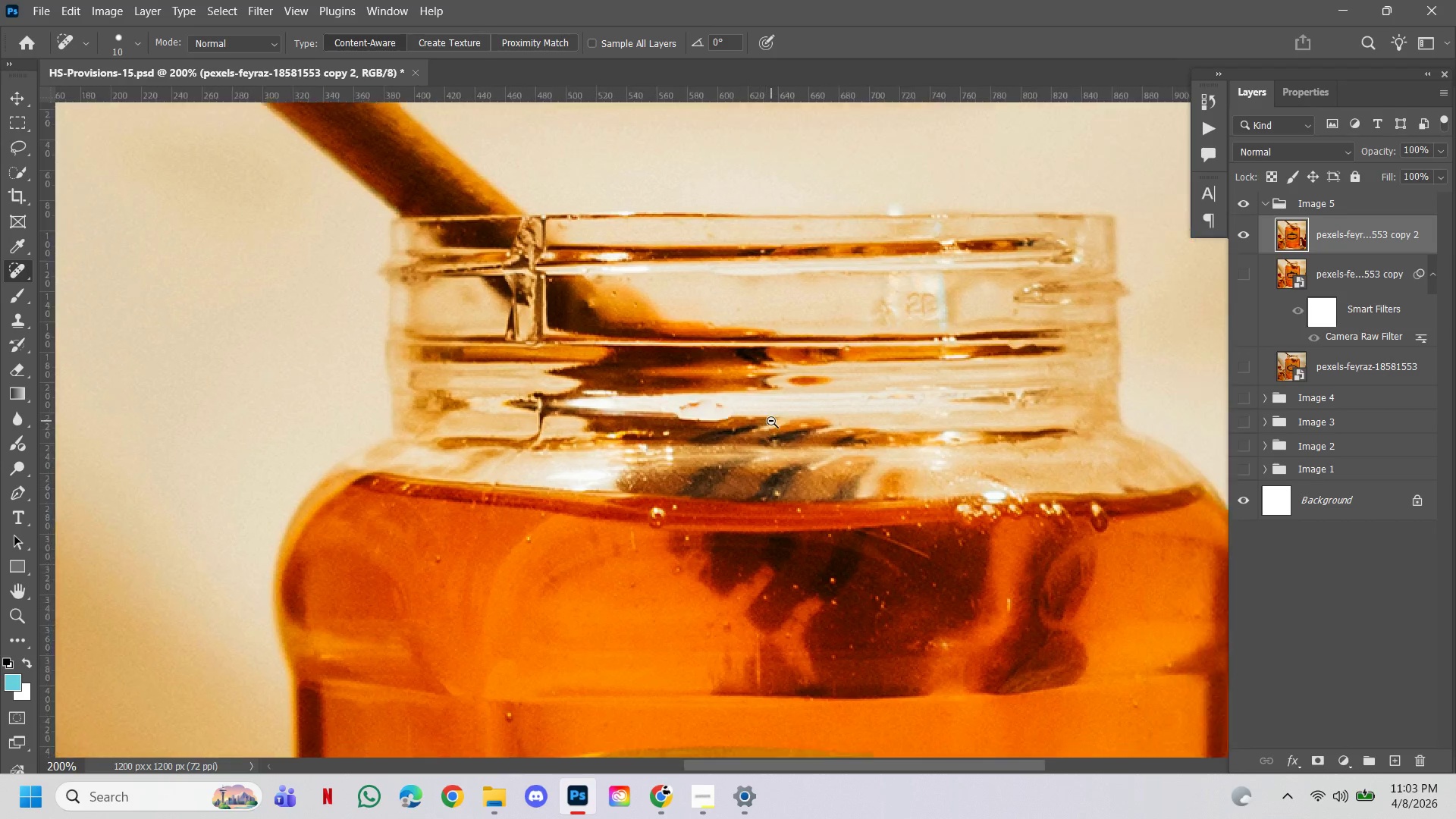 
hold_key(key=AltLeft, duration=0.77)
 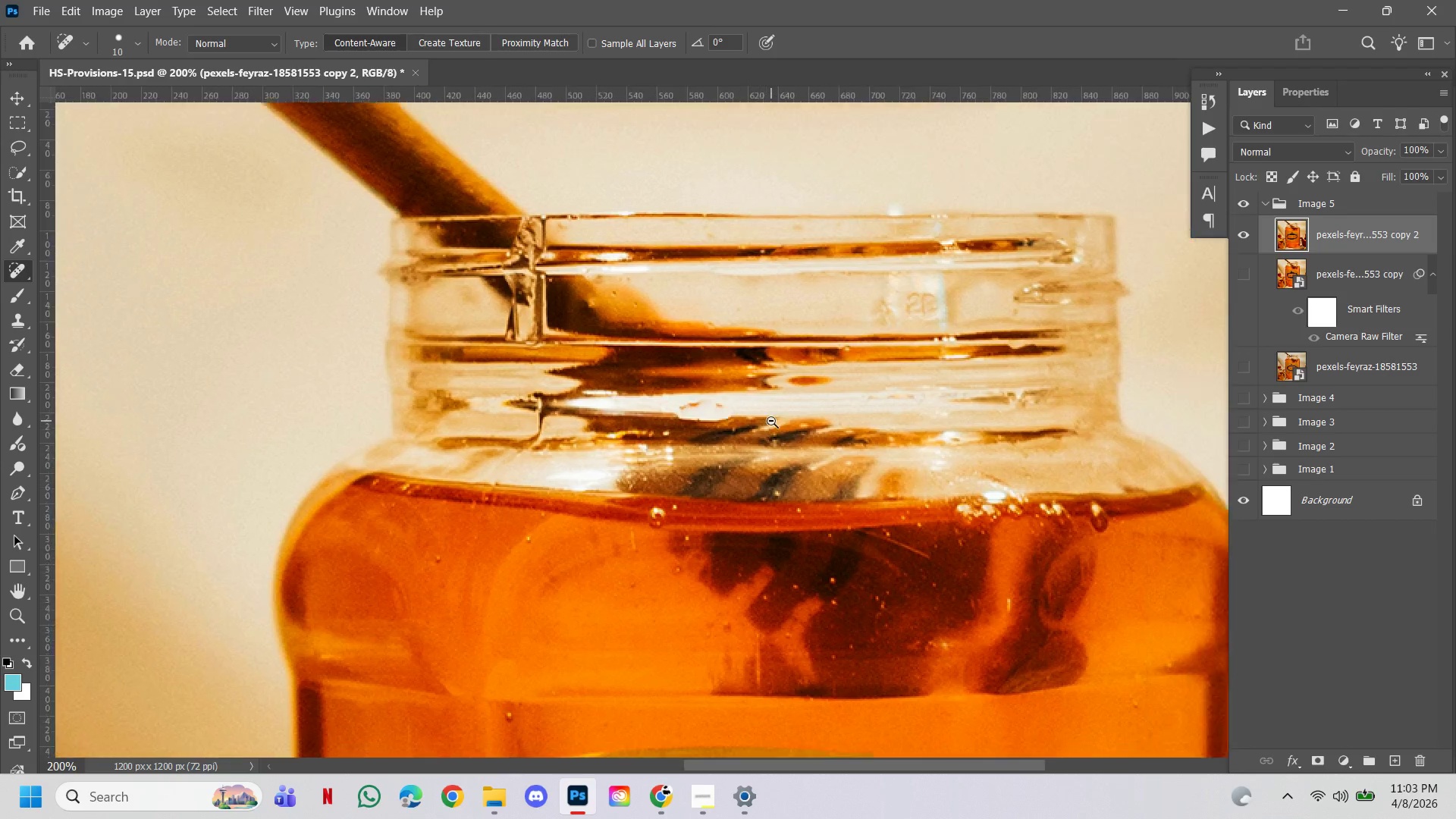 
hold_key(key=Space, duration=3.17)
 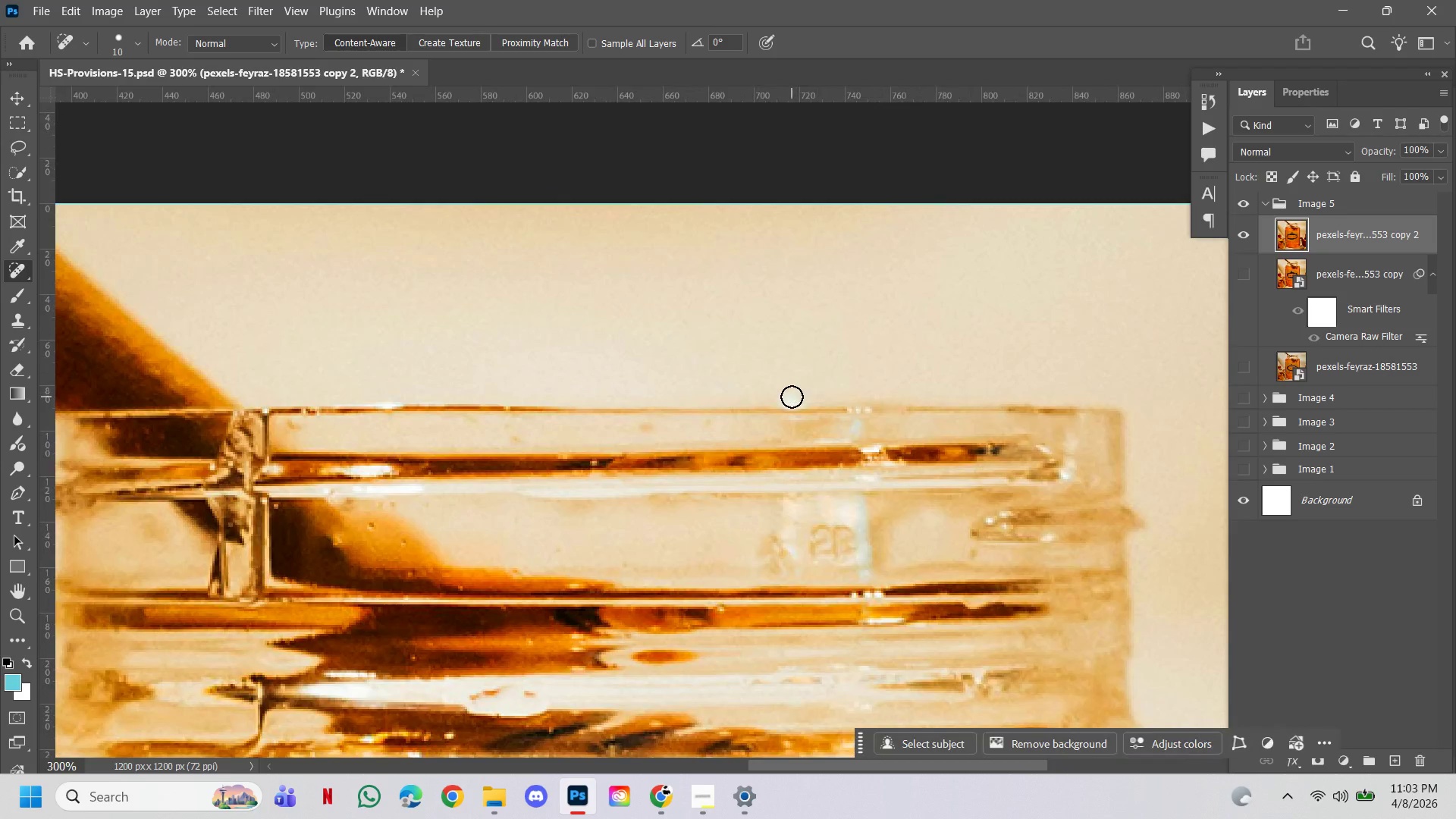 
left_click([869, 368])
 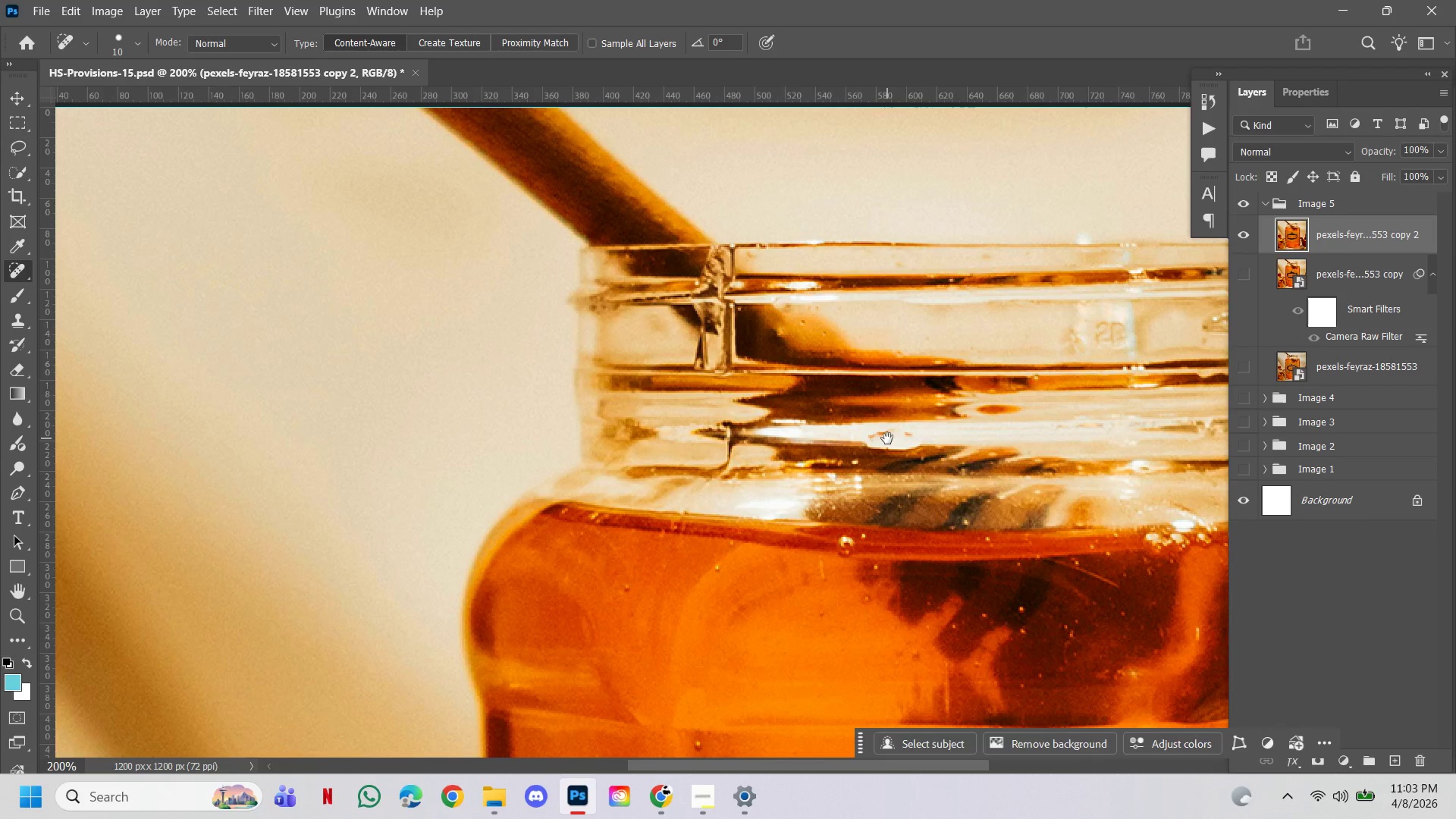 
left_click_drag(start_coordinate=[887, 438], to_coordinate=[771, 421])
 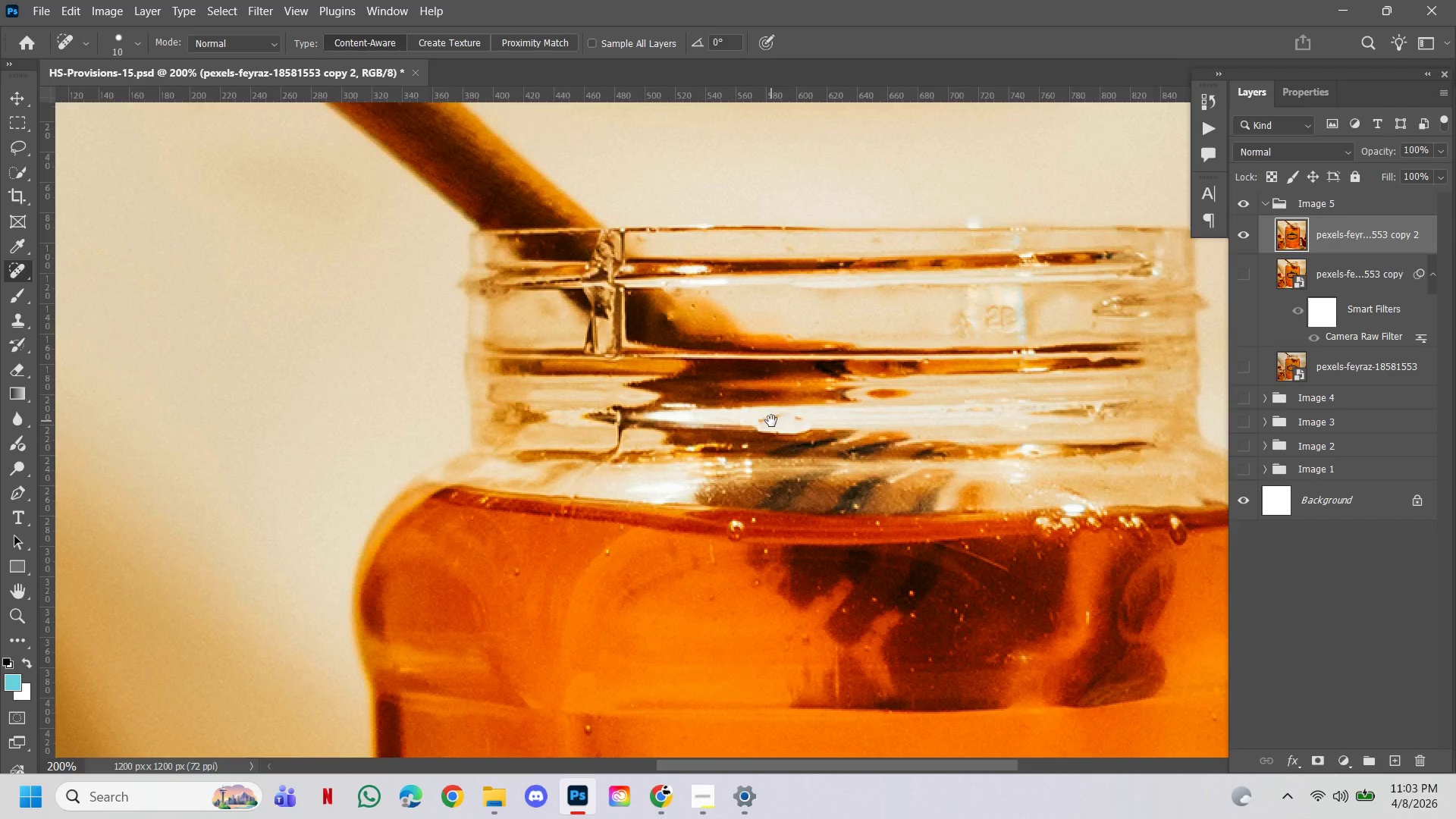 
double_click([771, 421])
 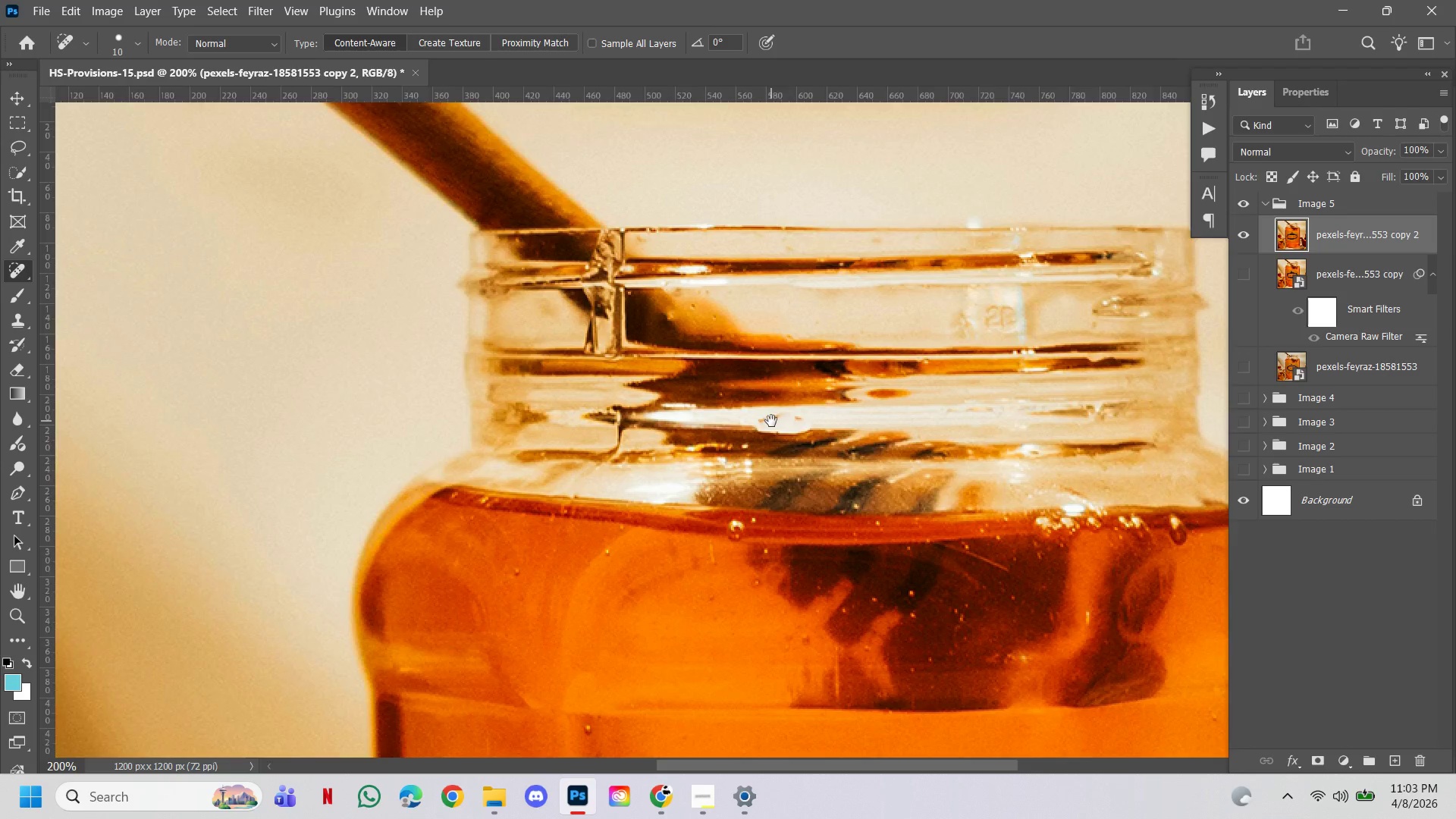 
hold_key(key=ControlLeft, duration=1.98)
hold_key(key=AltLeft, duration=0.7)
triple_click([771, 421])
 